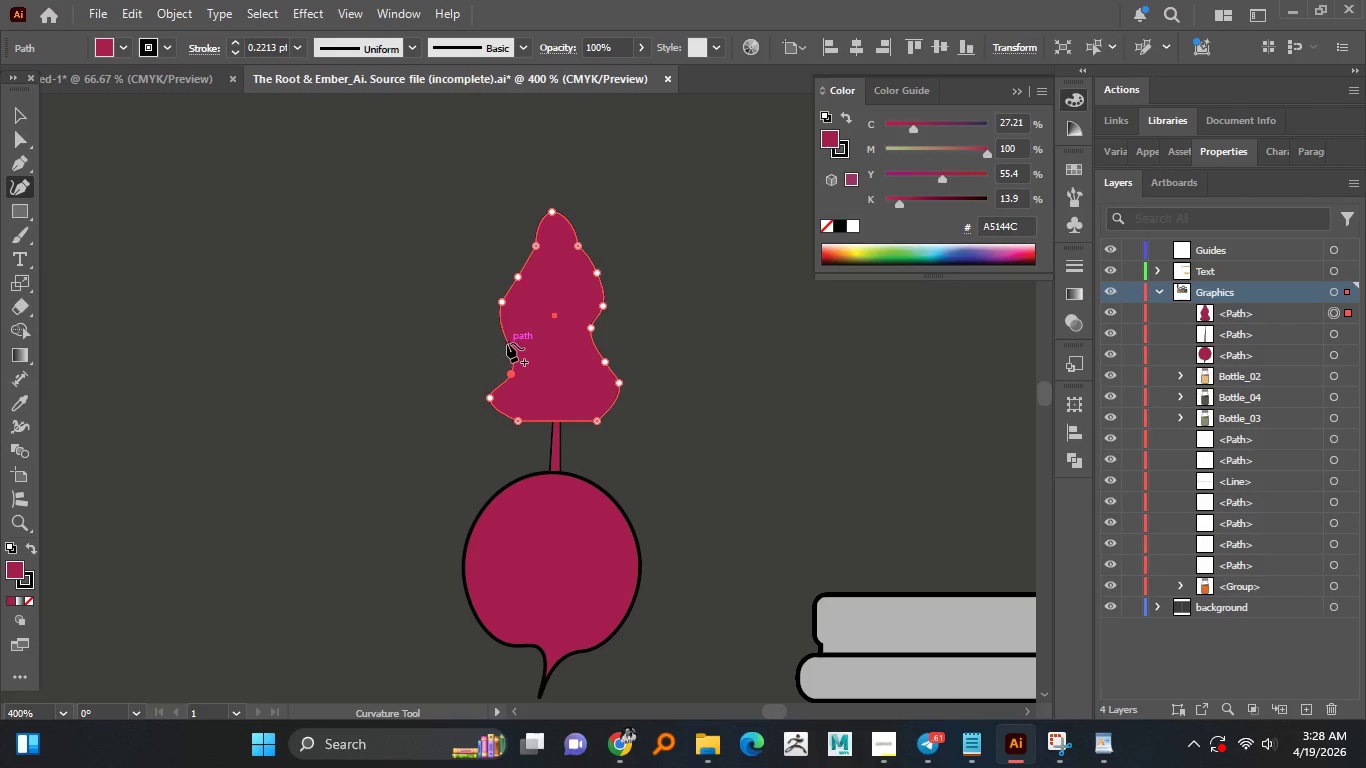 
left_click([507, 343])
 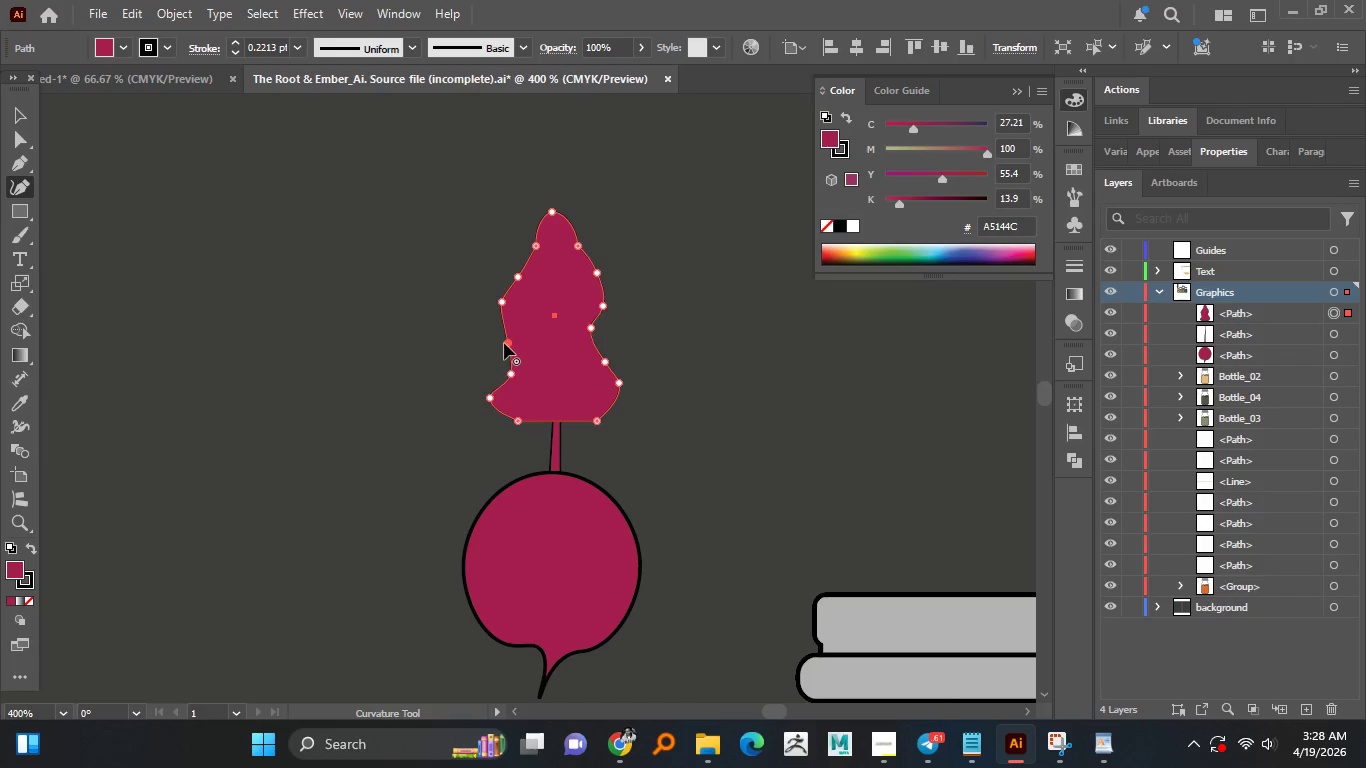 
left_click_drag(start_coordinate=[509, 342], to_coordinate=[514, 353])
 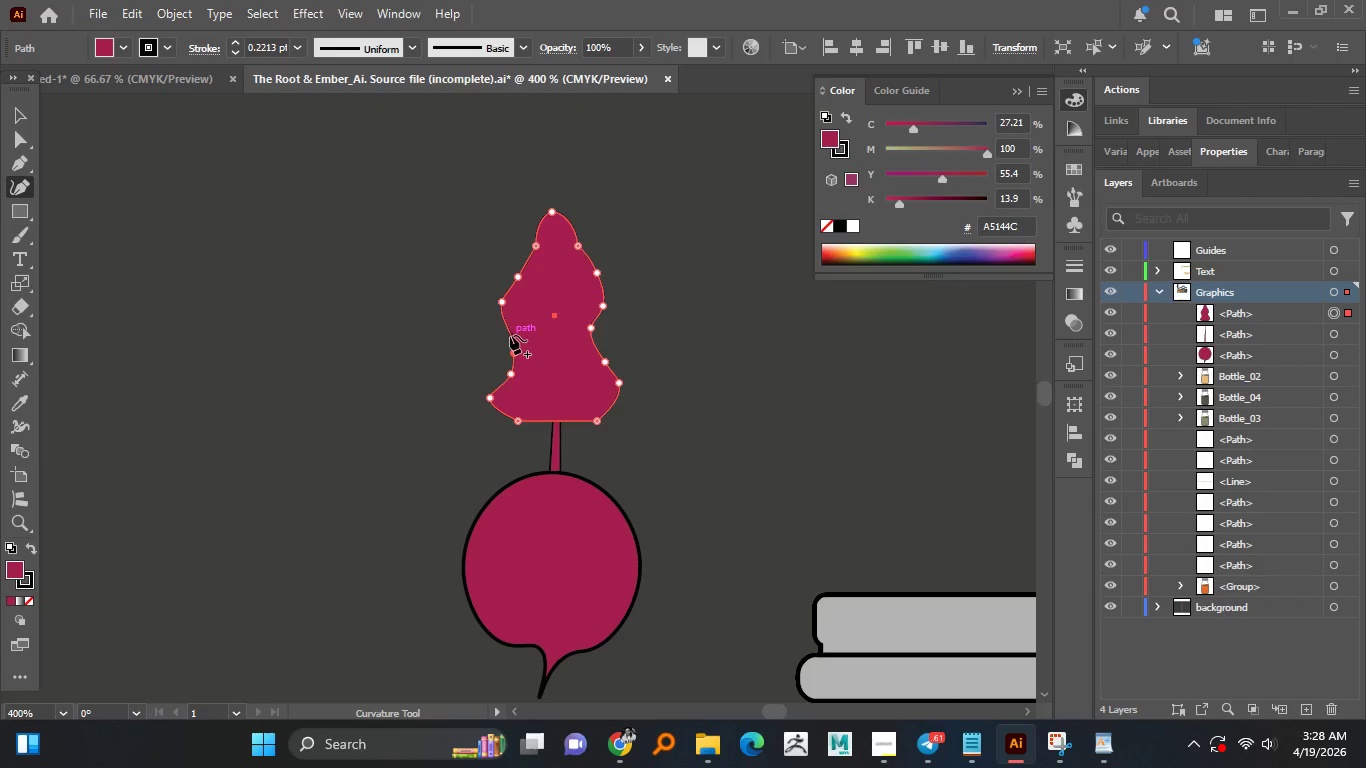 
left_click_drag(start_coordinate=[510, 335], to_coordinate=[501, 336])
 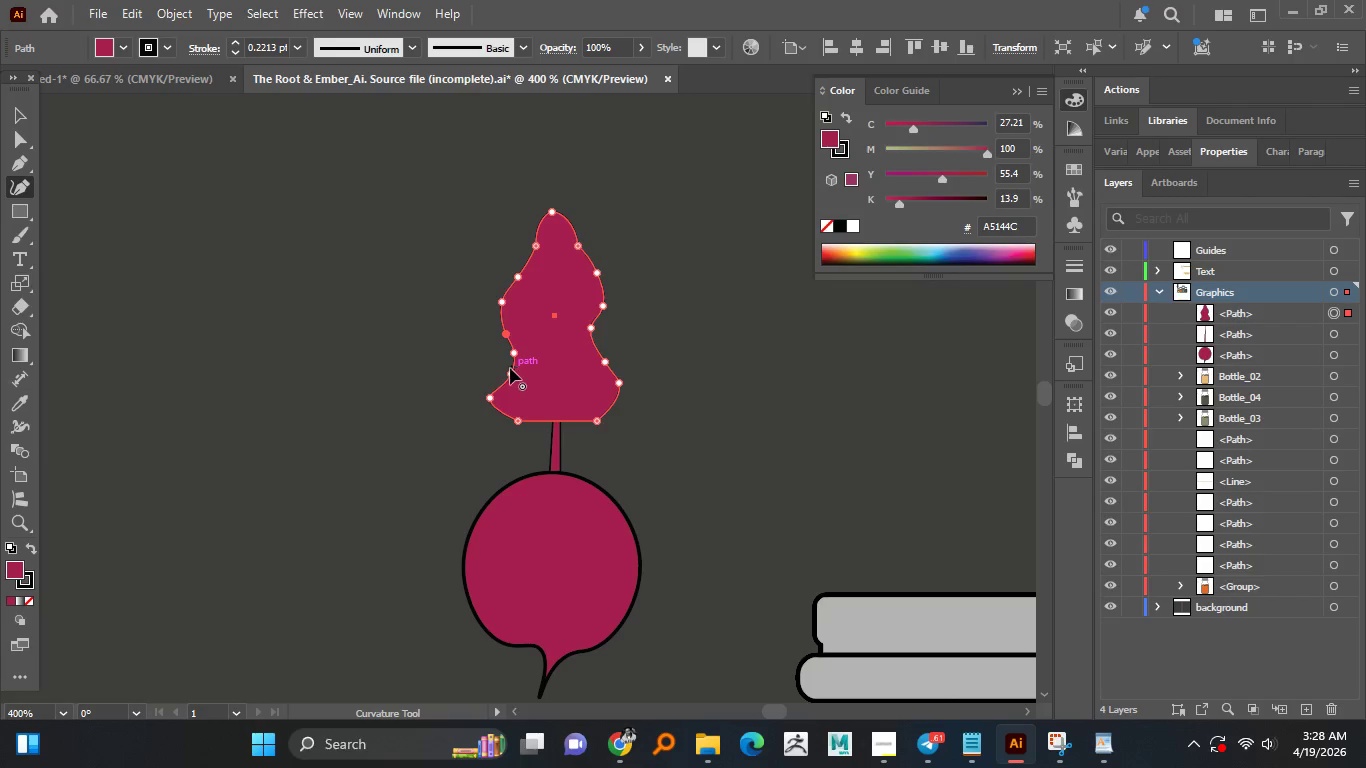 
left_click_drag(start_coordinate=[510, 368], to_coordinate=[500, 370])
 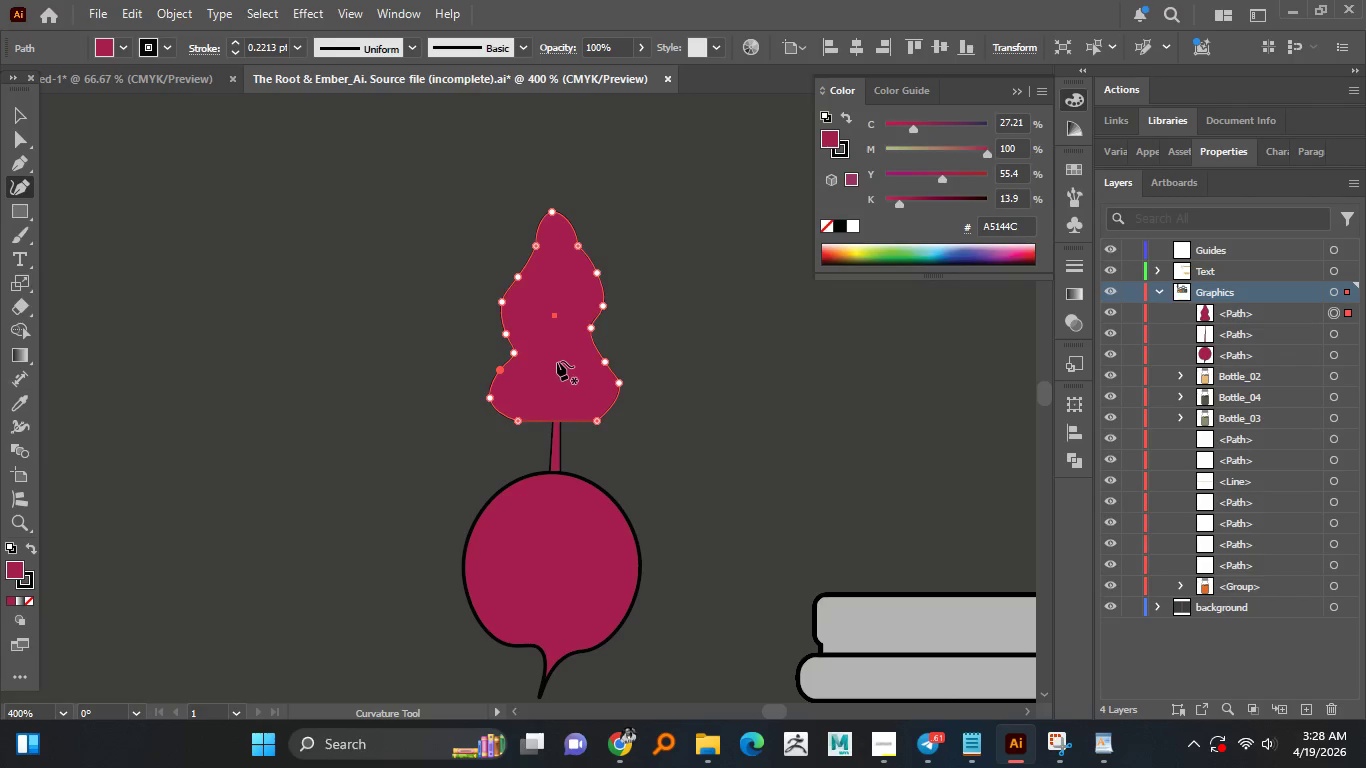 
hold_key(key=AltLeft, duration=1.5)
scroll: coordinate [548, 349], scroll_direction: up, amount: 1.0
 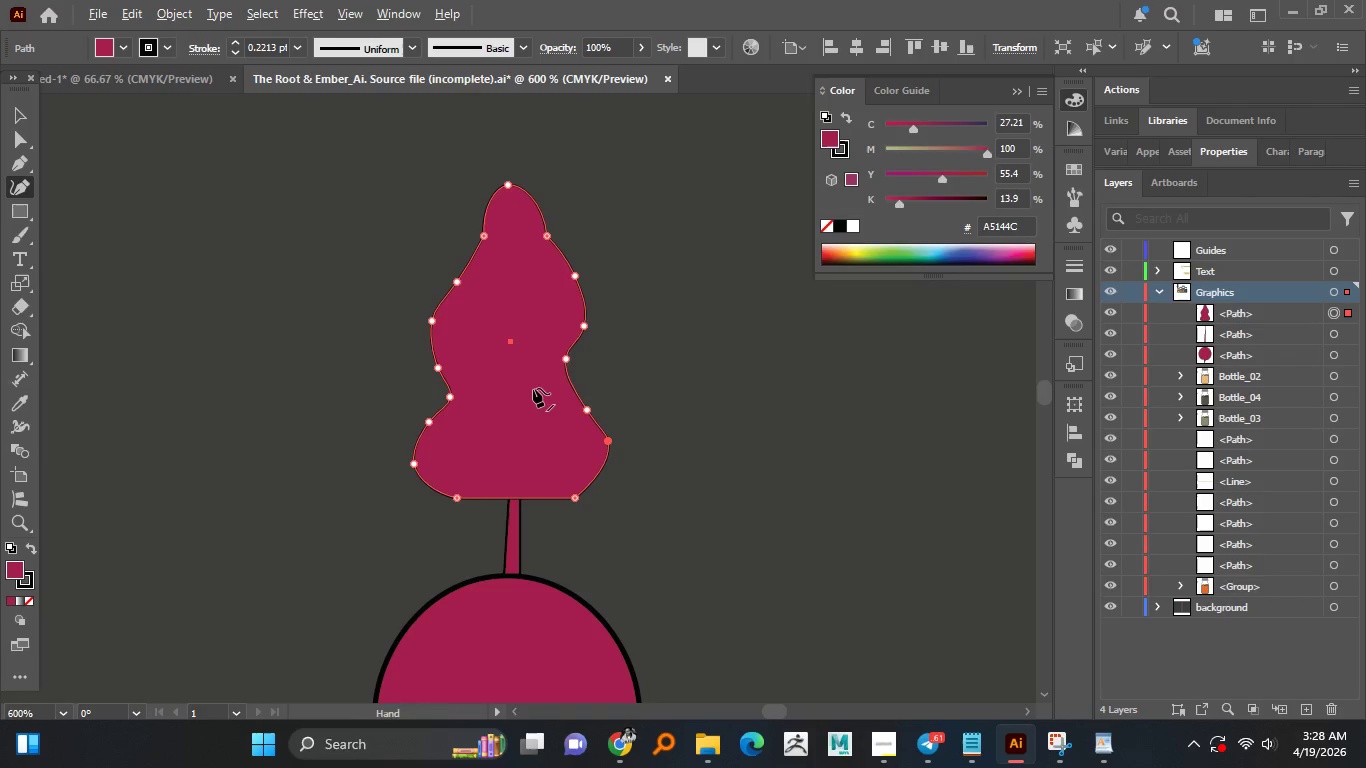 
key(Alt+AltLeft)
 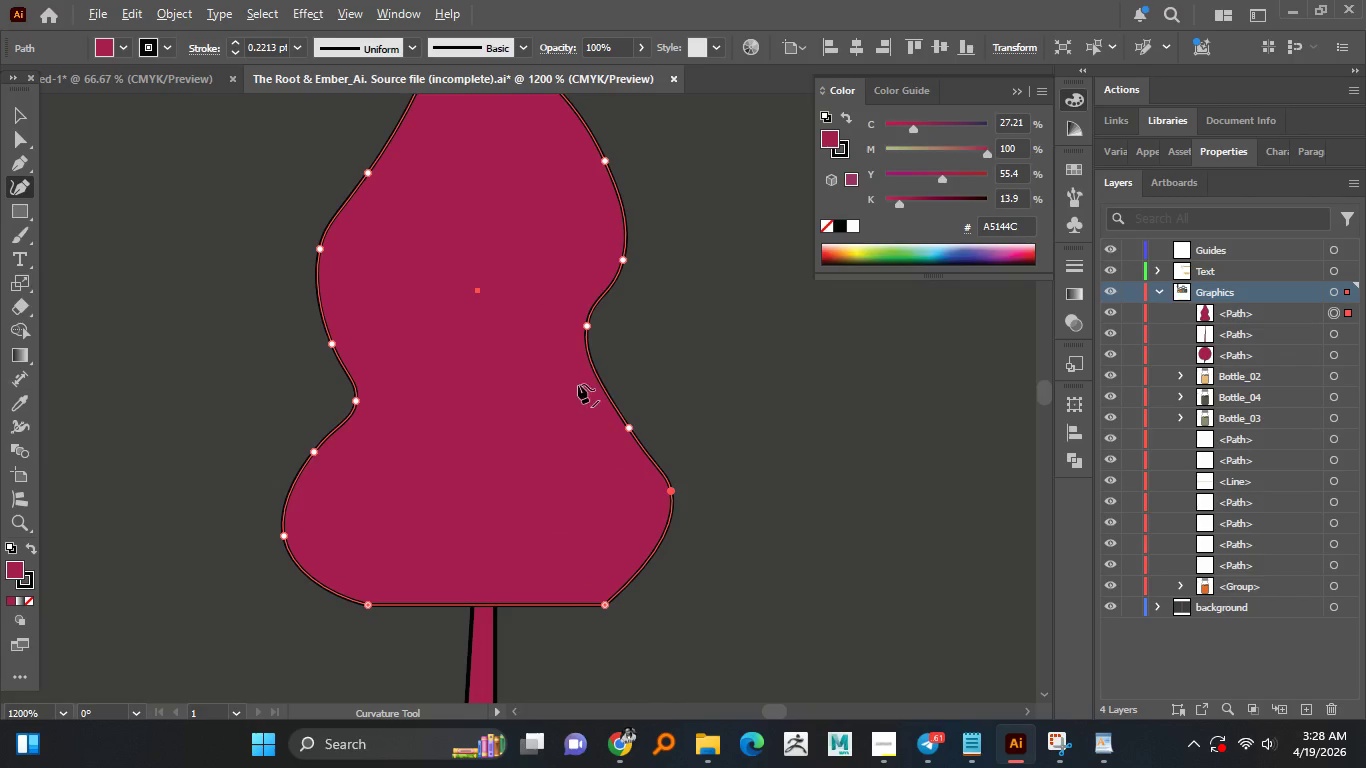 
key(Alt+AltLeft)
 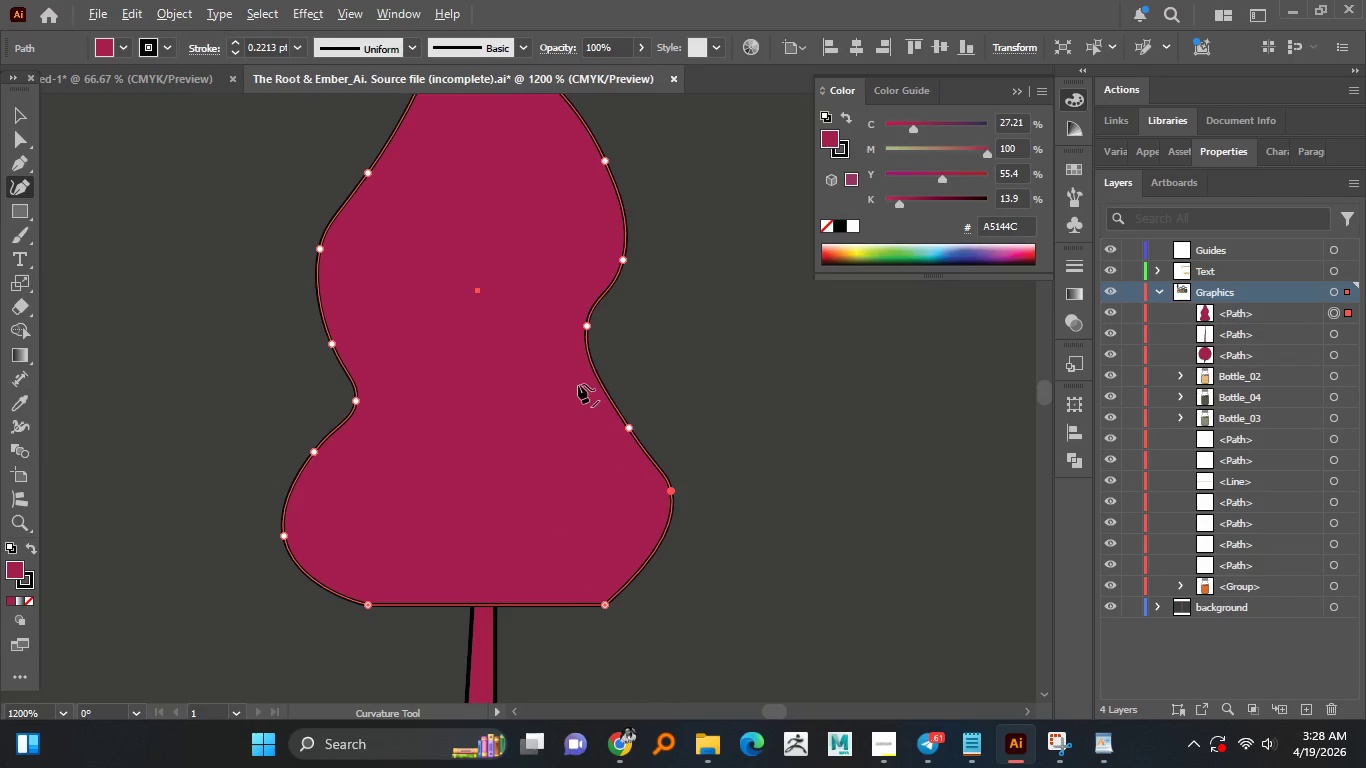 
key(Alt+AltLeft)
 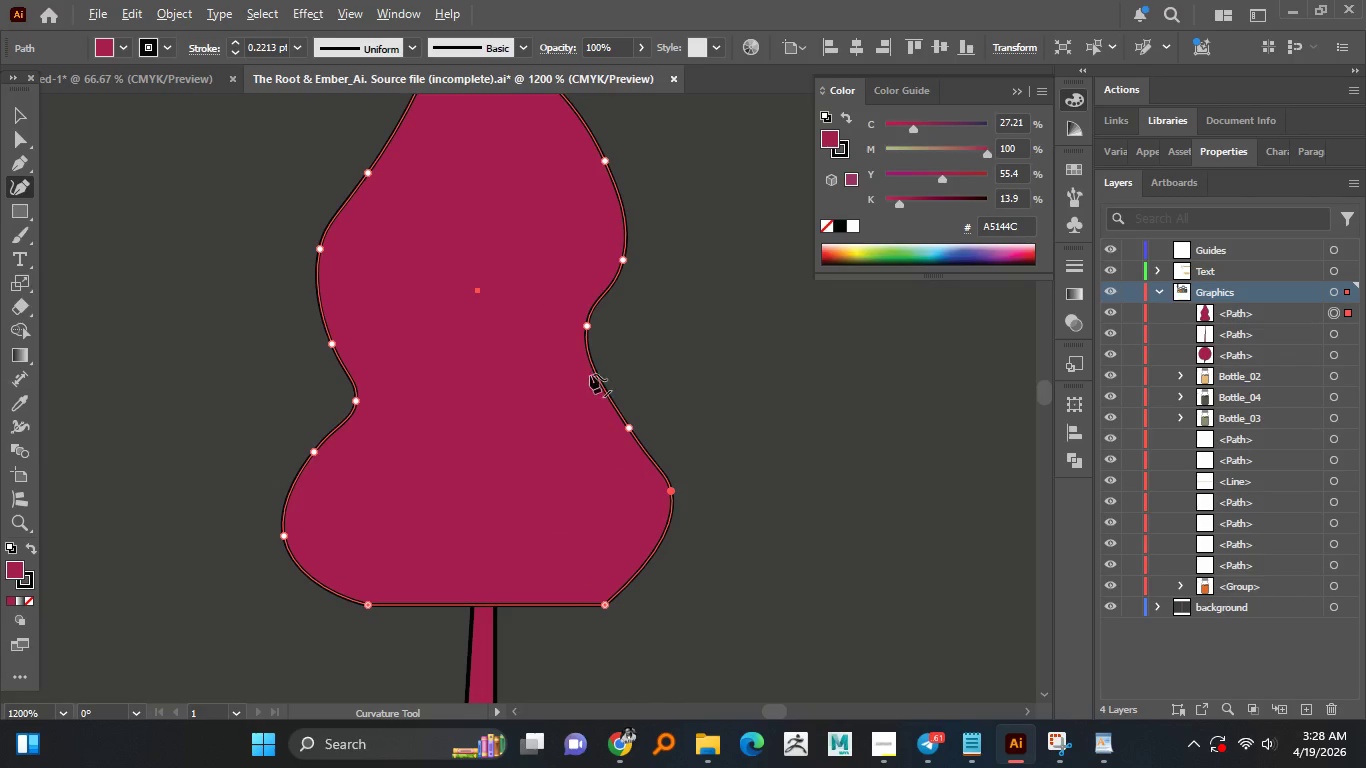 
key(Alt+AltLeft)
 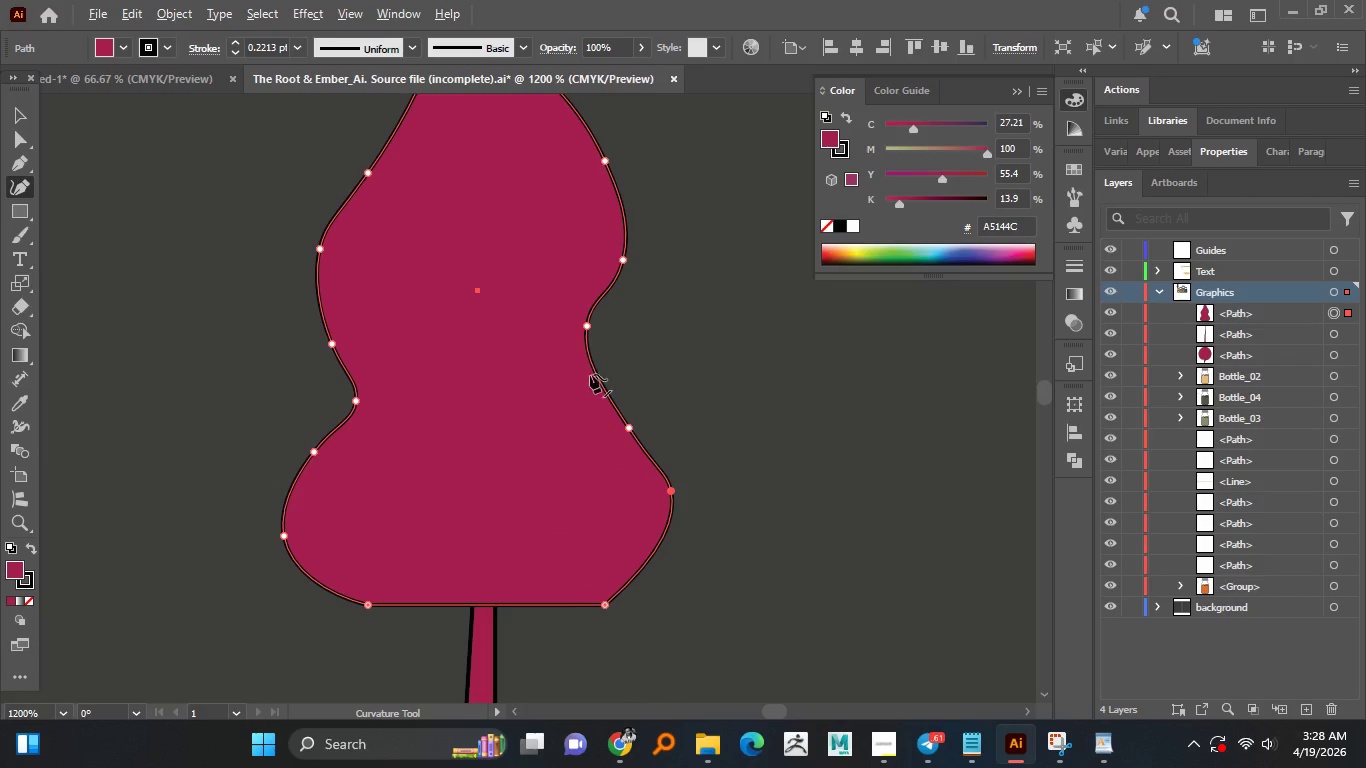 
key(Alt+AltLeft)
 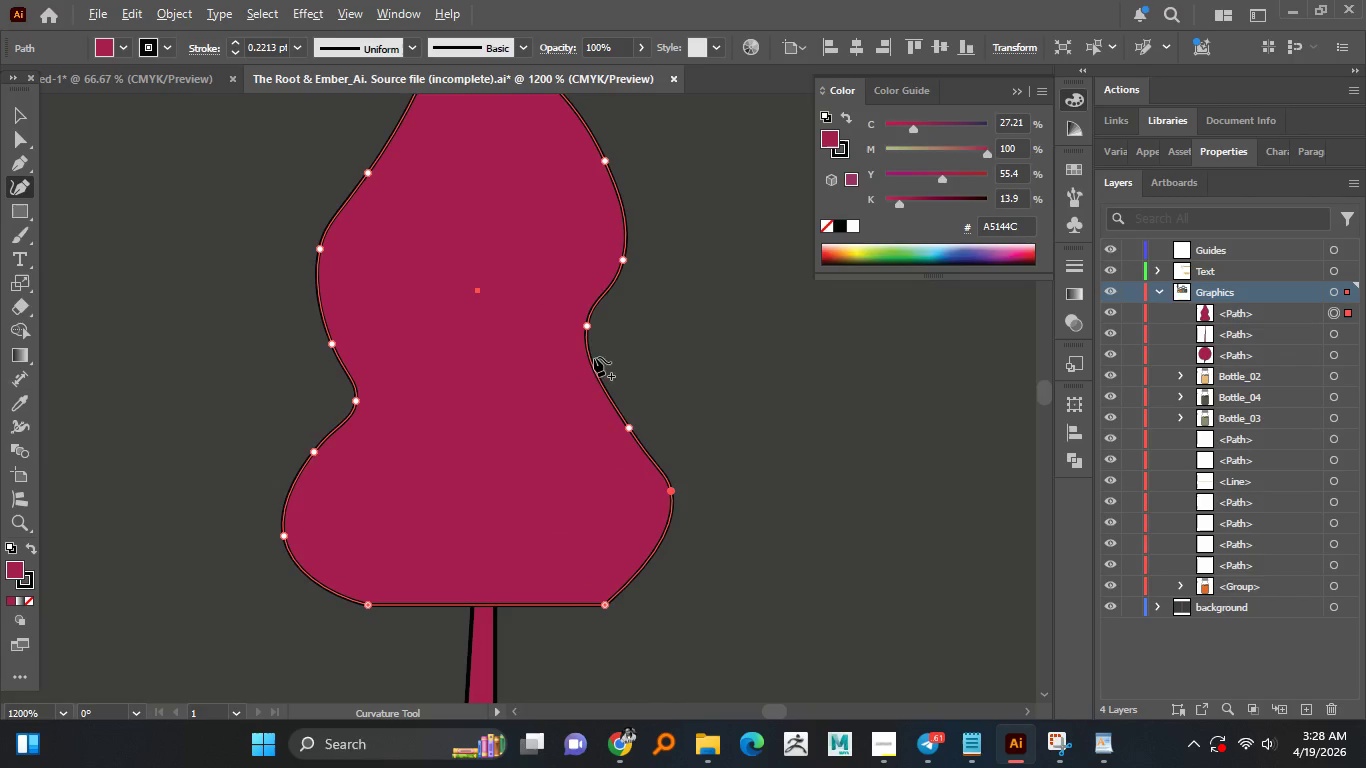 
key(Alt+AltLeft)
 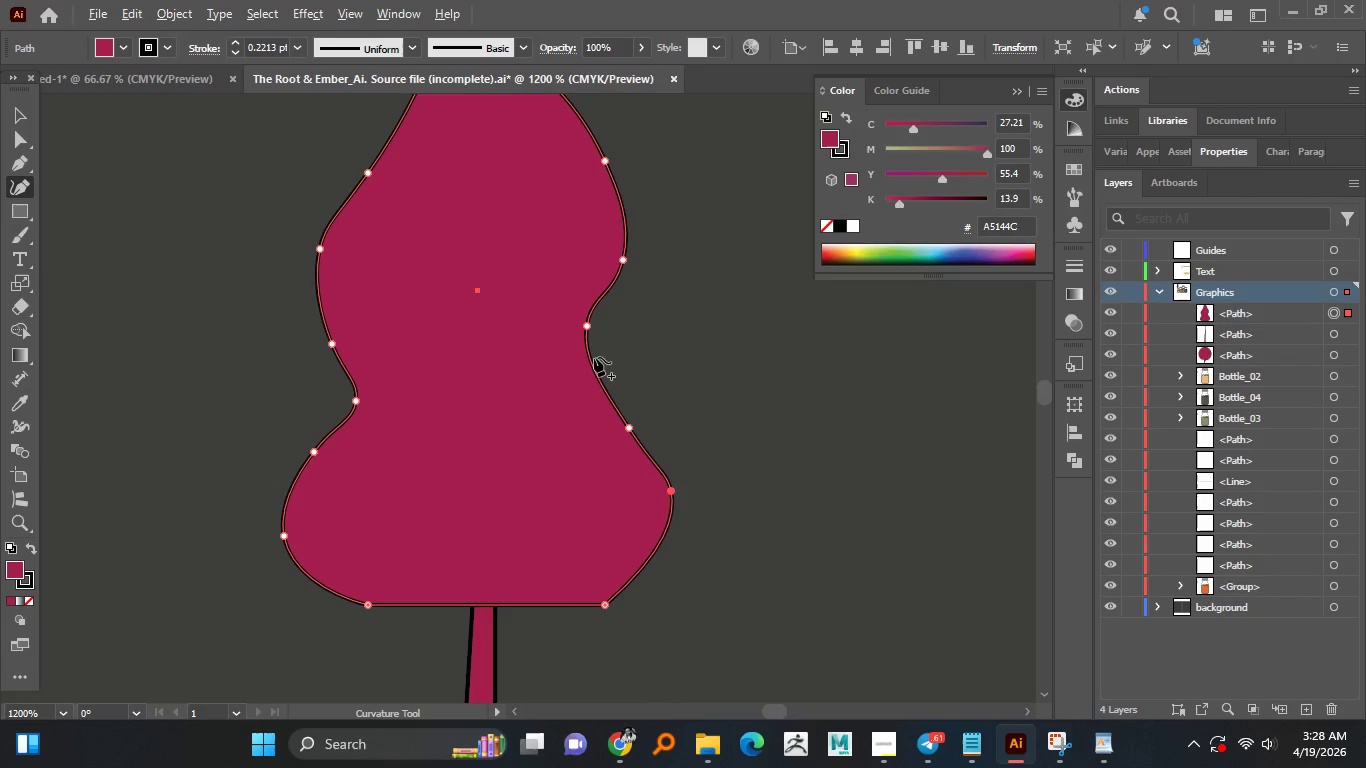 
key(Alt+AltLeft)
 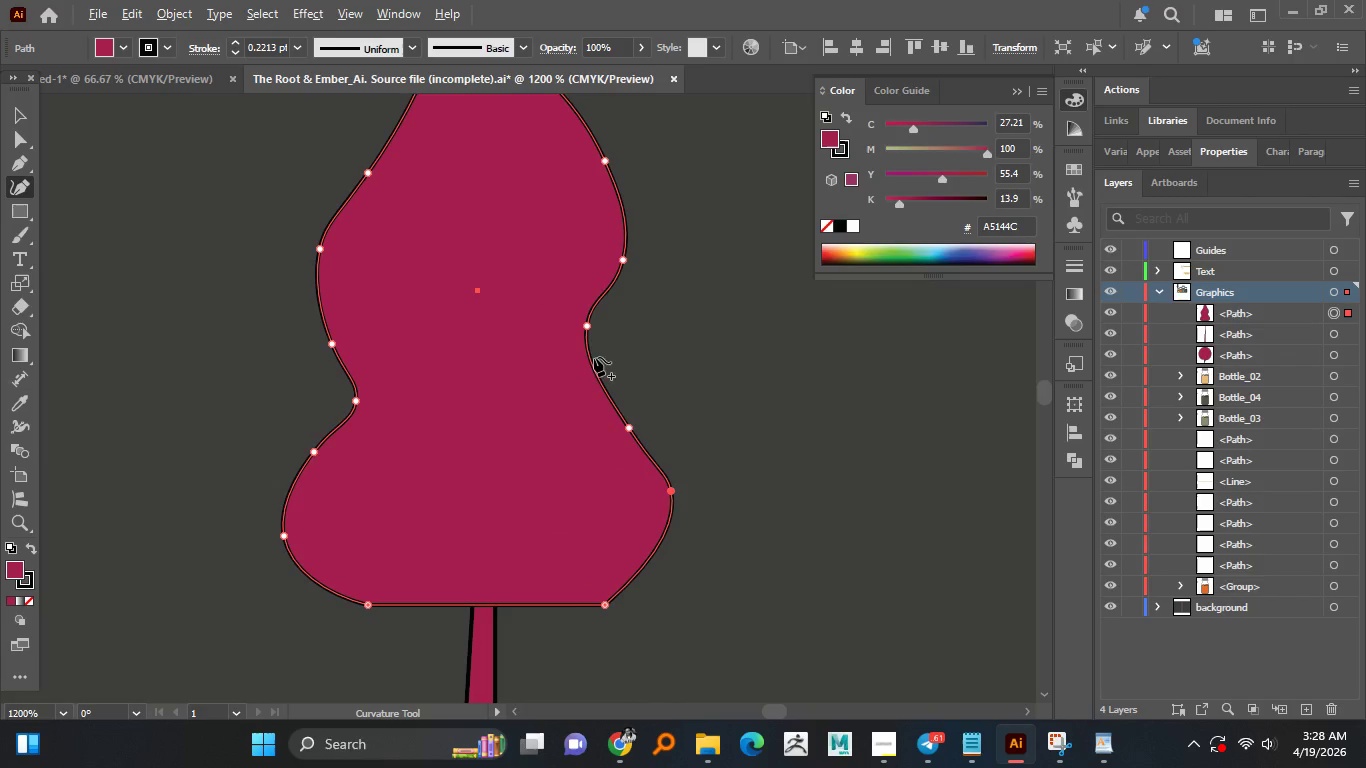 
scroll: coordinate [533, 388], scroll_direction: up, amount: 2.0
 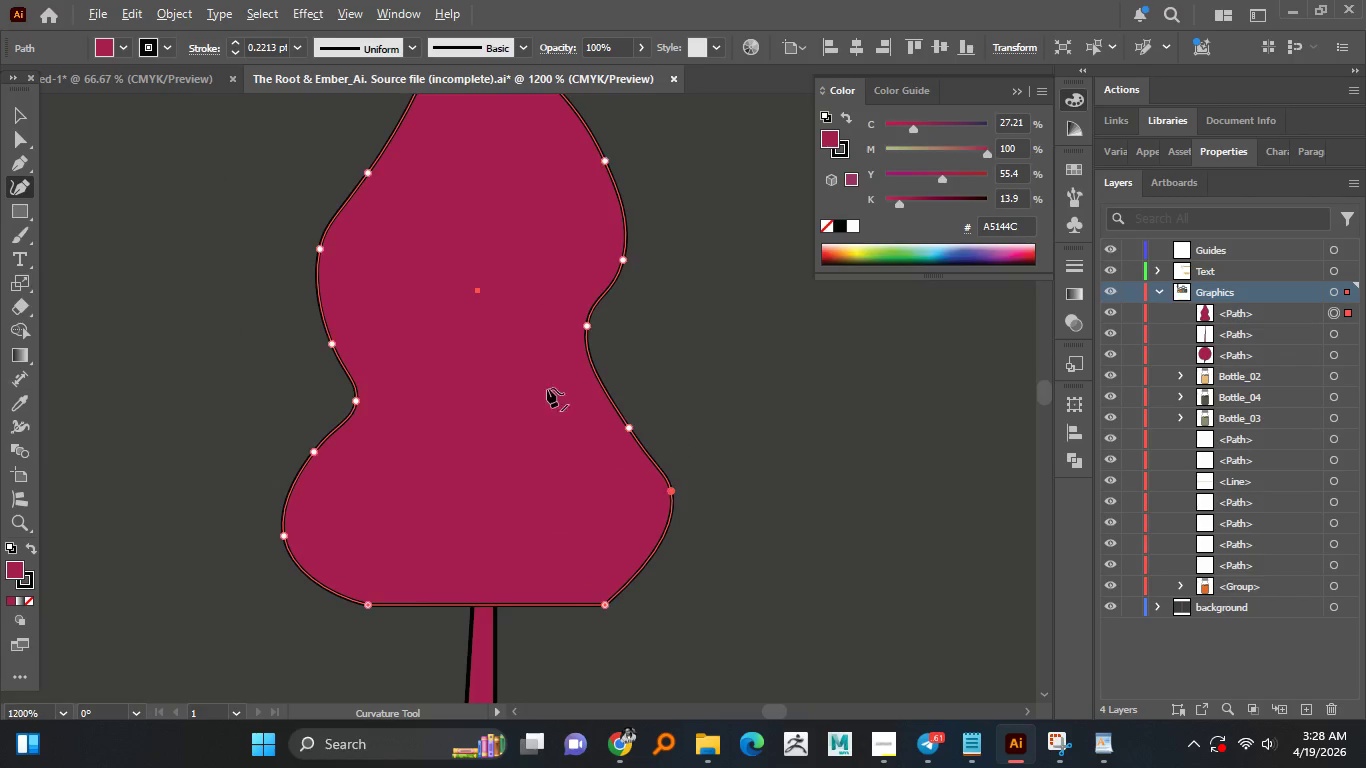 
key(Alt+AltLeft)
 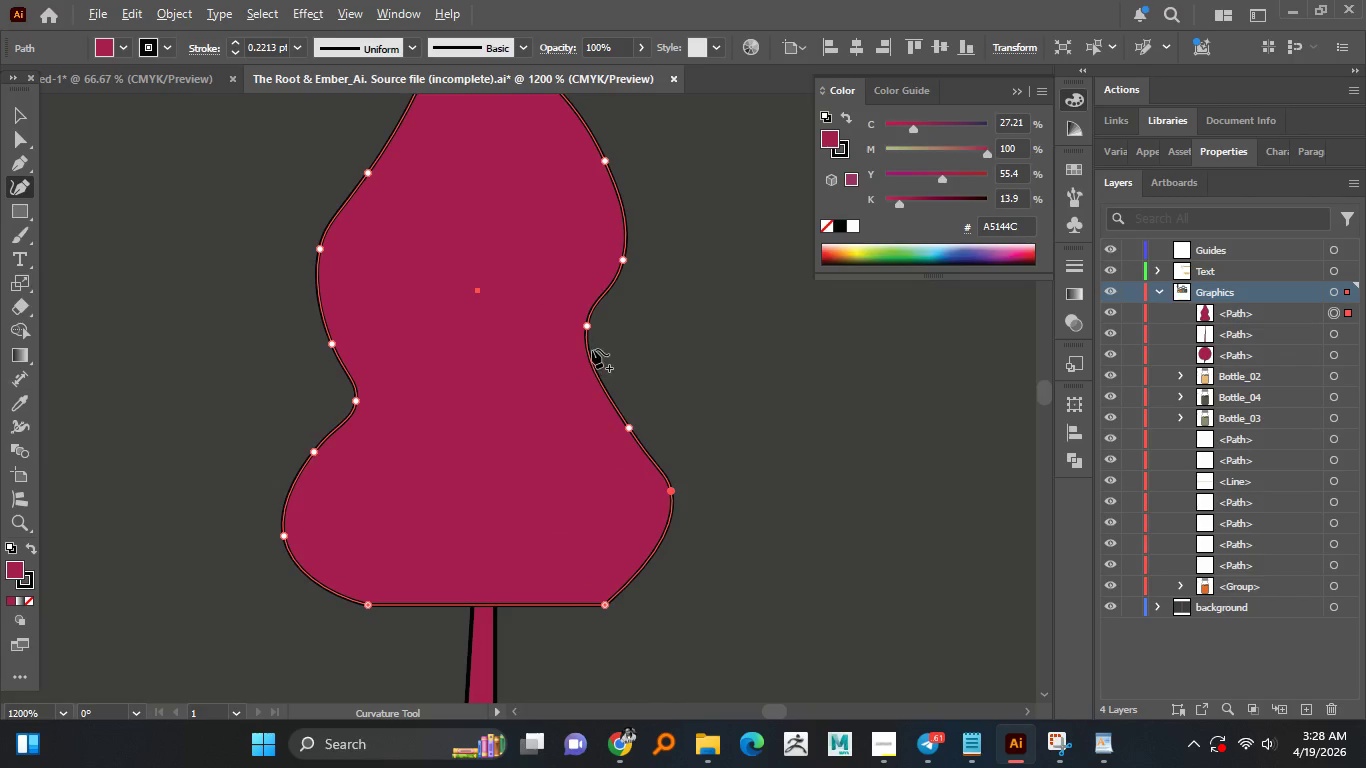 
hold_key(key=AltLeft, duration=1.5)
scroll: coordinate [575, 348], scroll_direction: down, amount: 2.0
 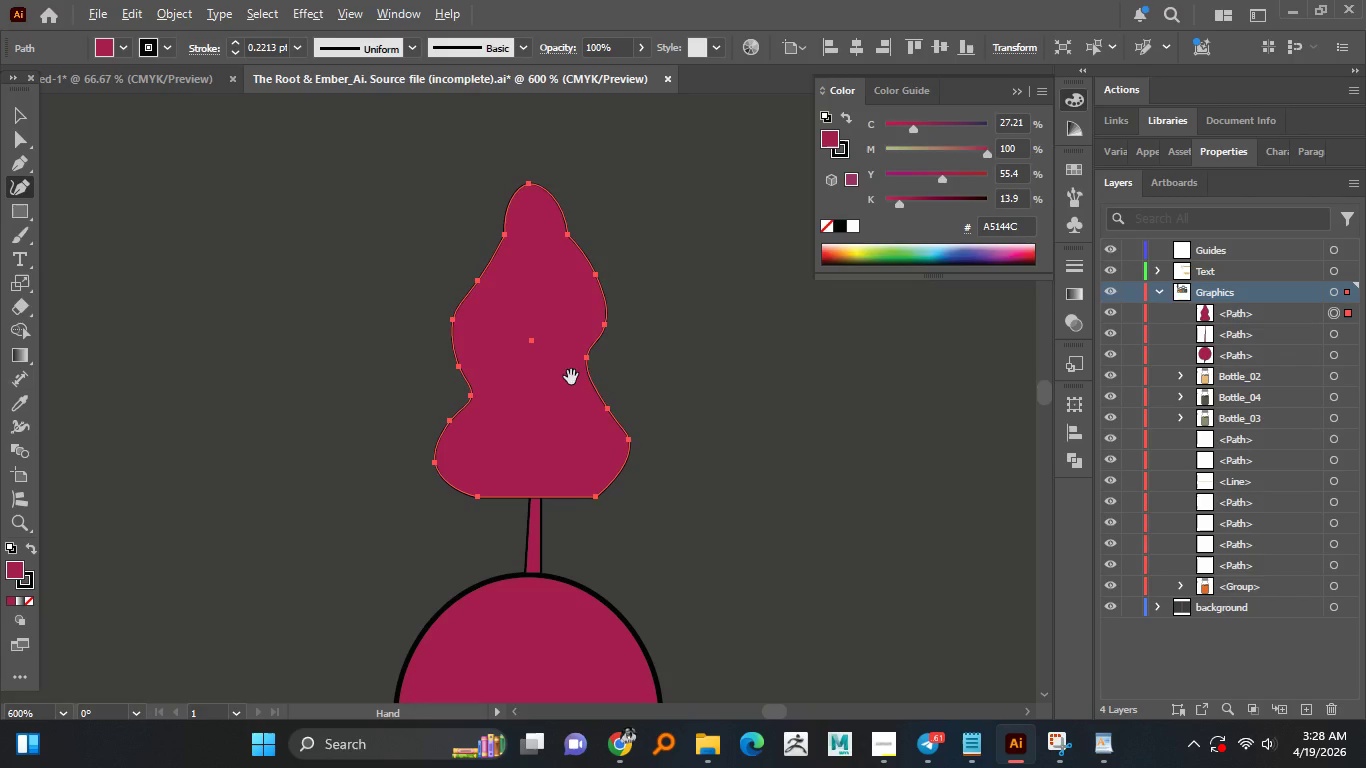 
key(Alt+AltLeft)
 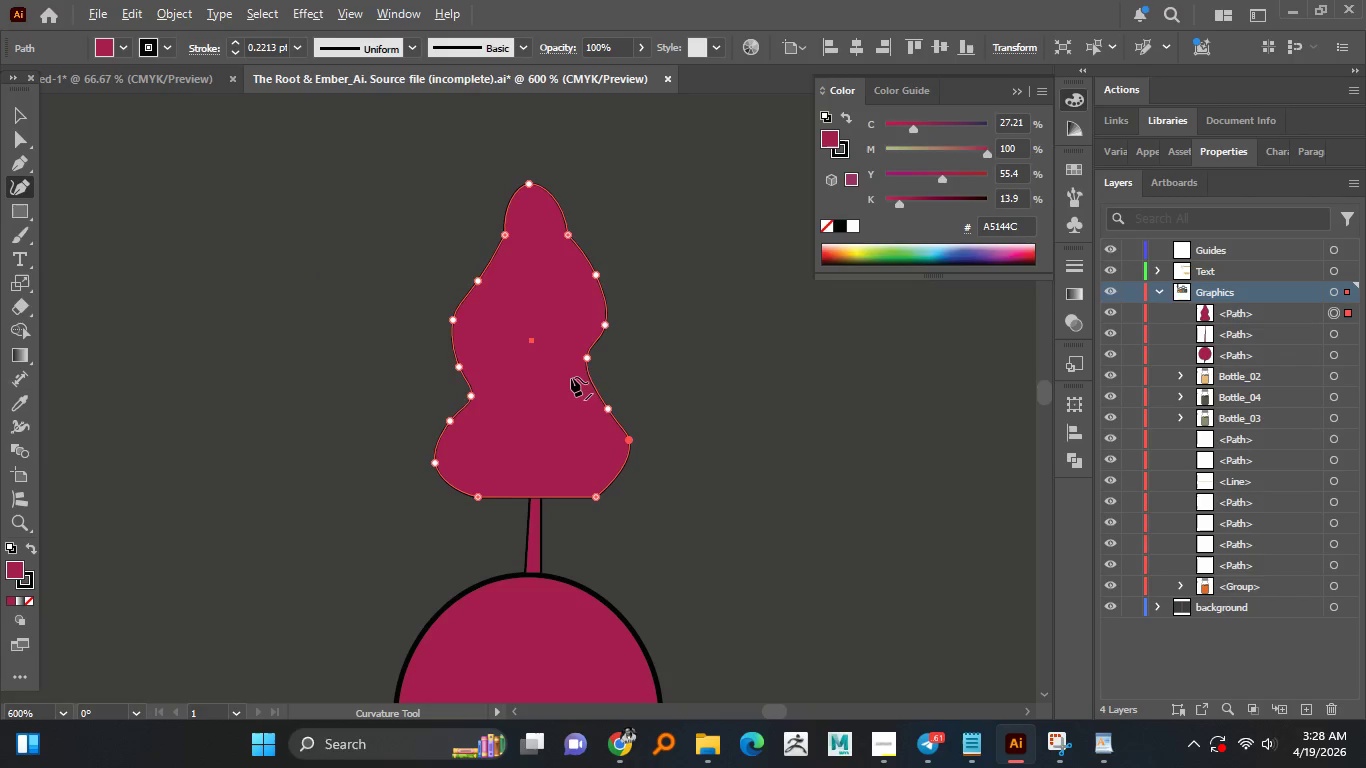 
key(Alt+AltLeft)
 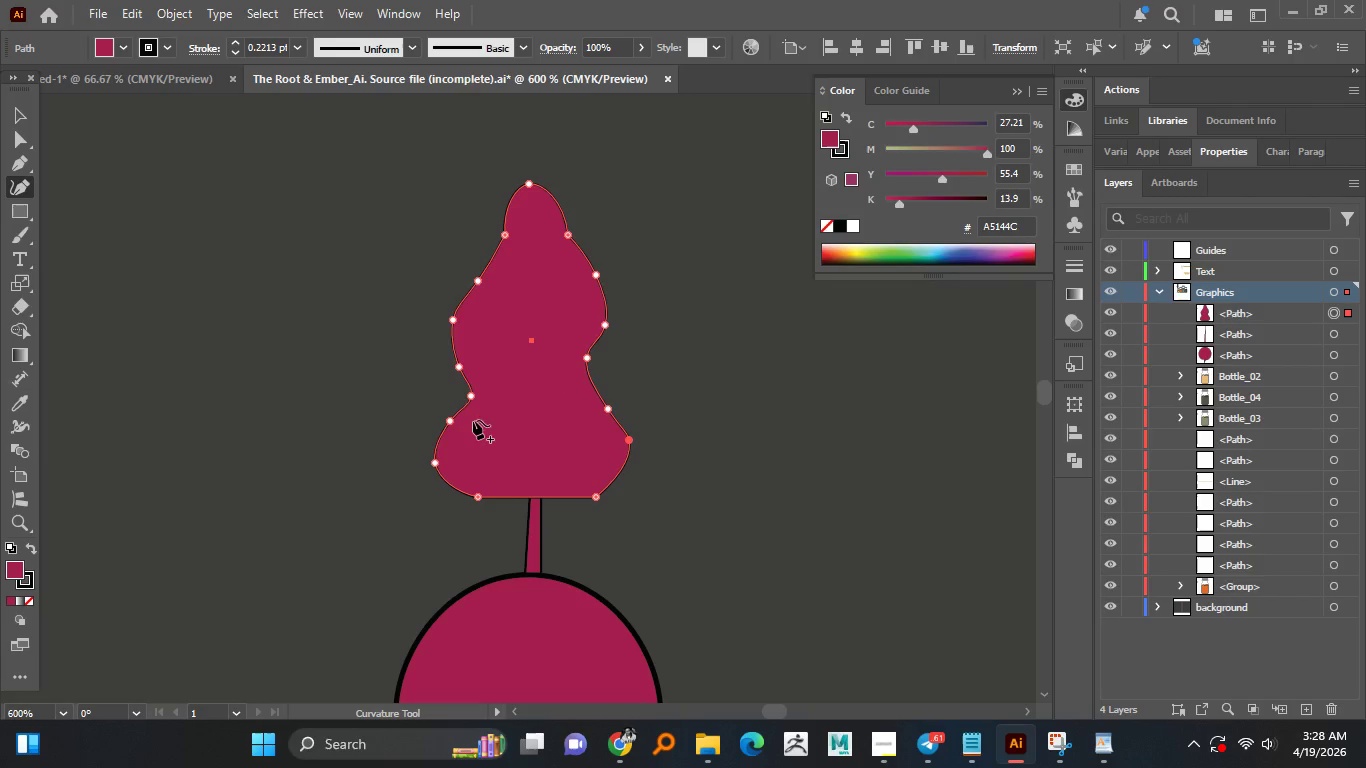 
key(Control+Z)
 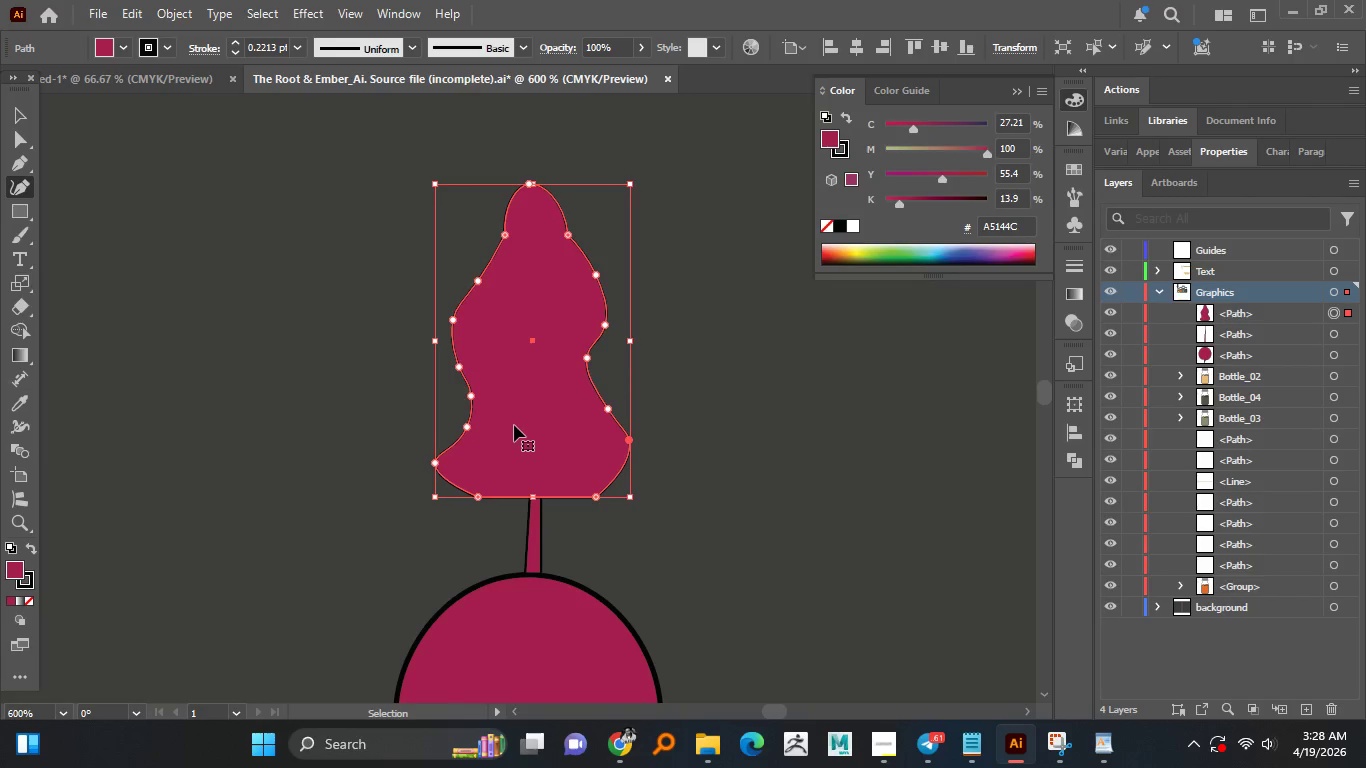 
key(Control+Z)
 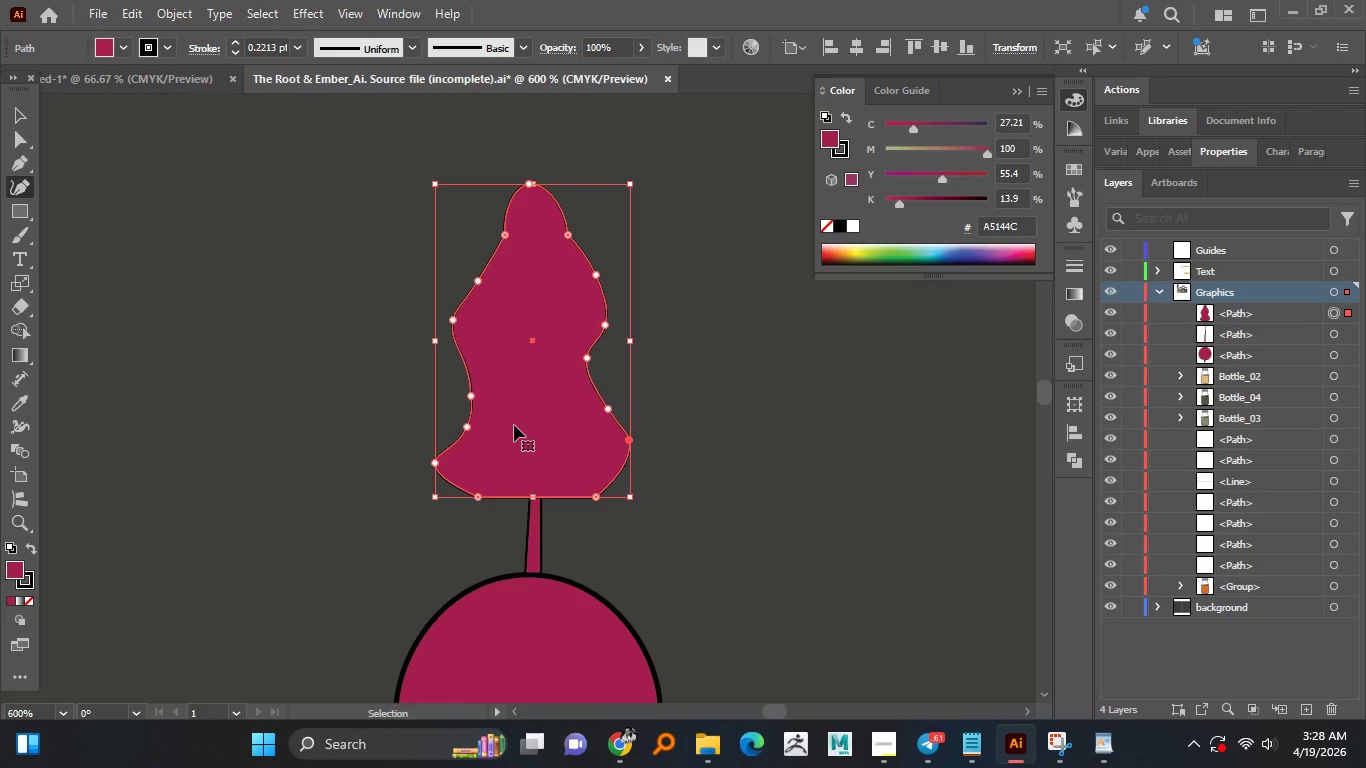 
key(Control+Z)
 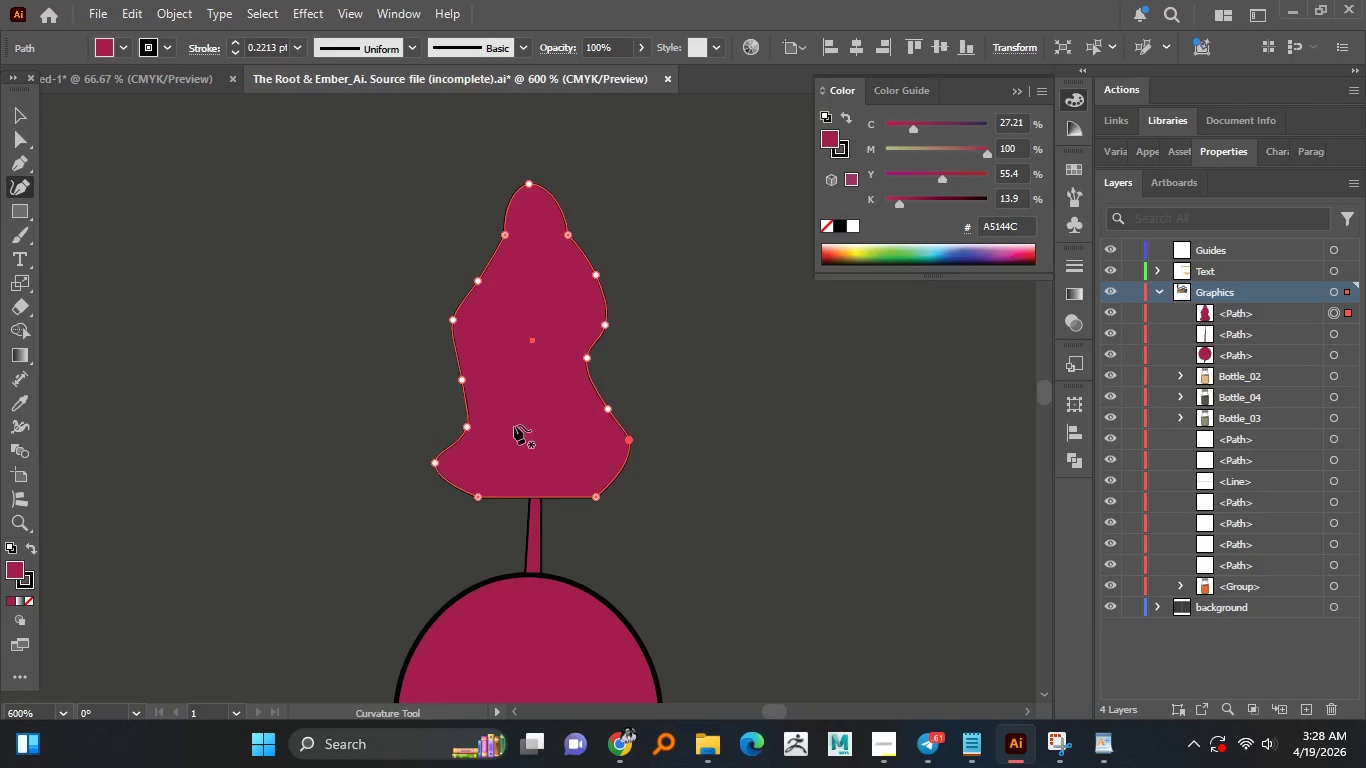 
left_click_drag(start_coordinate=[464, 378], to_coordinate=[475, 363])
 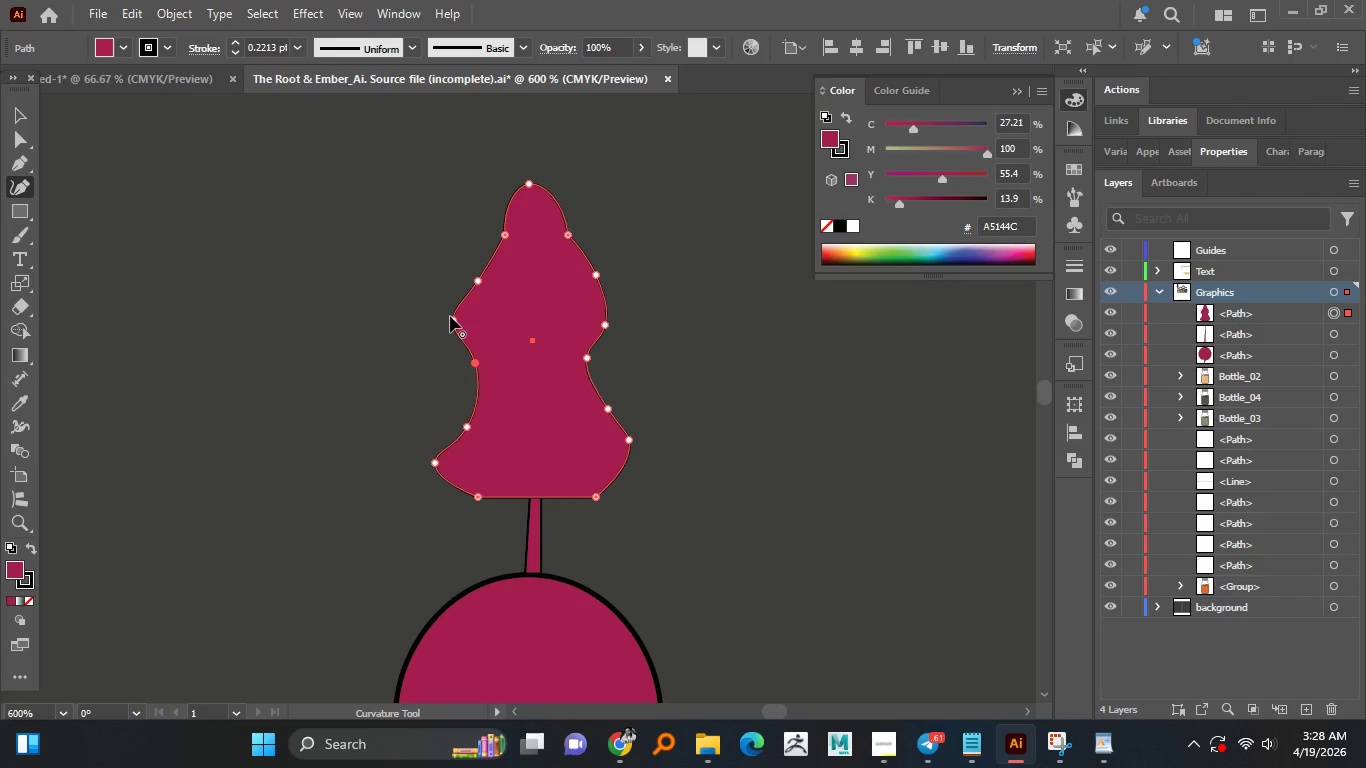 
left_click_drag(start_coordinate=[451, 318], to_coordinate=[462, 315])
 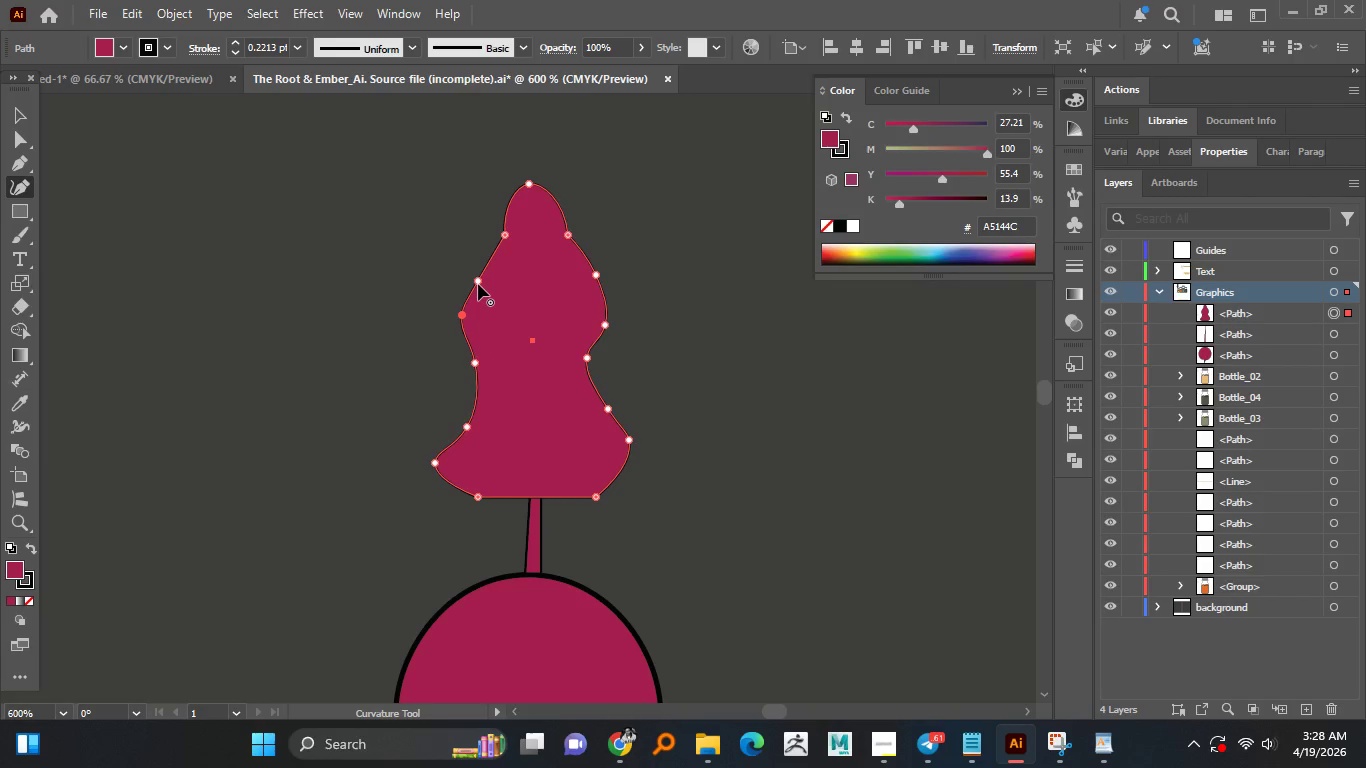 
left_click_drag(start_coordinate=[478, 284], to_coordinate=[474, 278])
 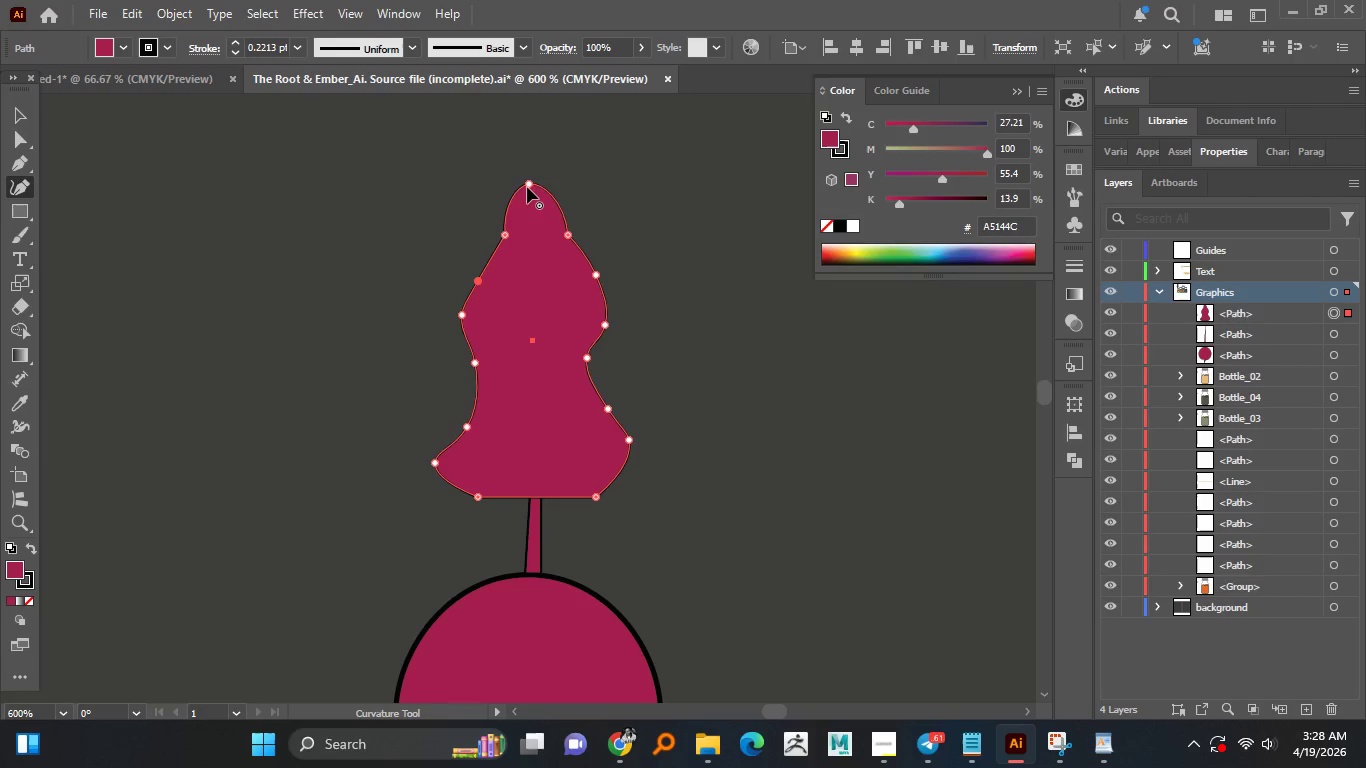 
left_click_drag(start_coordinate=[530, 183], to_coordinate=[536, 204])
 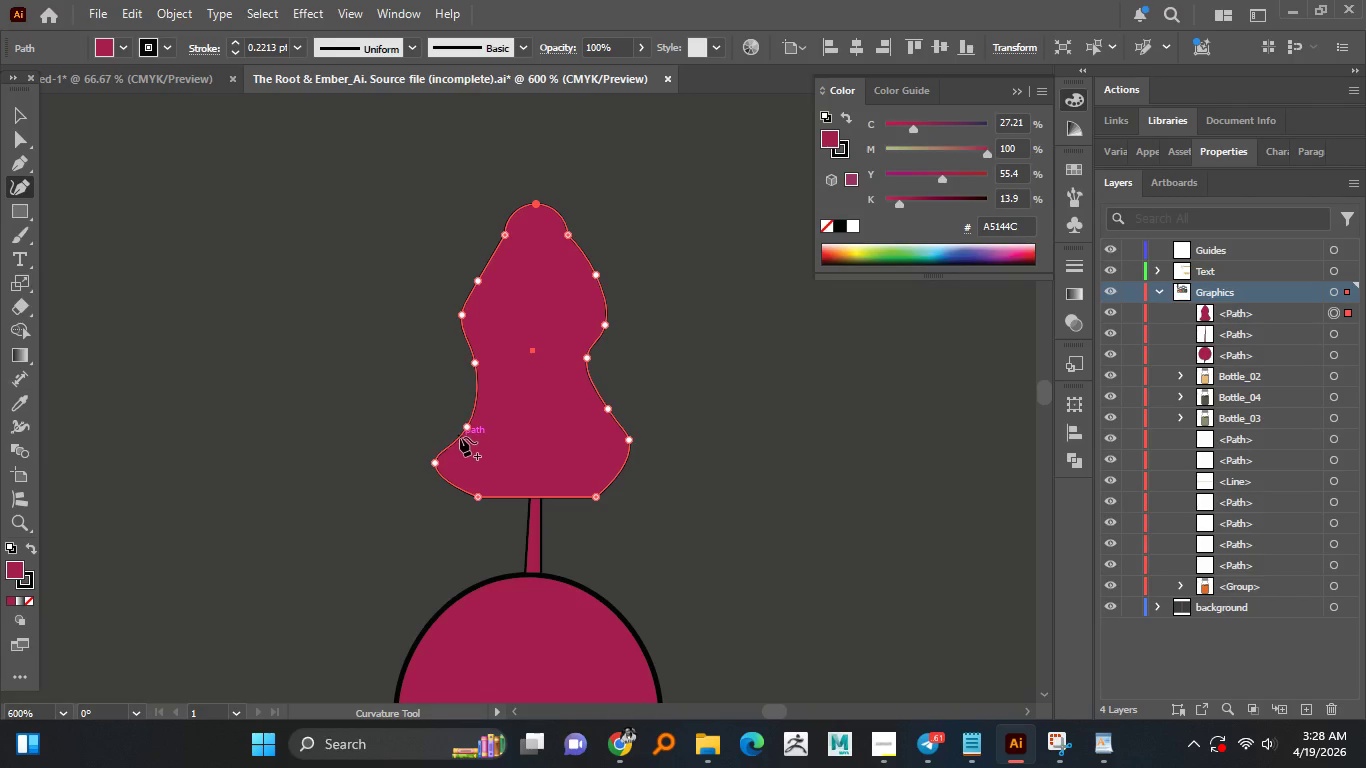 
left_click_drag(start_coordinate=[460, 436], to_coordinate=[474, 405])
 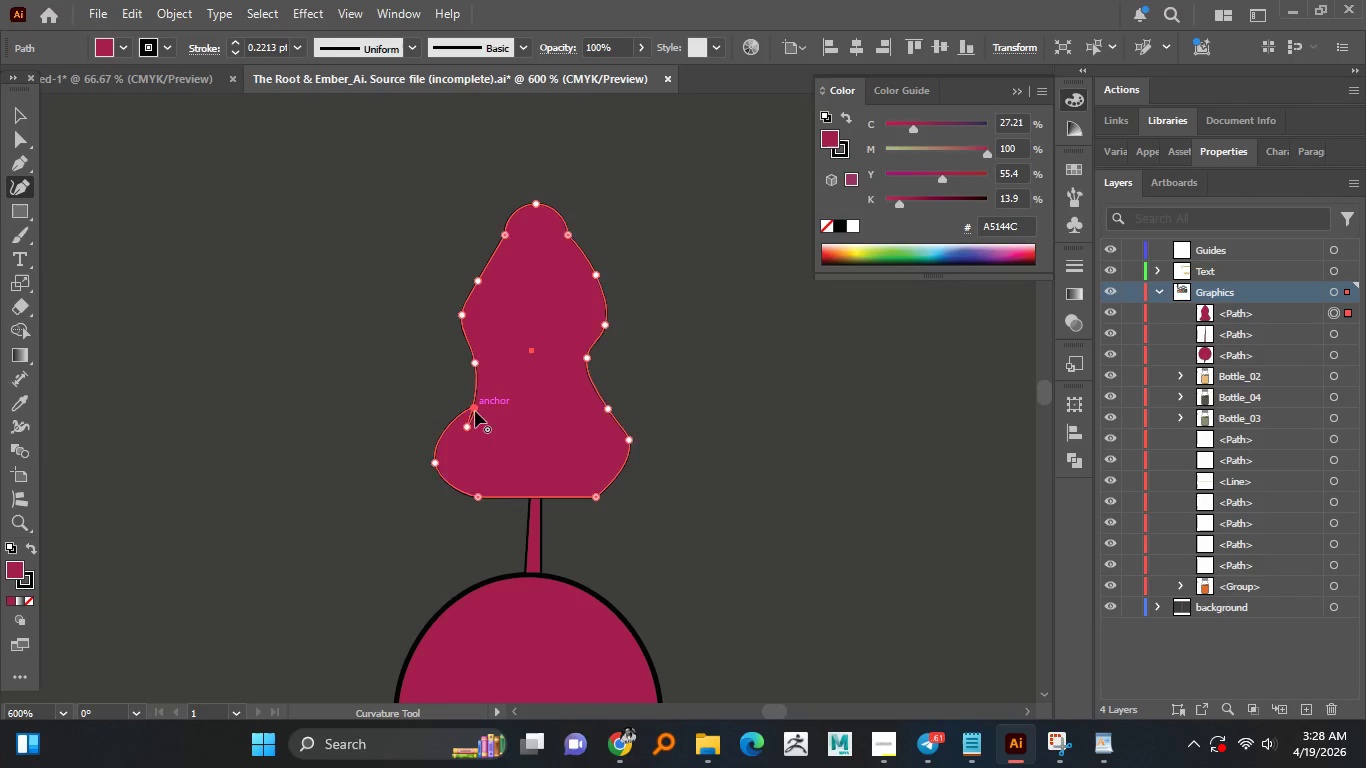 
key(Control+ControlLeft)
 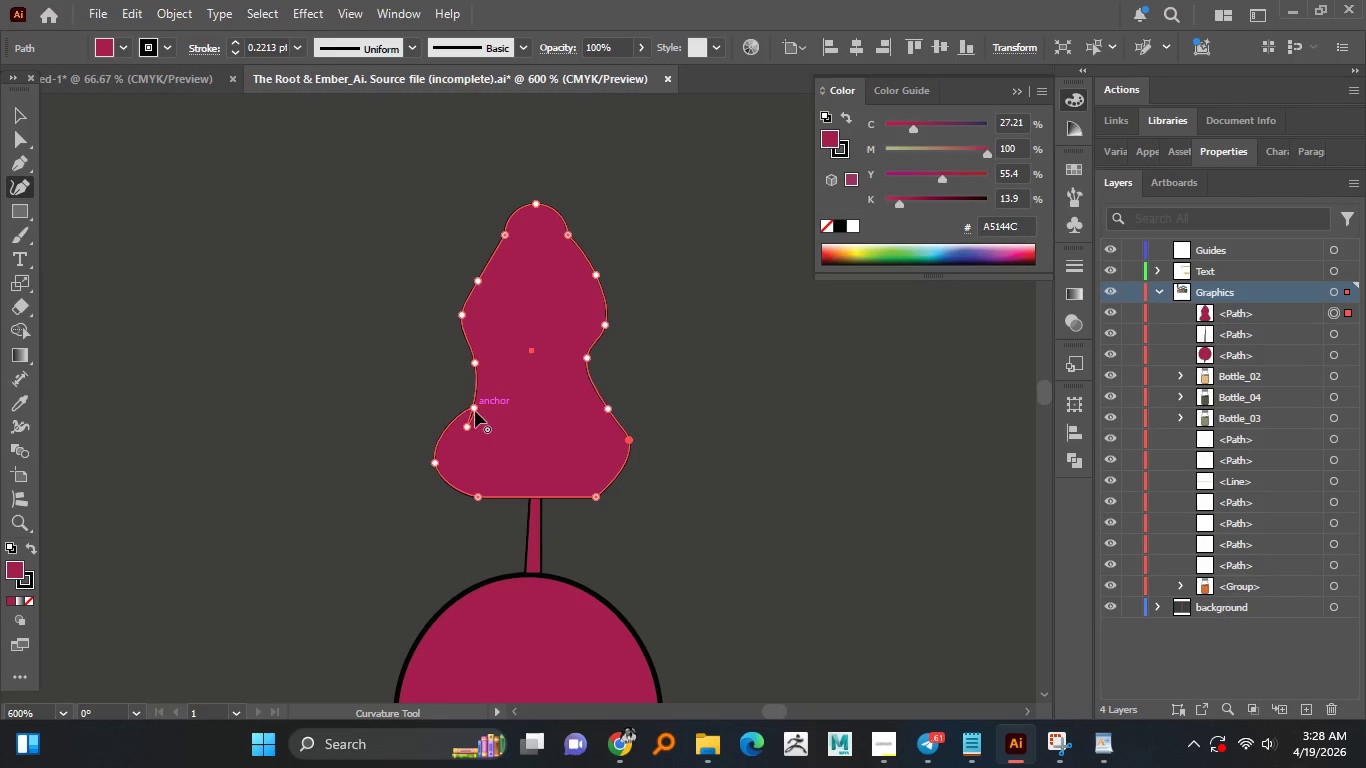 
key(Control+Z)
 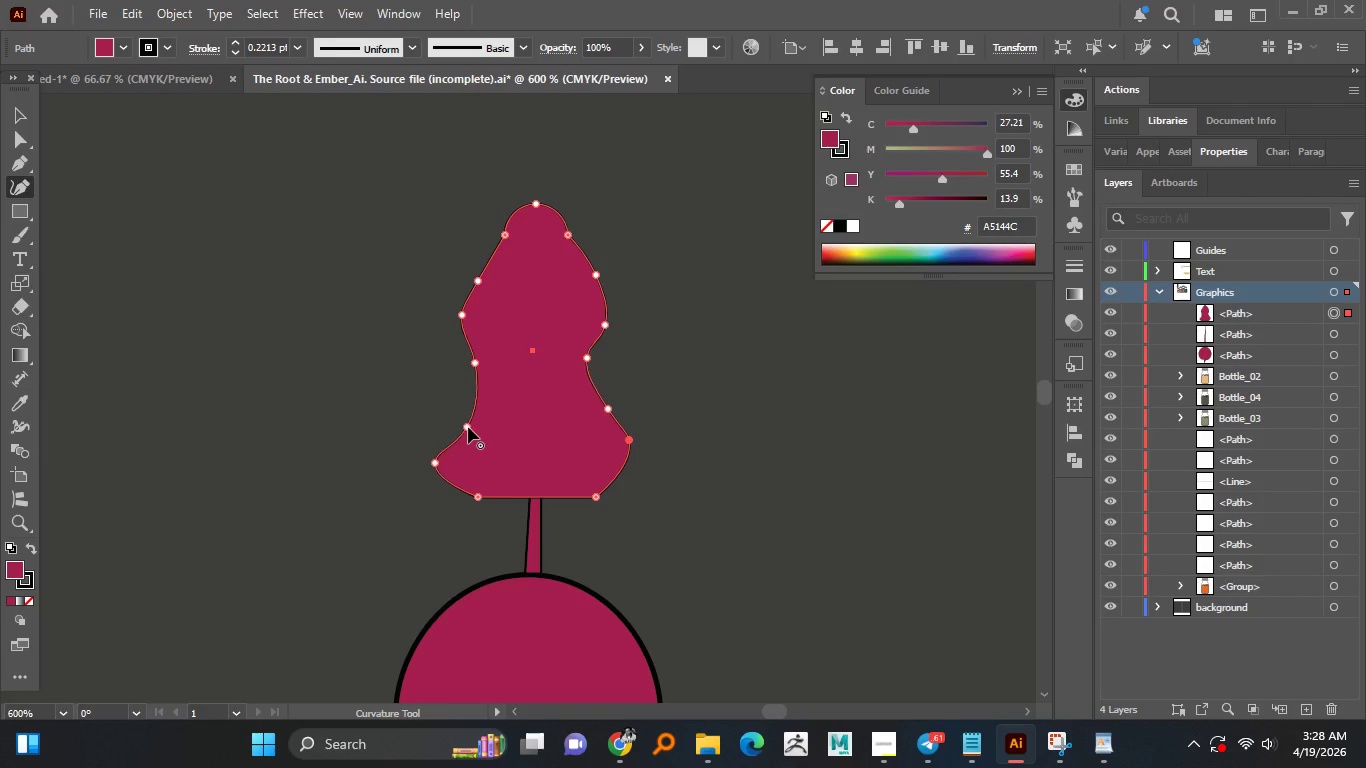 
left_click_drag(start_coordinate=[468, 427], to_coordinate=[475, 405])
 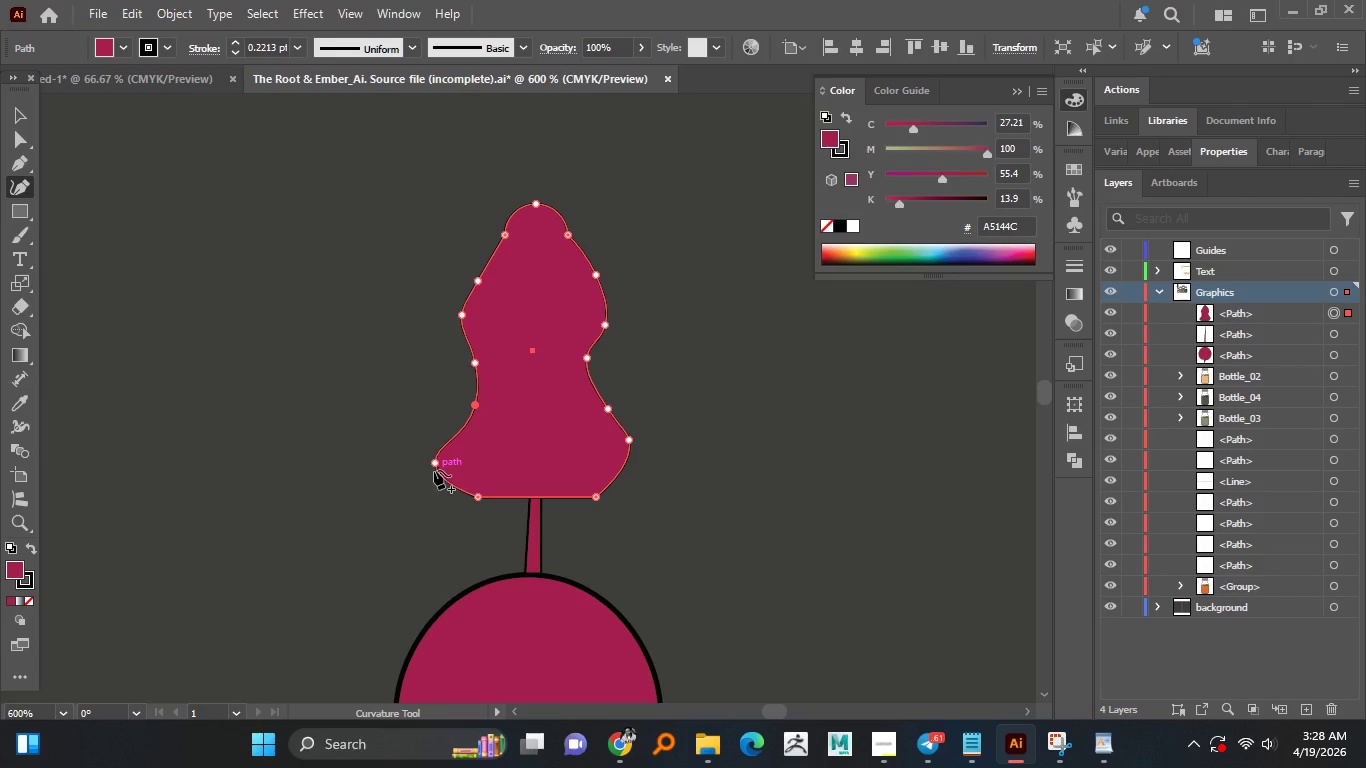 
left_click_drag(start_coordinate=[434, 465], to_coordinate=[460, 443])
 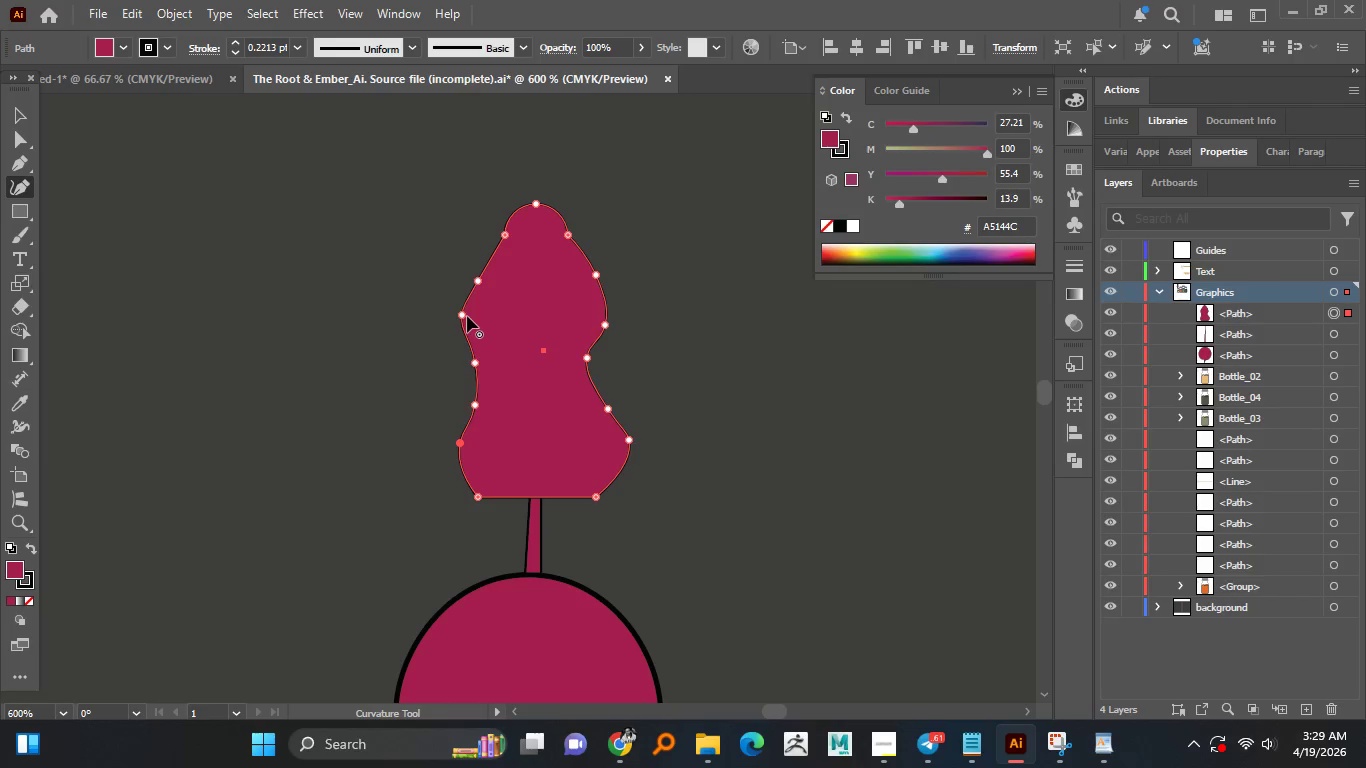 
left_click_drag(start_coordinate=[482, 282], to_coordinate=[477, 273])
 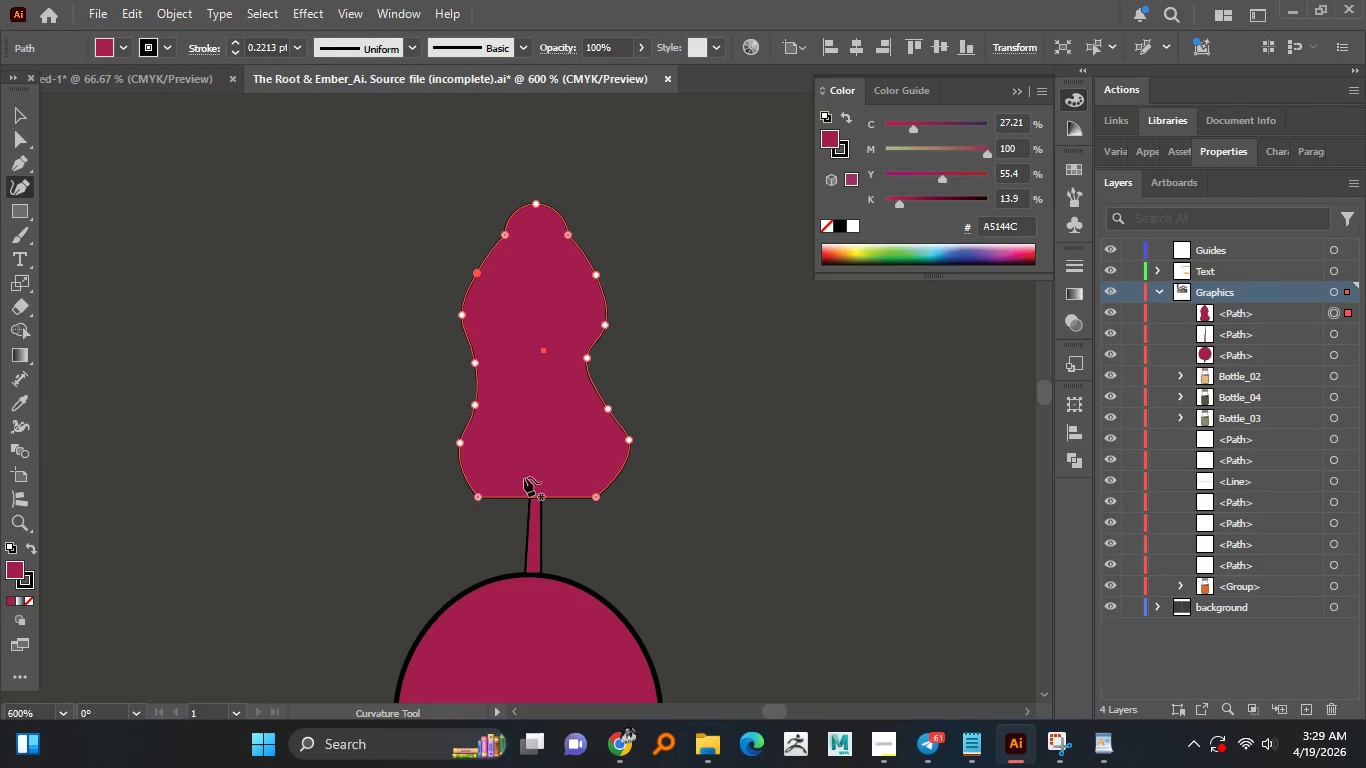 
left_click_drag(start_coordinate=[628, 441], to_coordinate=[616, 447])
 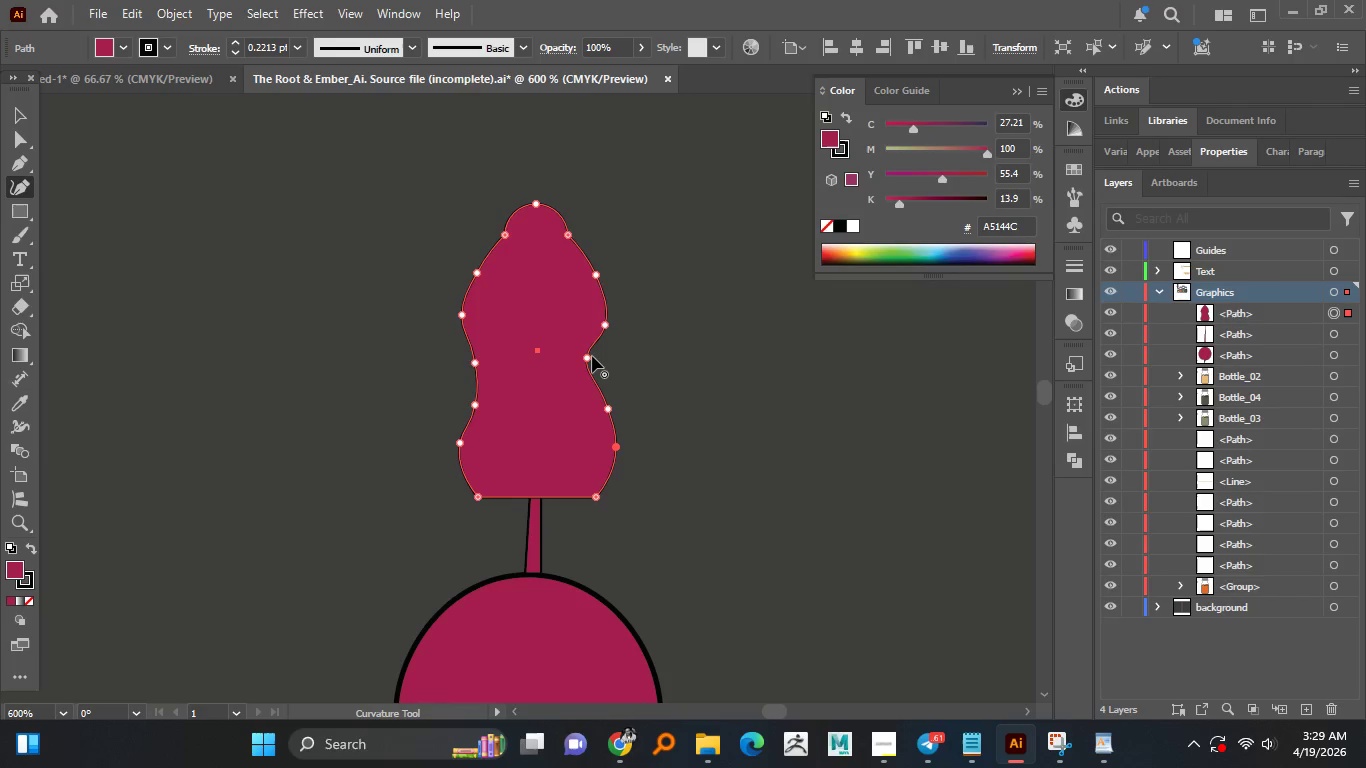 
left_click_drag(start_coordinate=[592, 356], to_coordinate=[593, 365])
 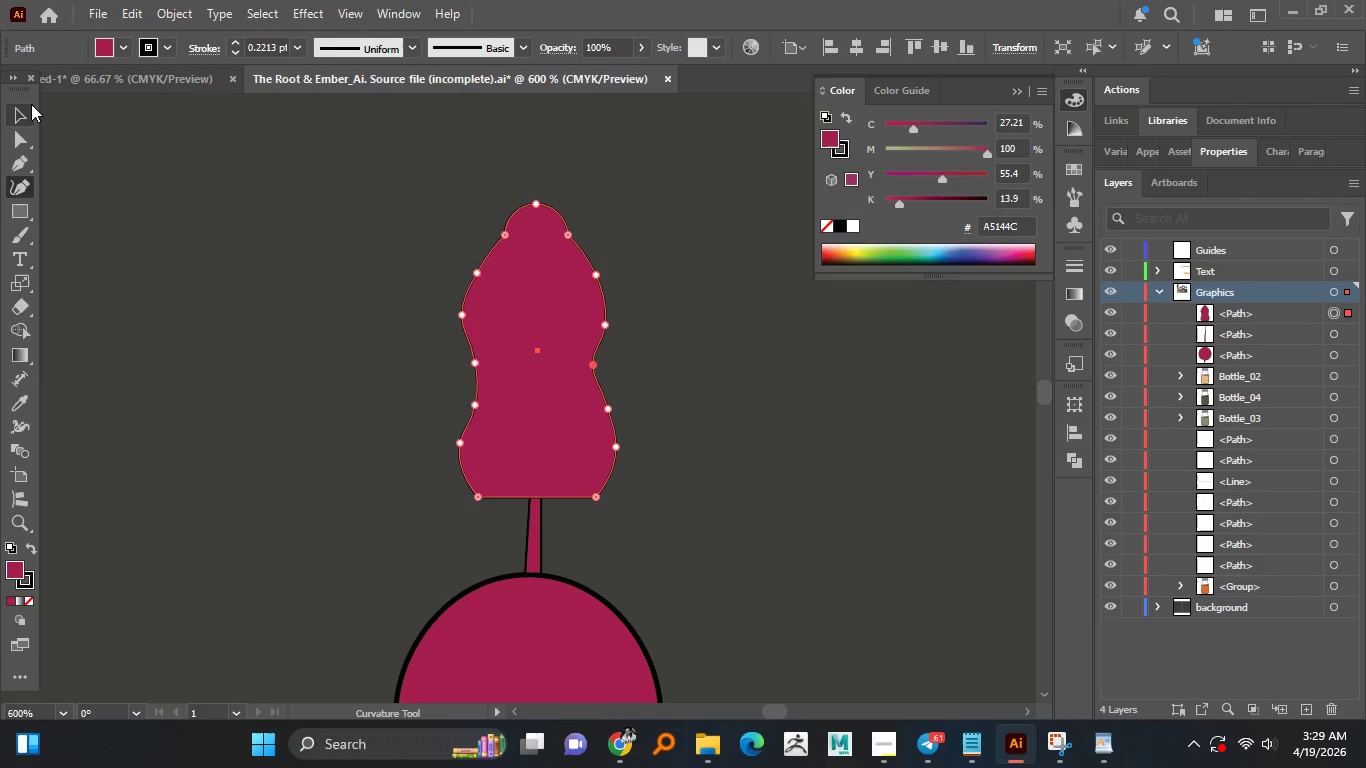 
left_click_drag(start_coordinate=[21, 109], to_coordinate=[26, 116])
 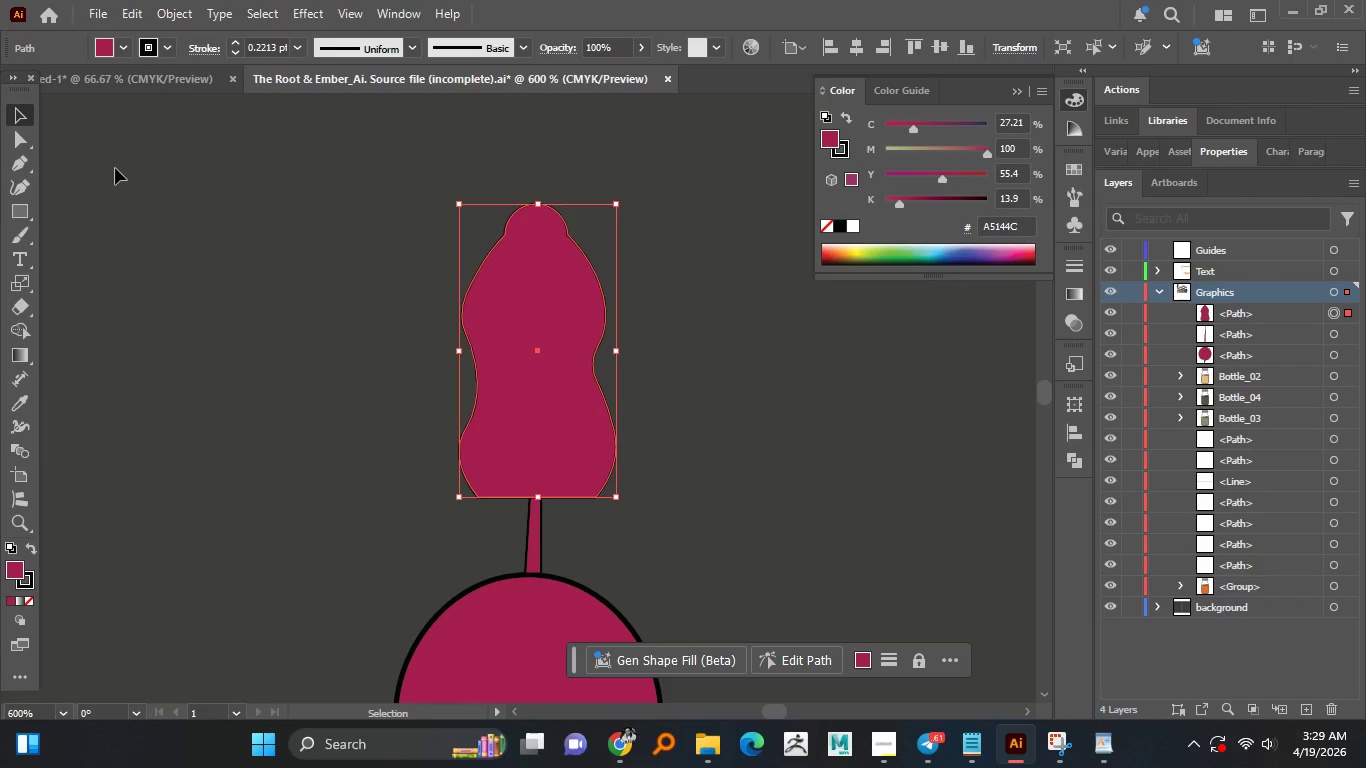 
double_click([115, 168])
 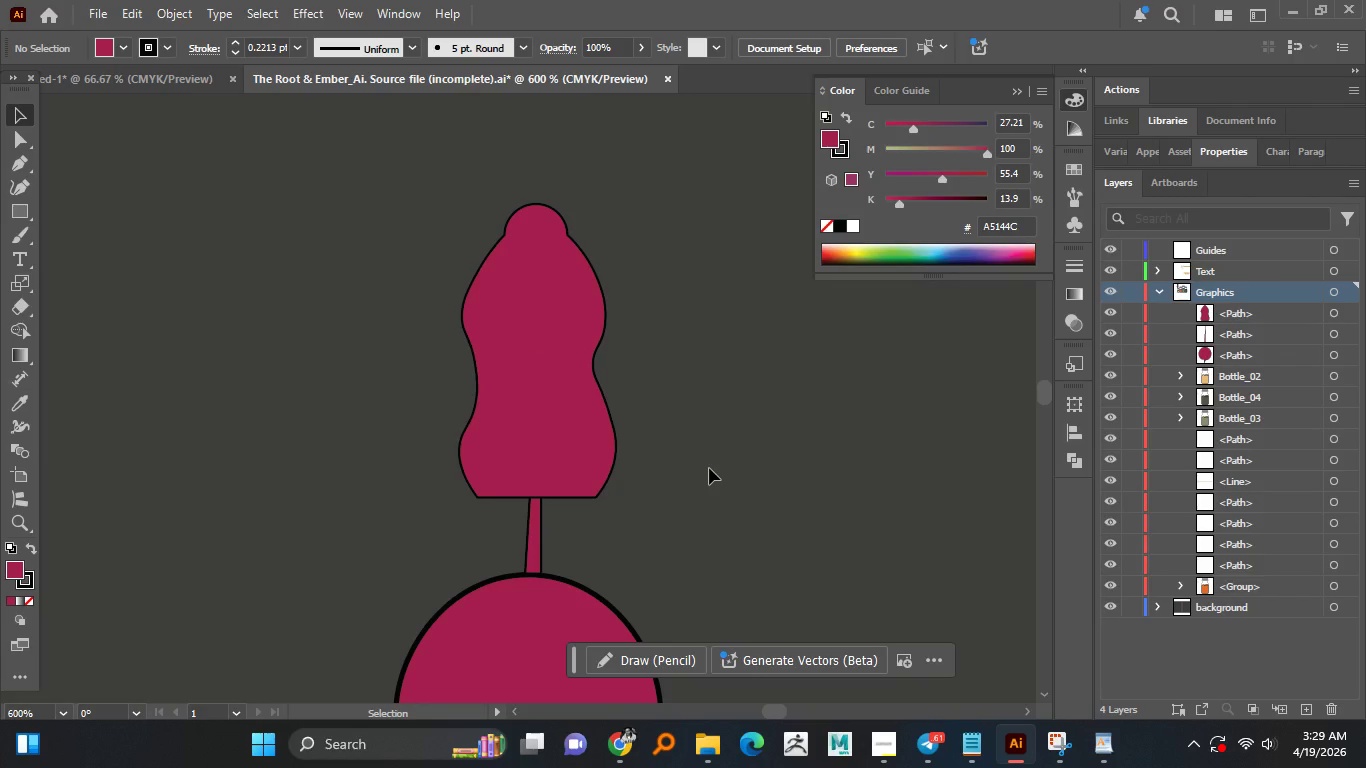 
wait(12.83)
 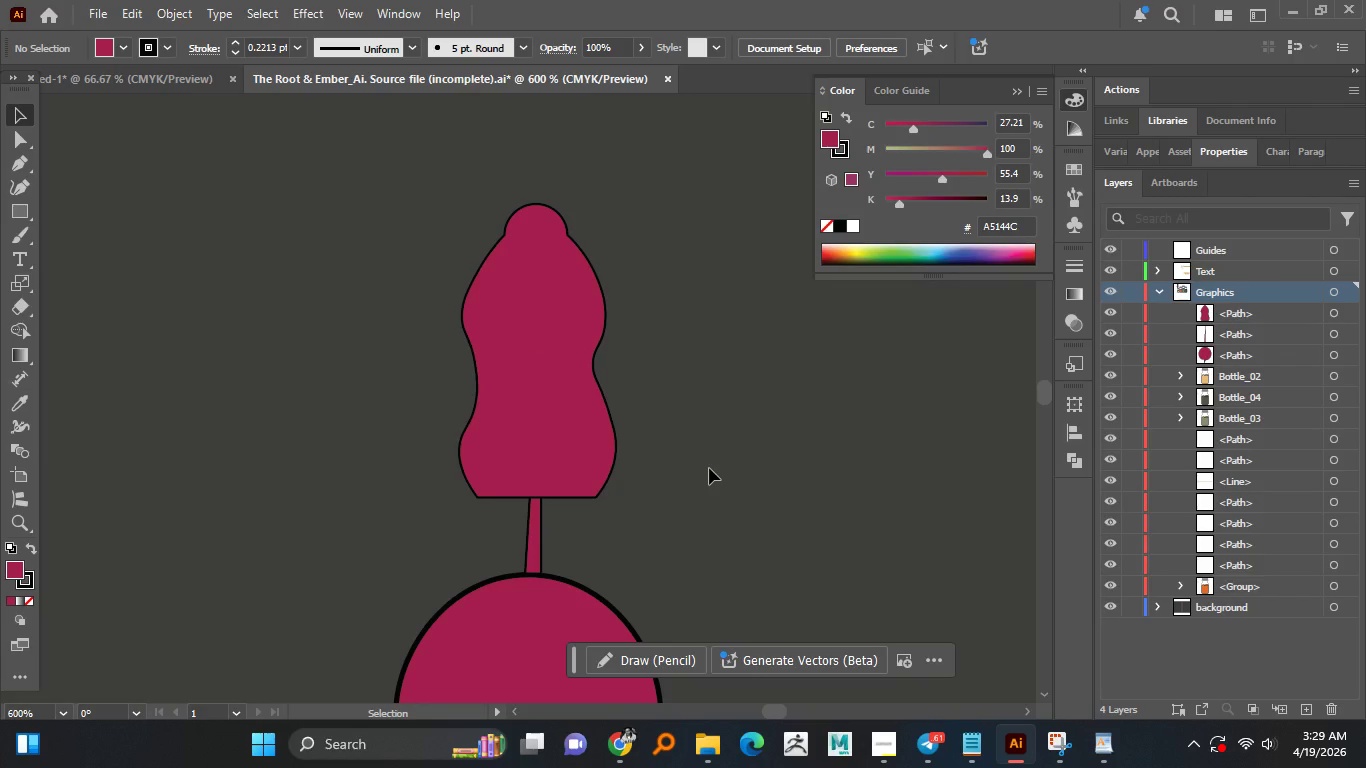 
hold_key(key=MetaLeft, duration=1.2)
scroll: coordinate [586, 315], scroll_direction: up, amount: 2.0
 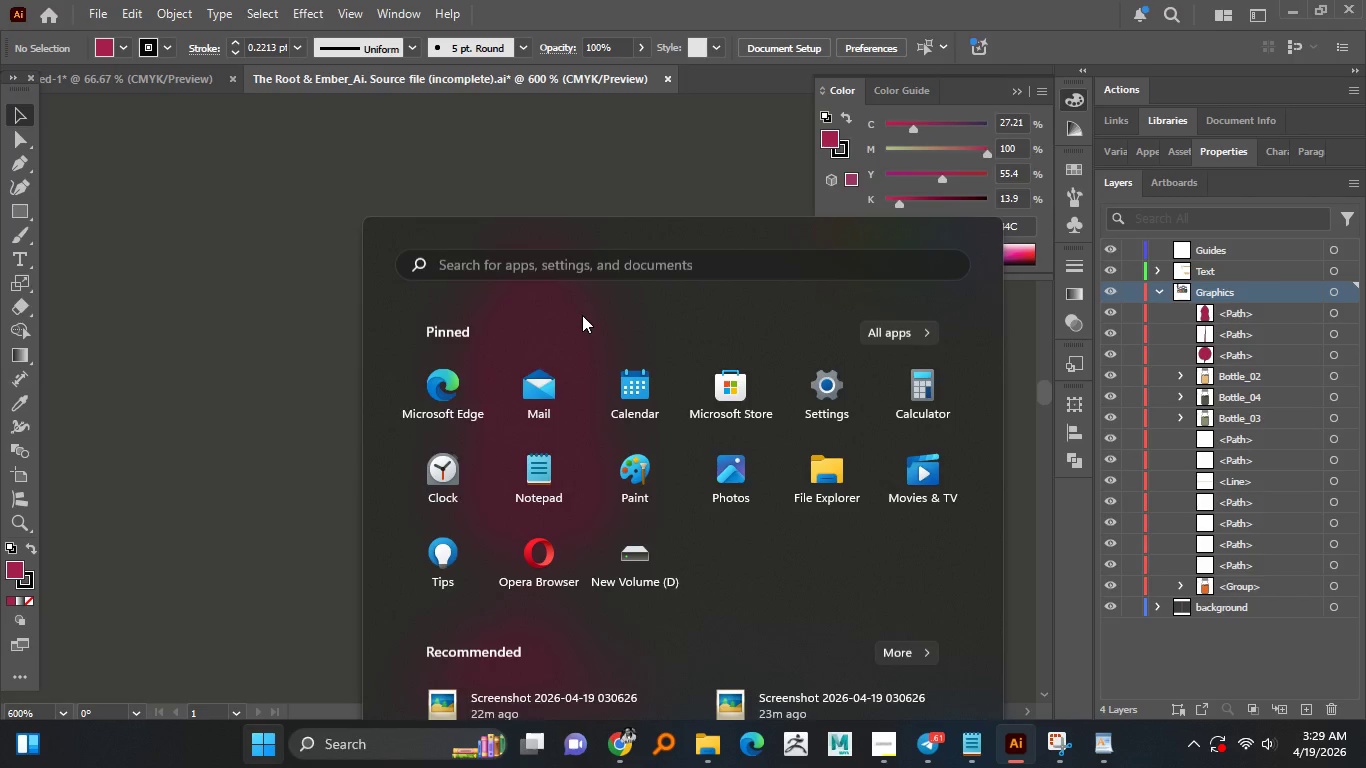 
key(Meta+MetaLeft)
 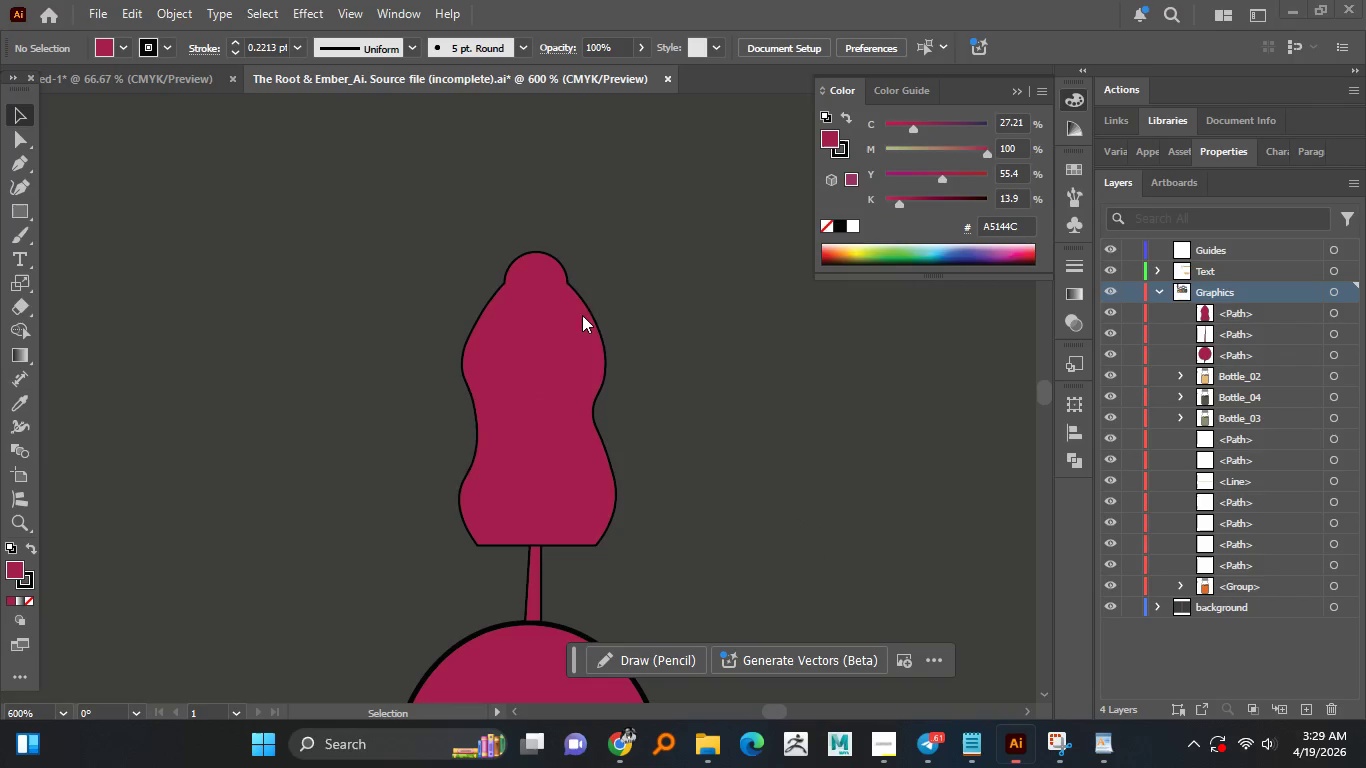 
hold_key(key=AltLeft, duration=0.89)
scroll: coordinate [549, 296], scroll_direction: up, amount: 4.0
 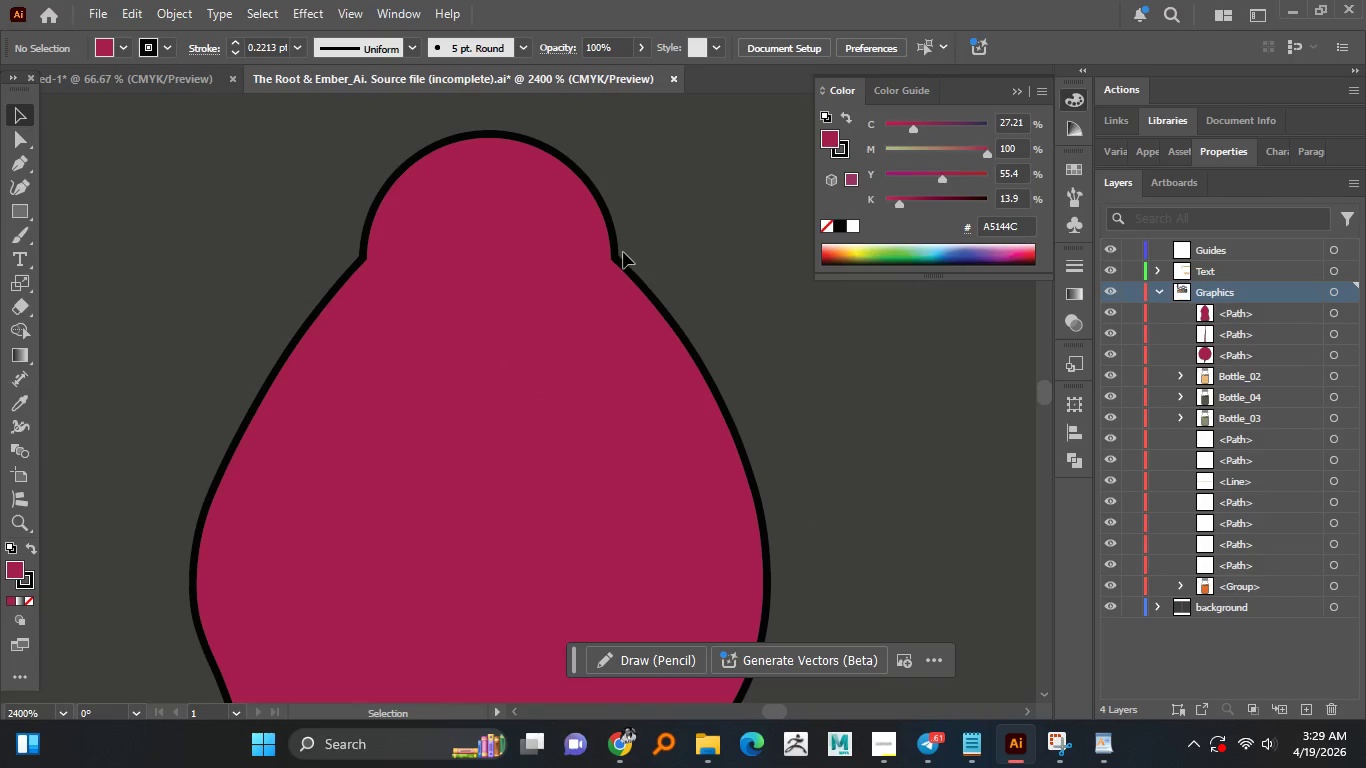 
double_click([620, 253])
 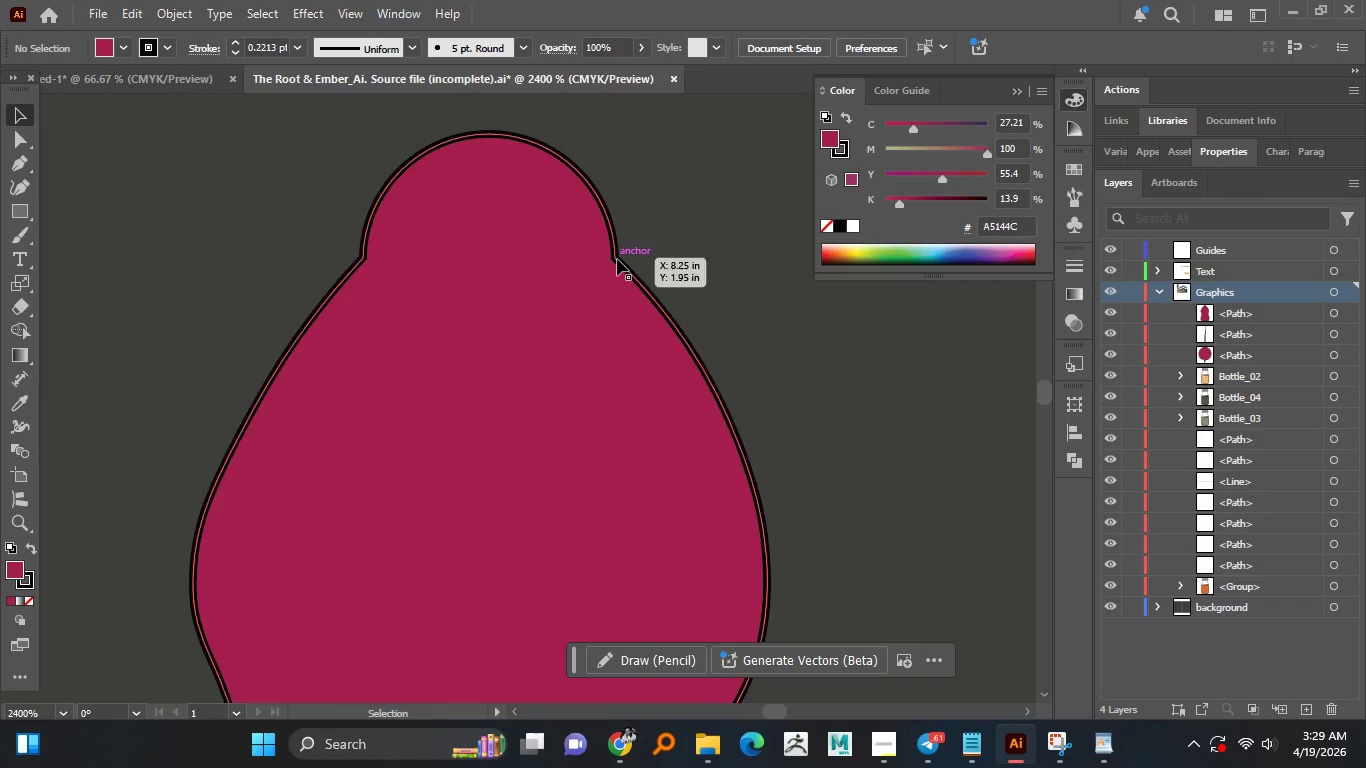 
triple_click([617, 259])
 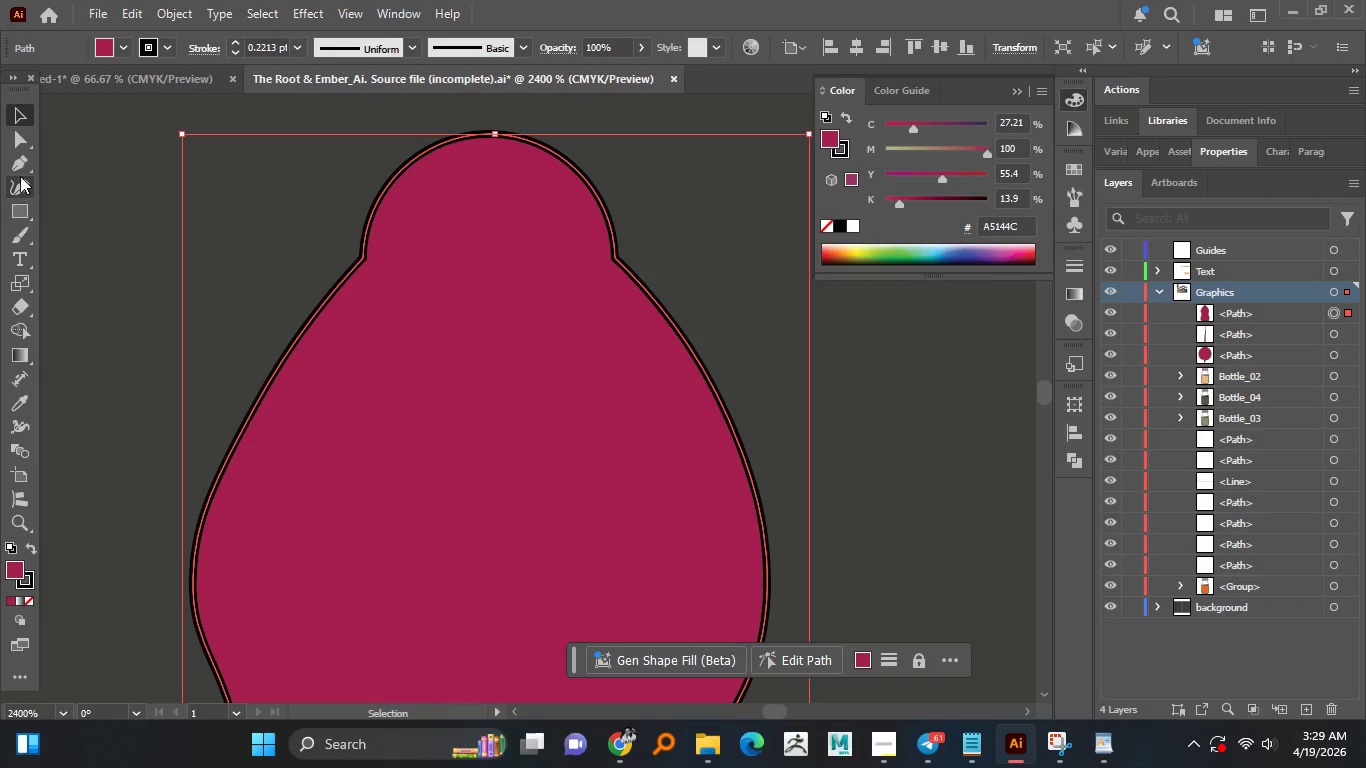 
left_click([17, 191])
 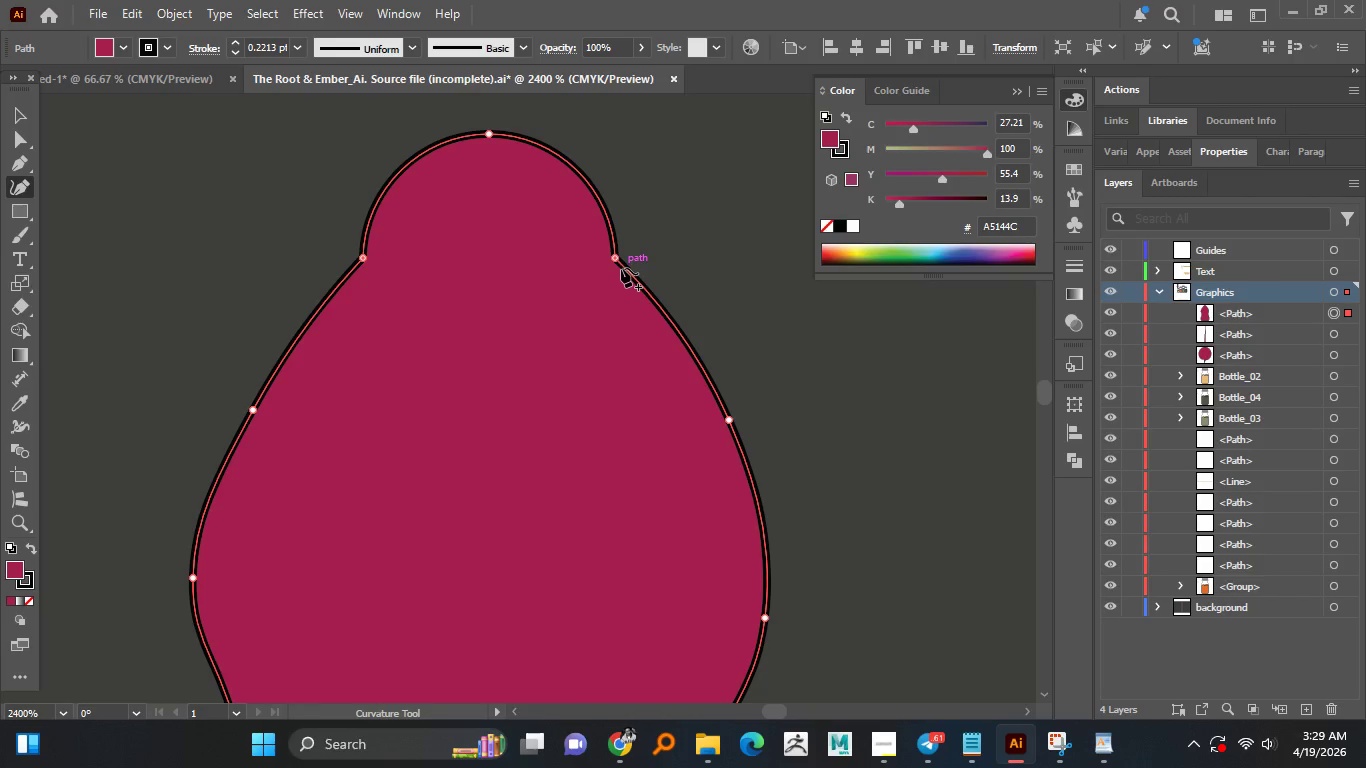 
hold_key(key=AltLeft, duration=0.64)
scroll: coordinate [567, 235], scroll_direction: down, amount: 2.0
 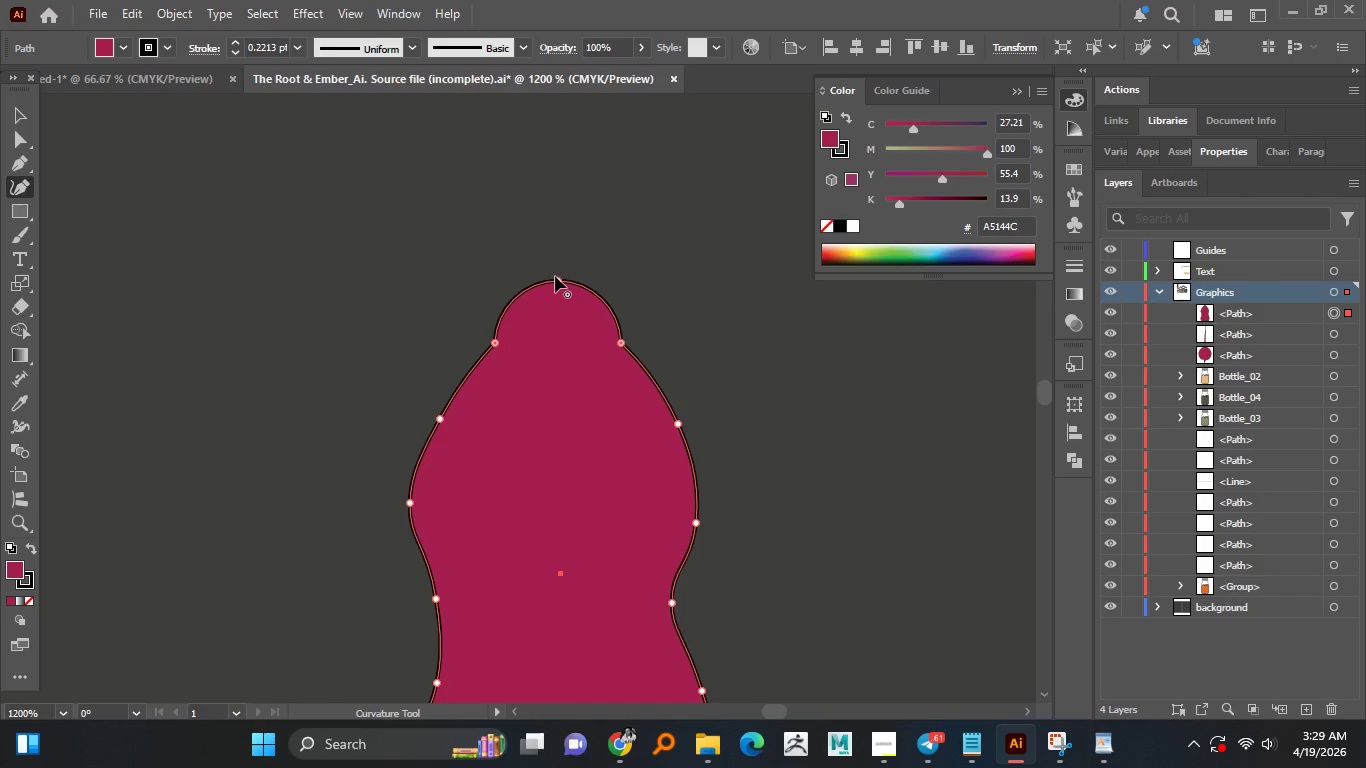 
left_click_drag(start_coordinate=[556, 279], to_coordinate=[550, 244])
 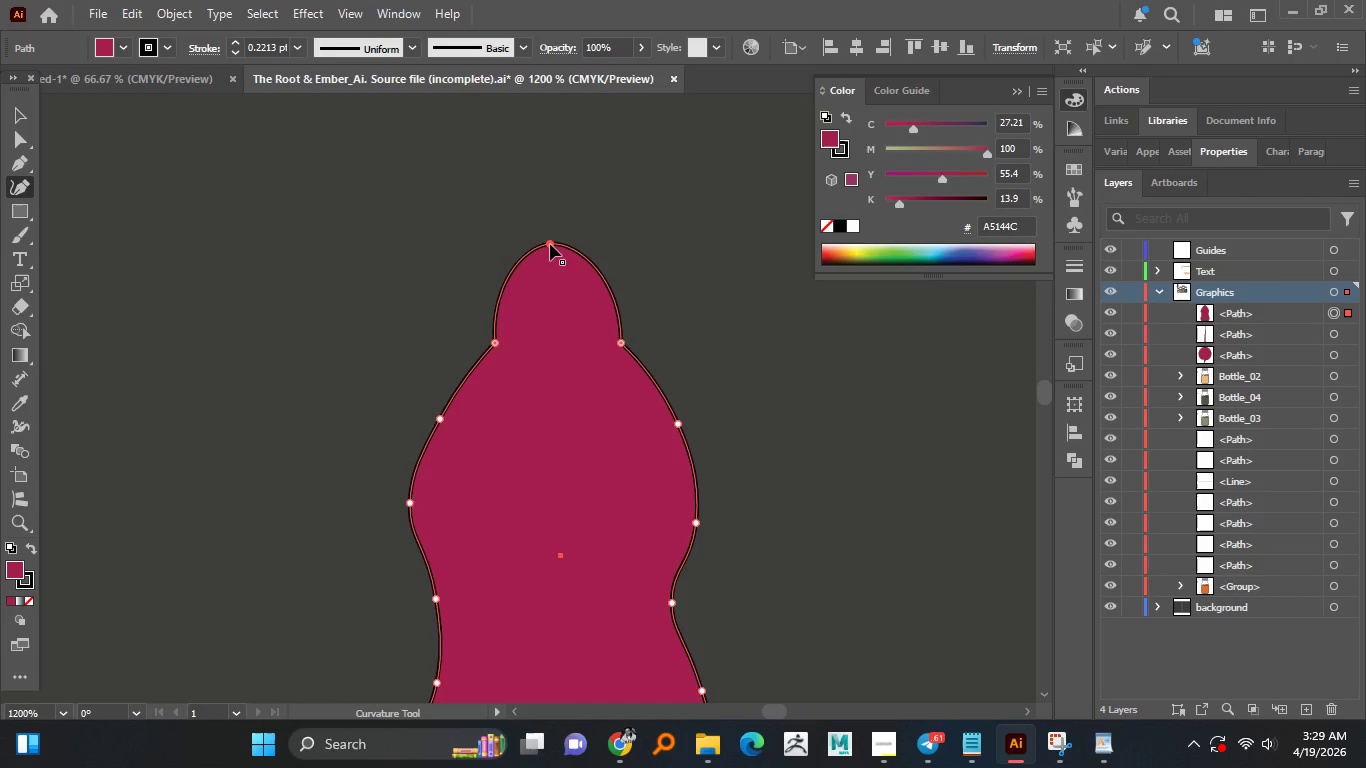 
key(Control+Z)
 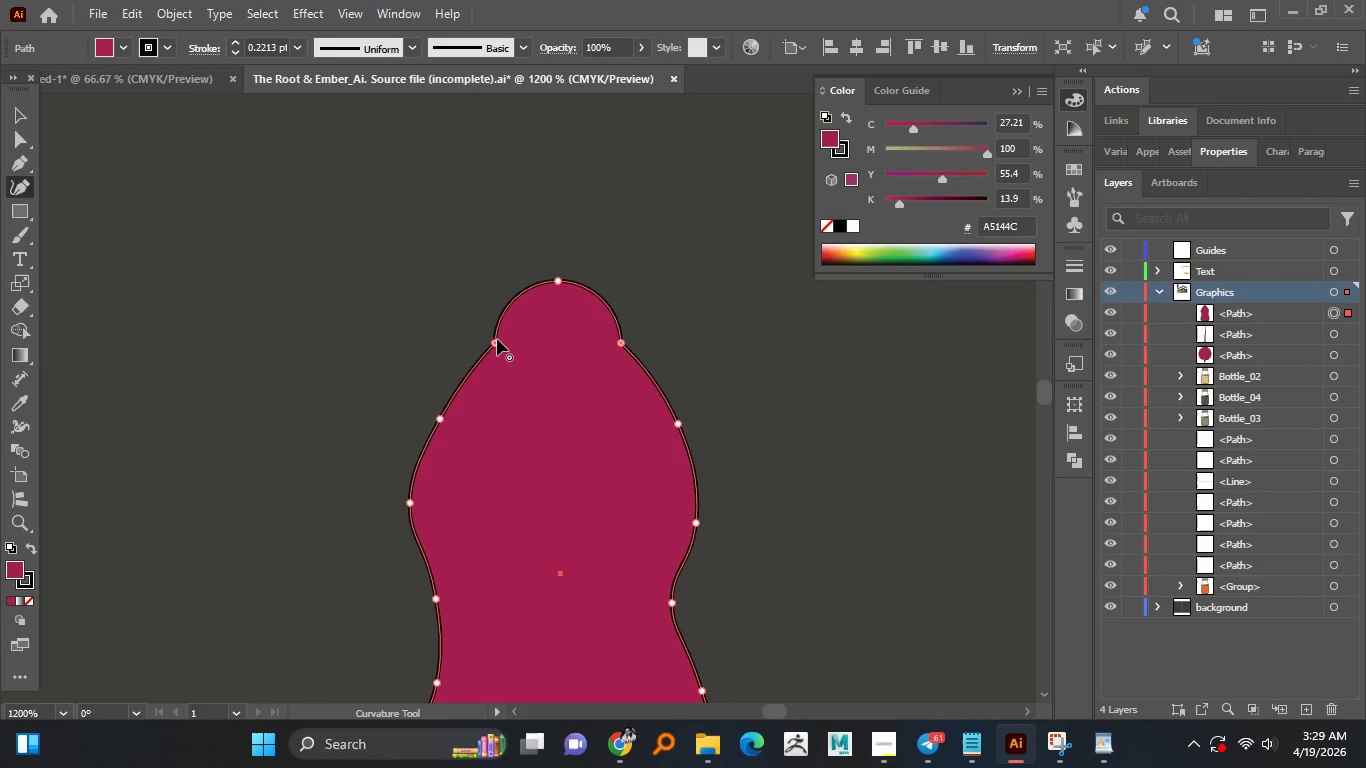 
left_click_drag(start_coordinate=[496, 342], to_coordinate=[482, 337])
 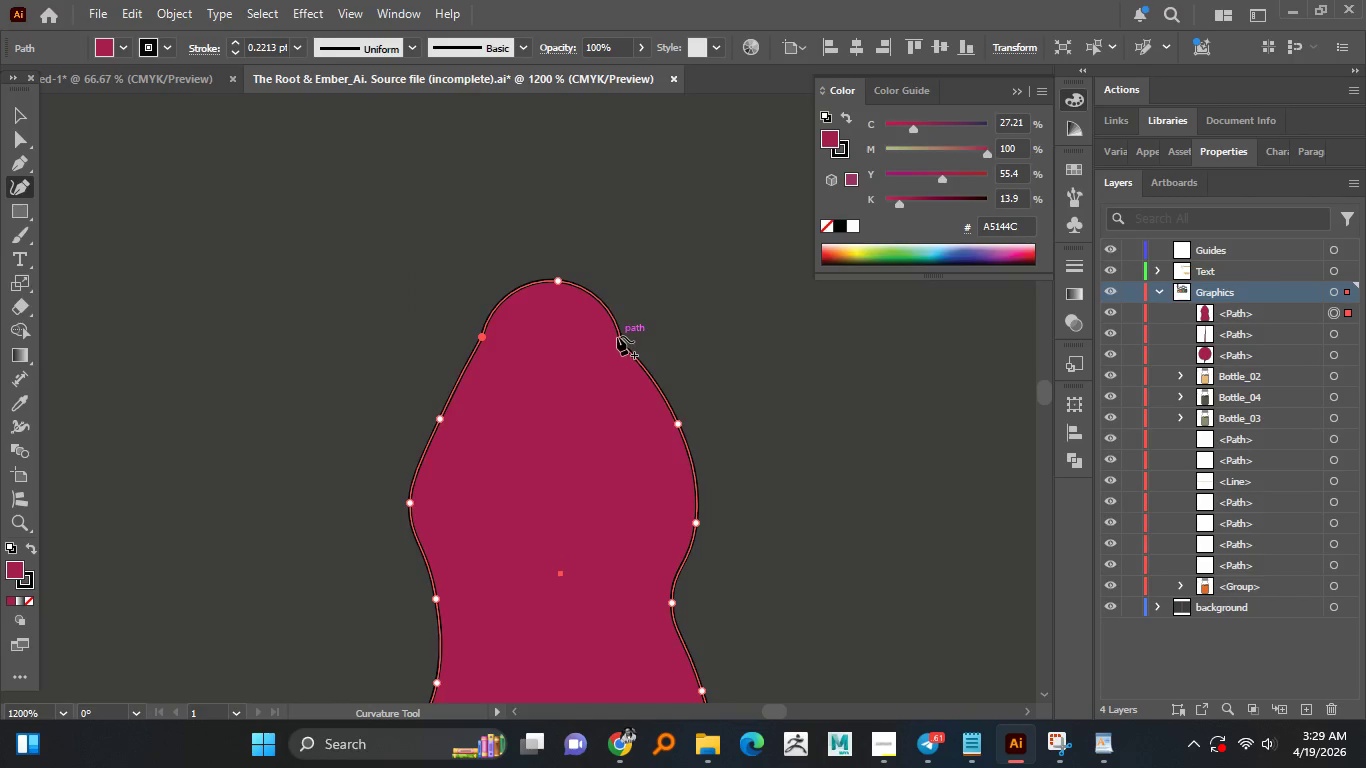 
left_click_drag(start_coordinate=[617, 336], to_coordinate=[632, 331])
 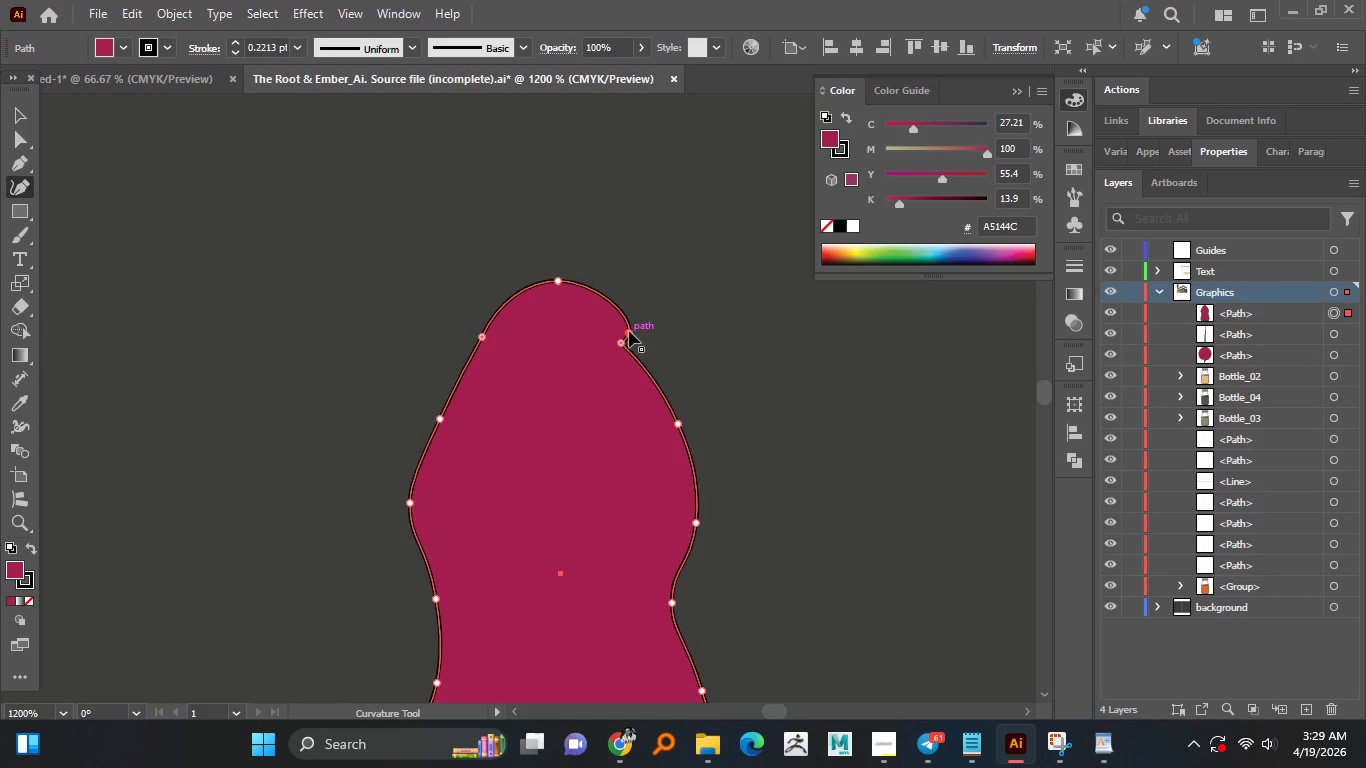 
key(Control+Z)
 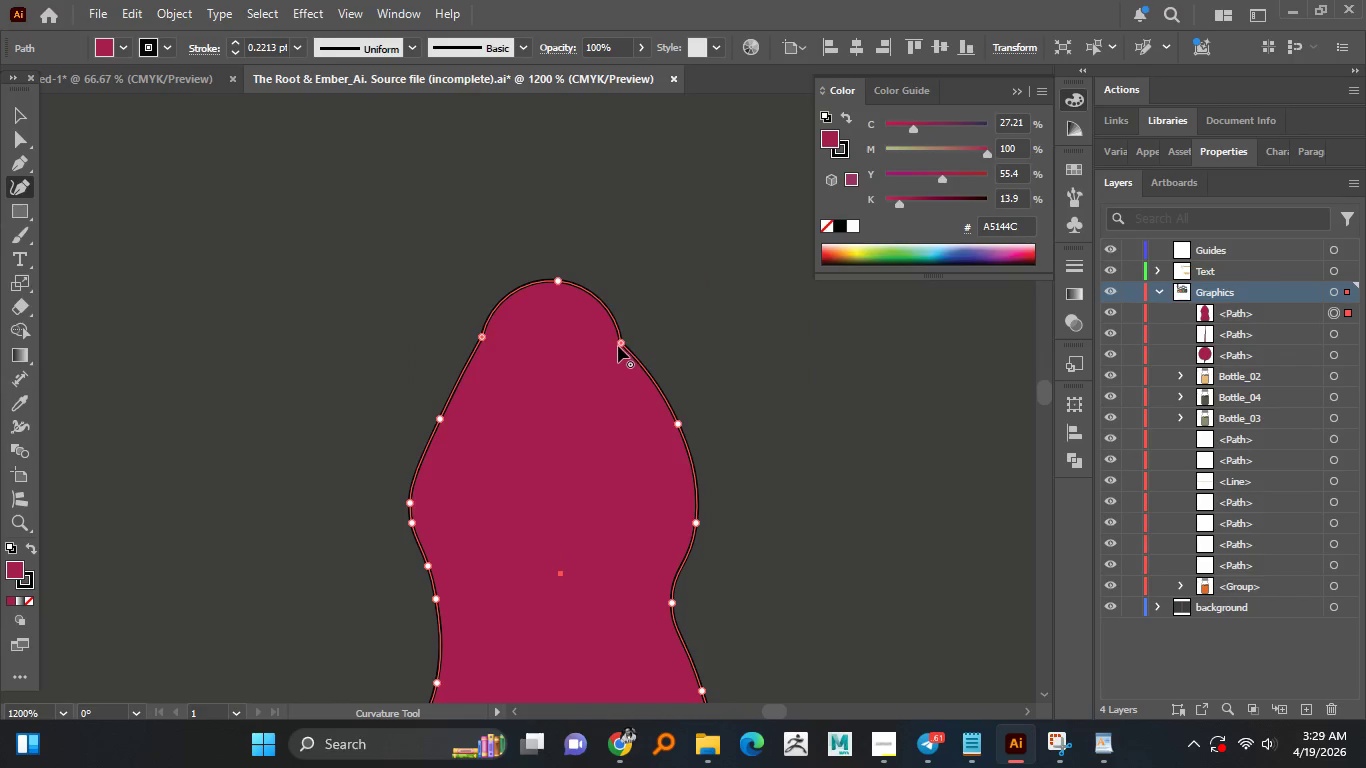 
left_click_drag(start_coordinate=[620, 345], to_coordinate=[629, 340])
 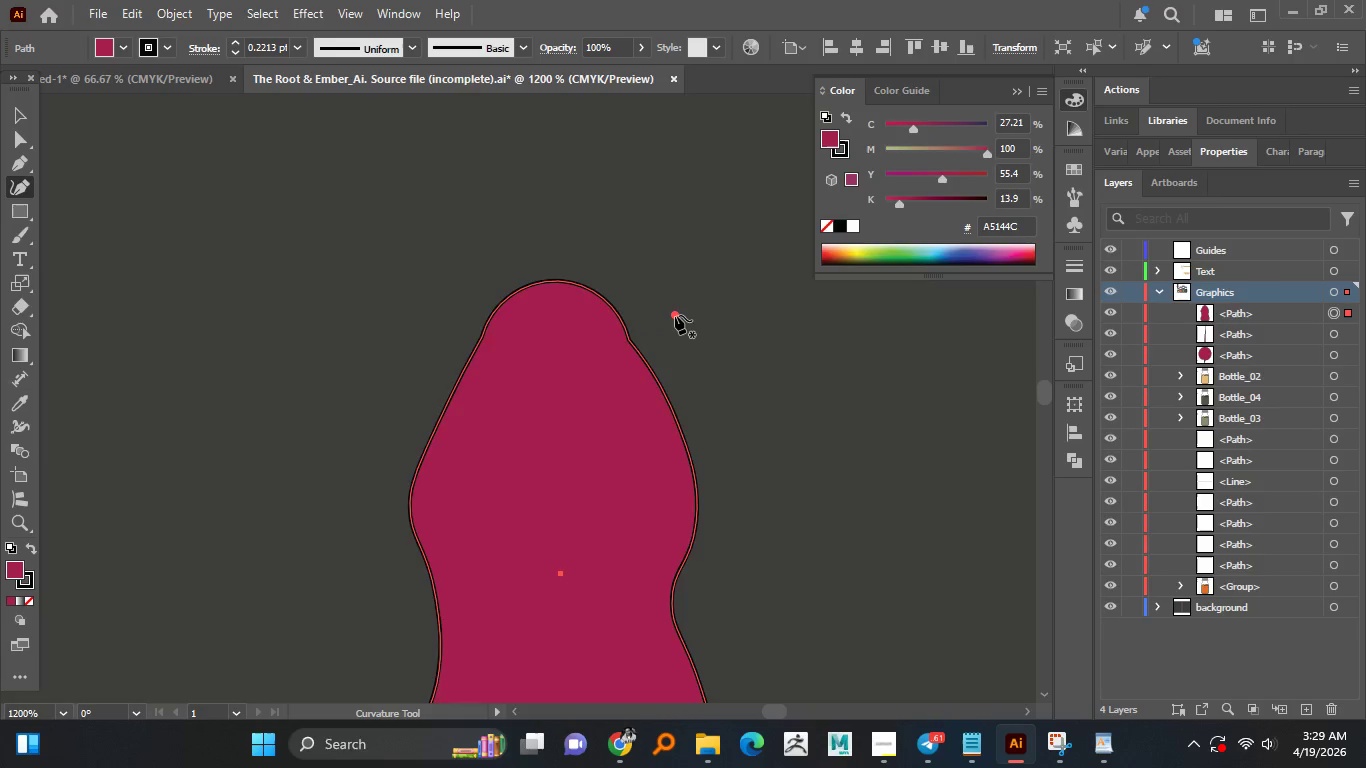 
left_click([675, 315])
 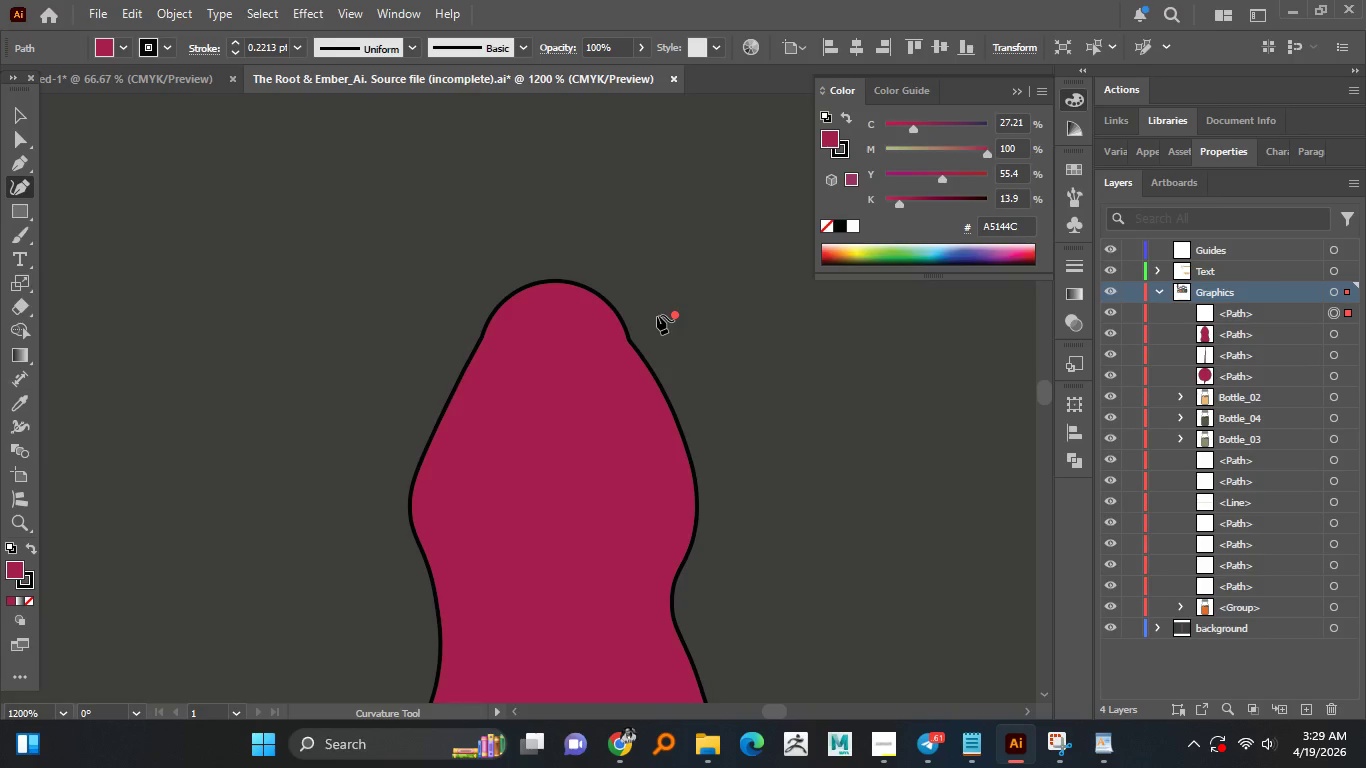 
key(Control+Z)
 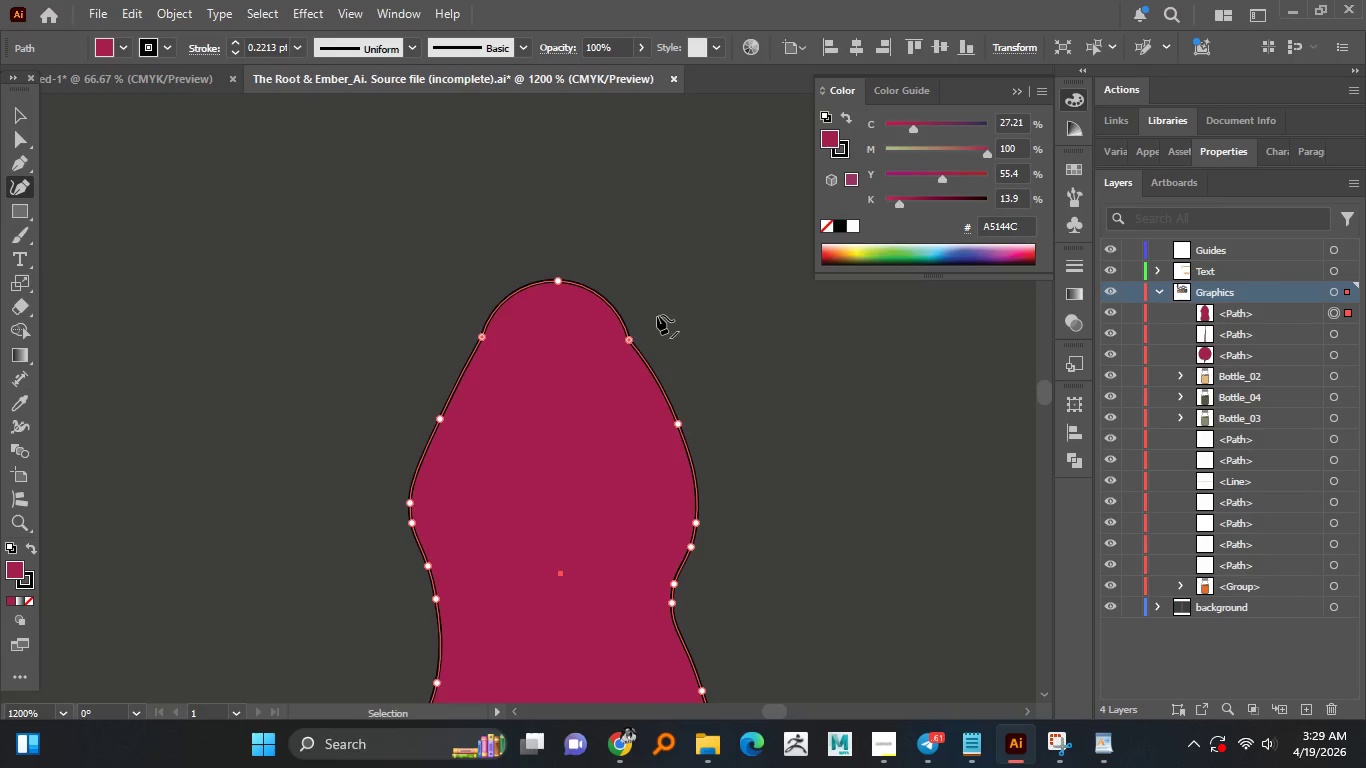 
hold_key(key=AltLeft, duration=1.5)
scroll: coordinate [657, 315], scroll_direction: down, amount: 1.0
 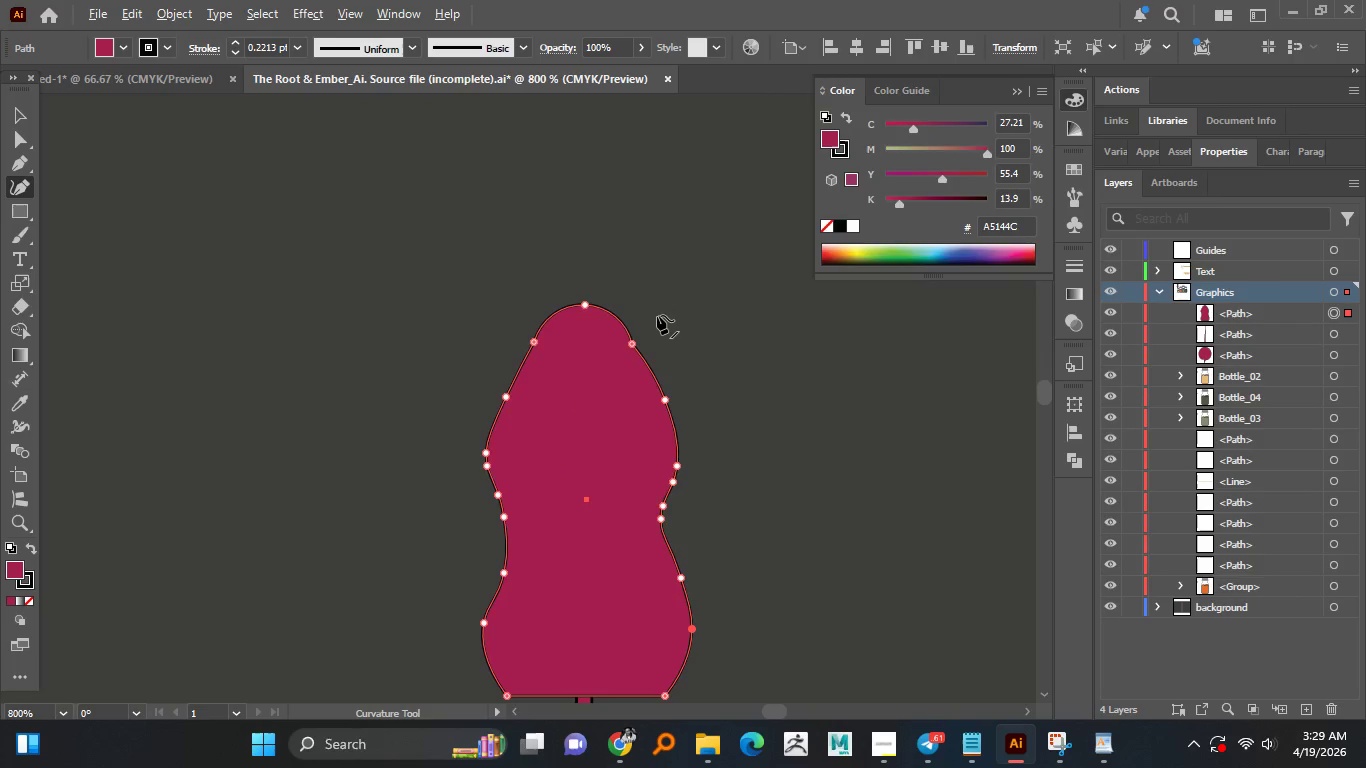 
hold_key(key=AltLeft, duration=0.38)
 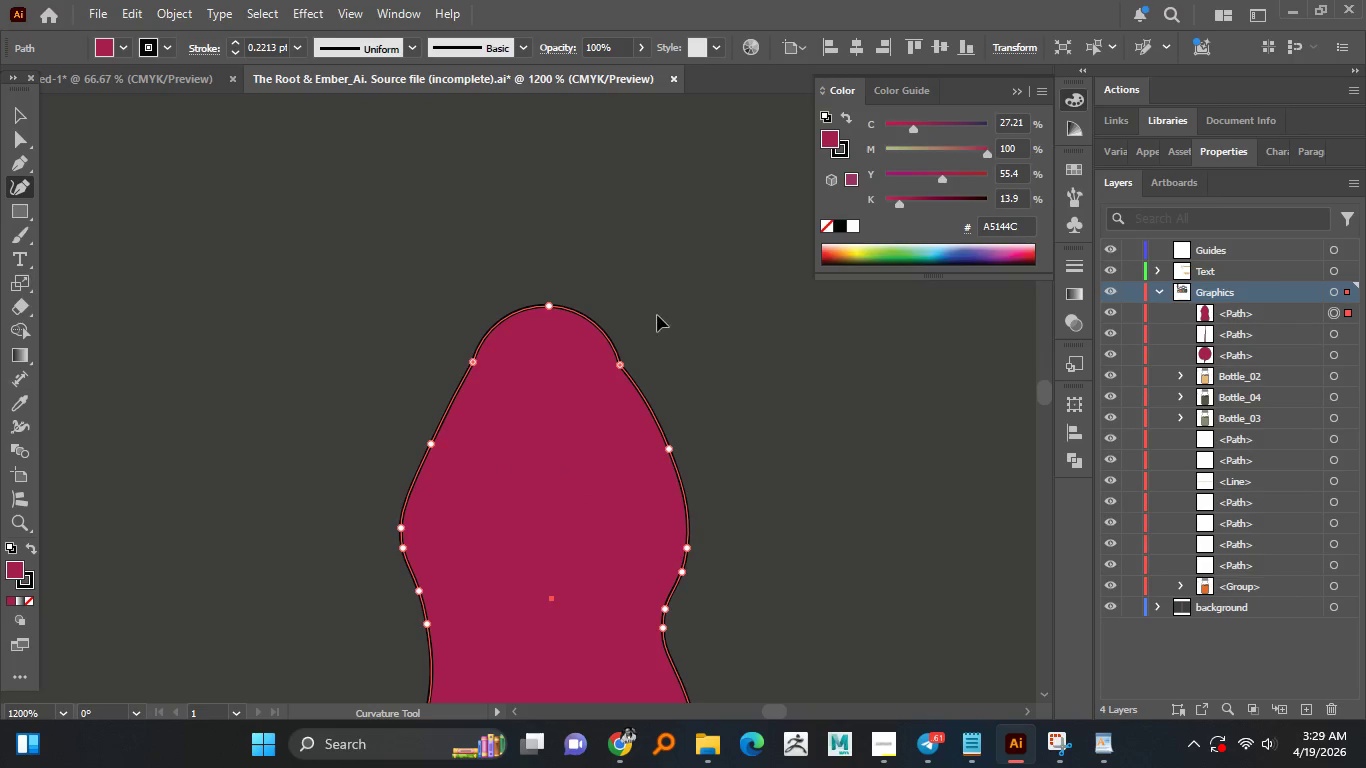 
scroll: coordinate [657, 315], scroll_direction: up, amount: 1.0
 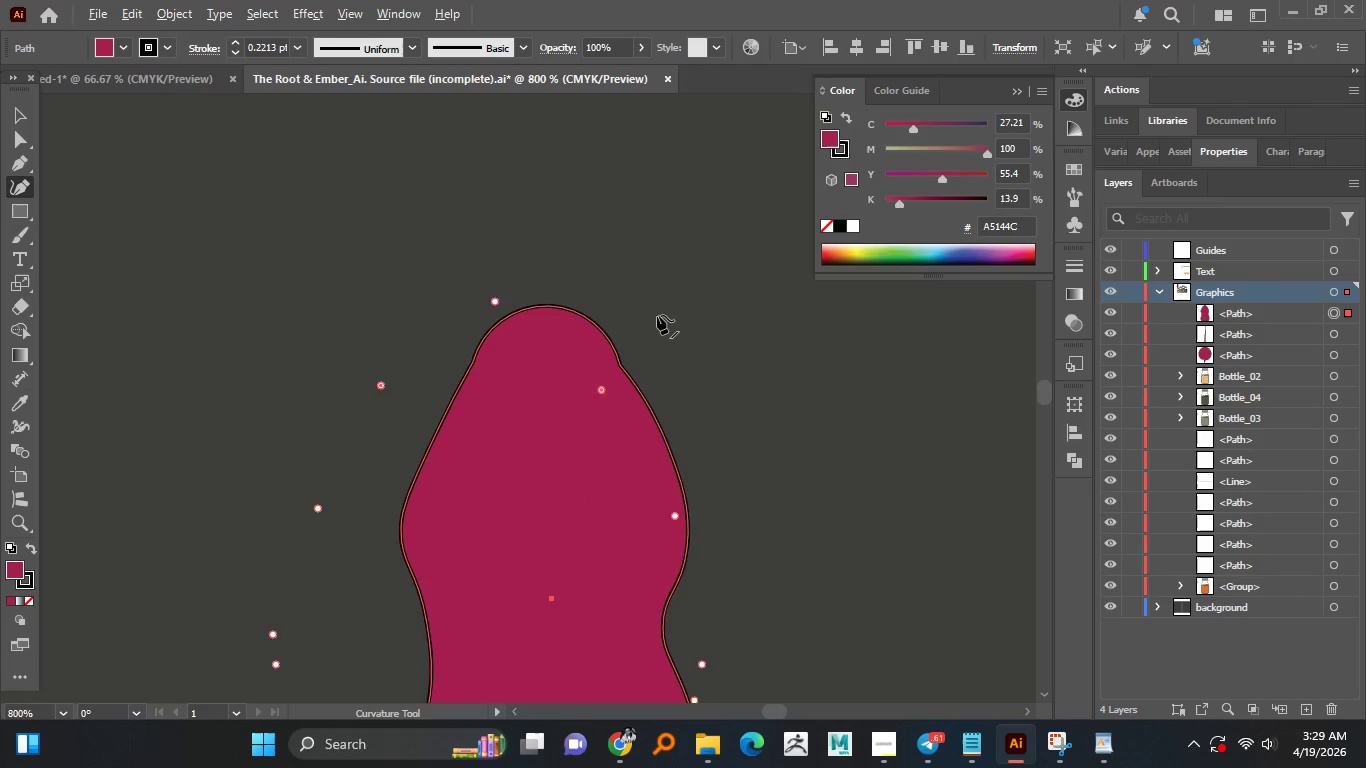 
key(Control+Z)
 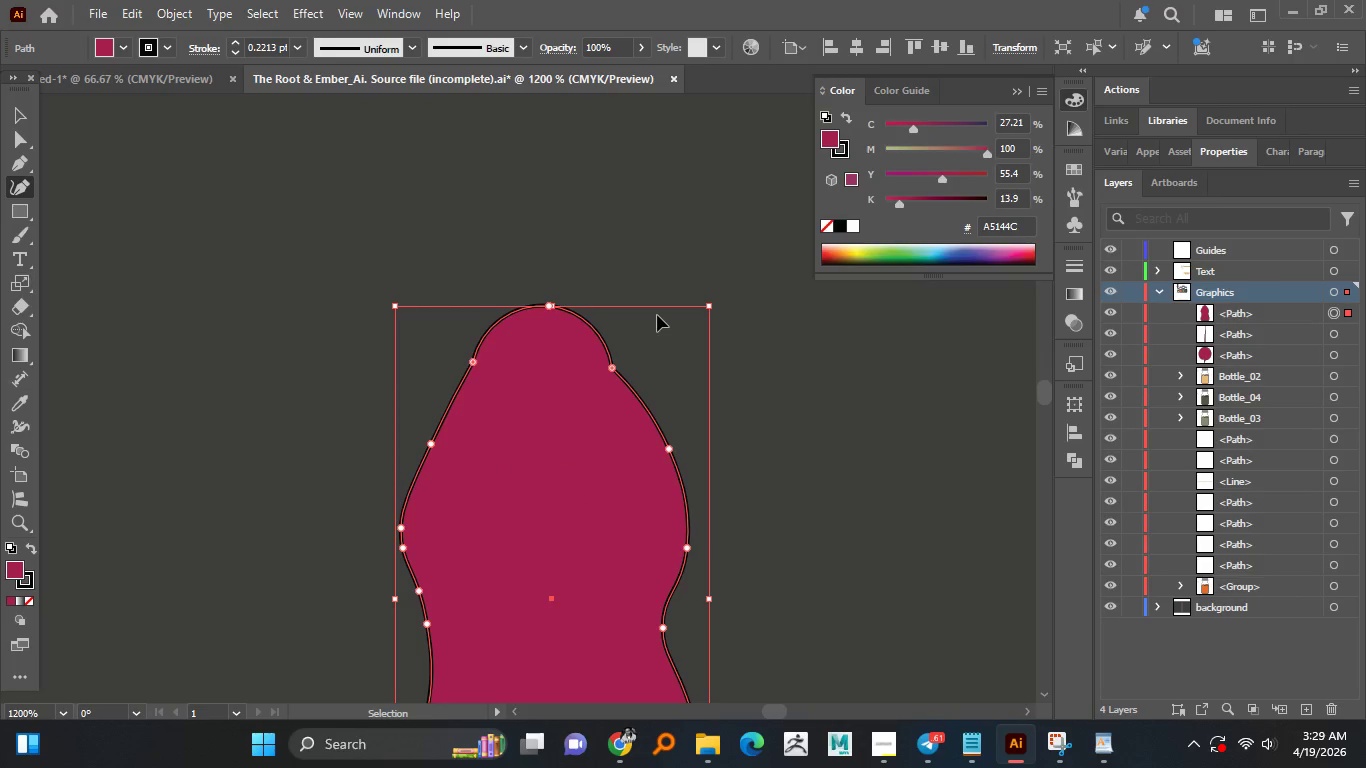 
key(Control+Z)
 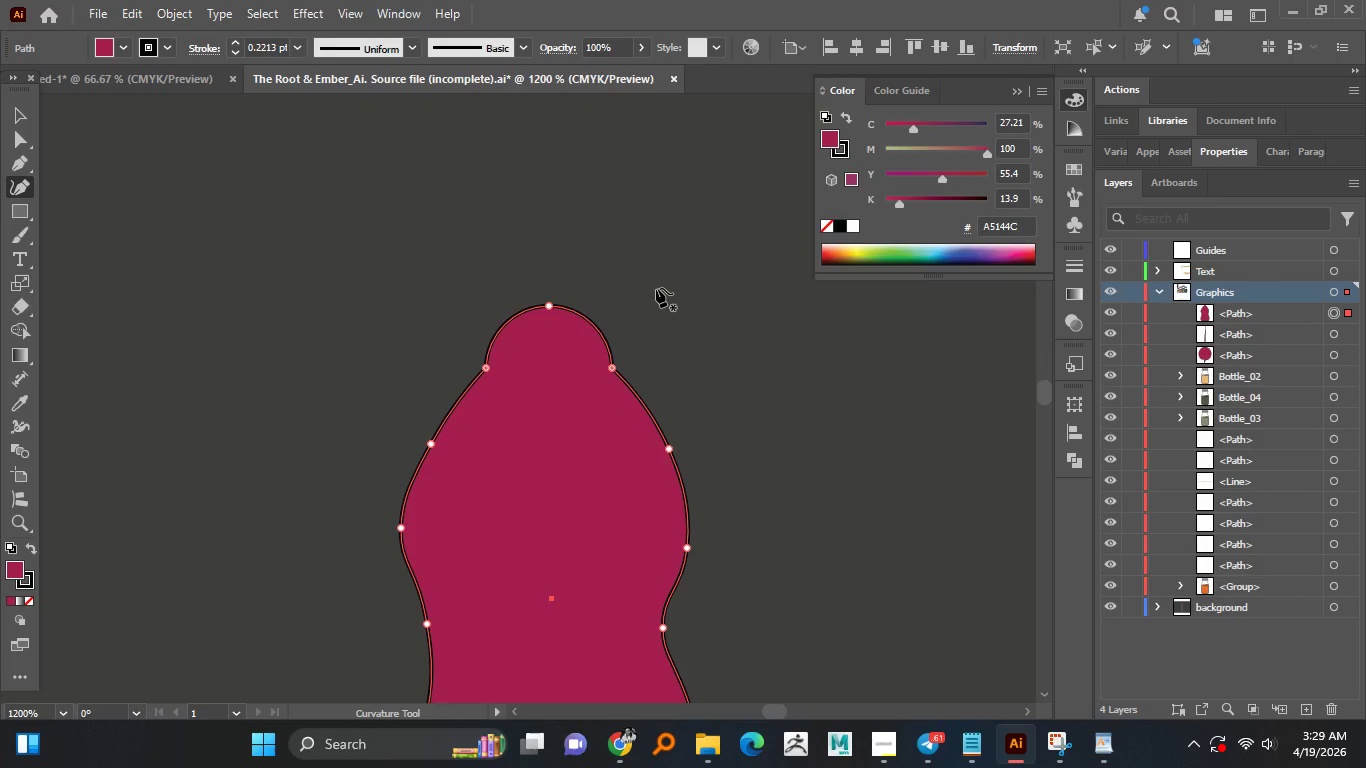 
hold_key(key=AltLeft, duration=1.47)
scroll: coordinate [656, 288], scroll_direction: down, amount: 1.0
 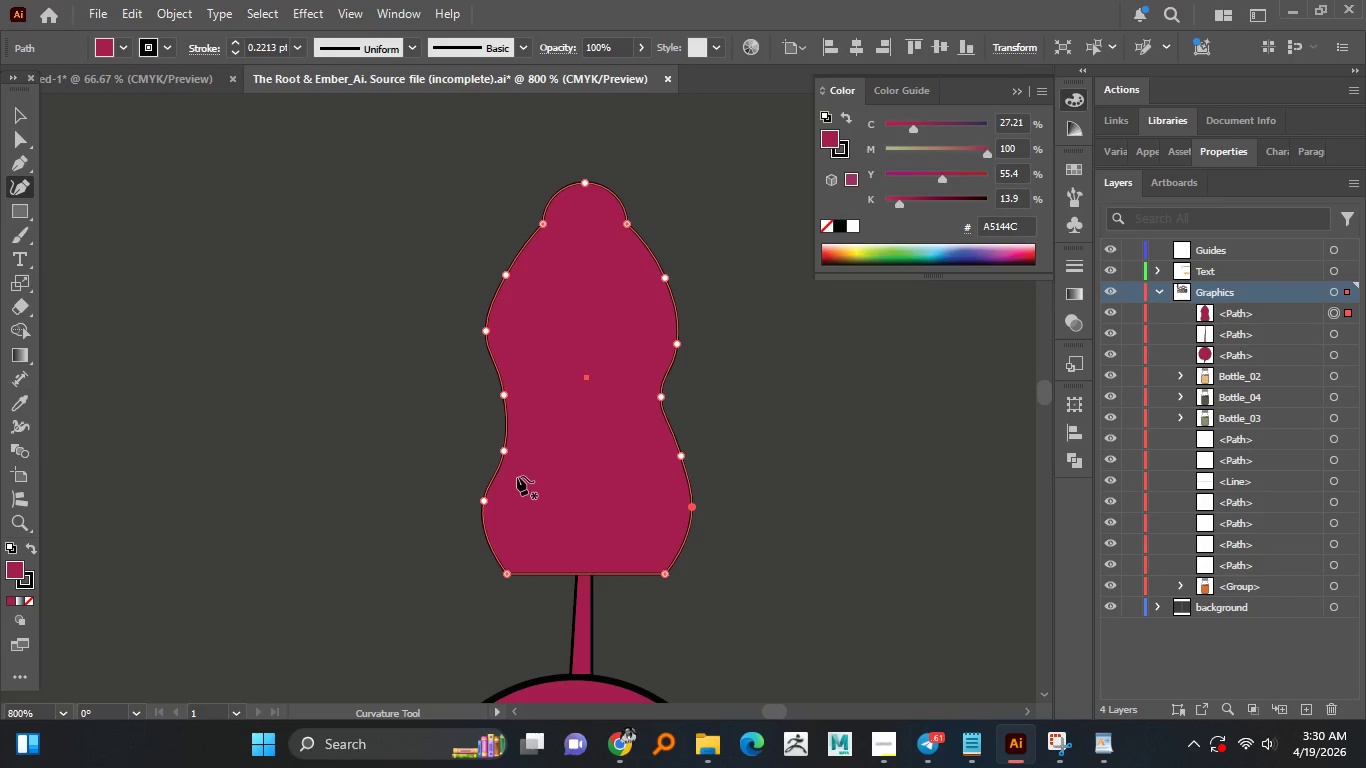 
wait(8.14)
 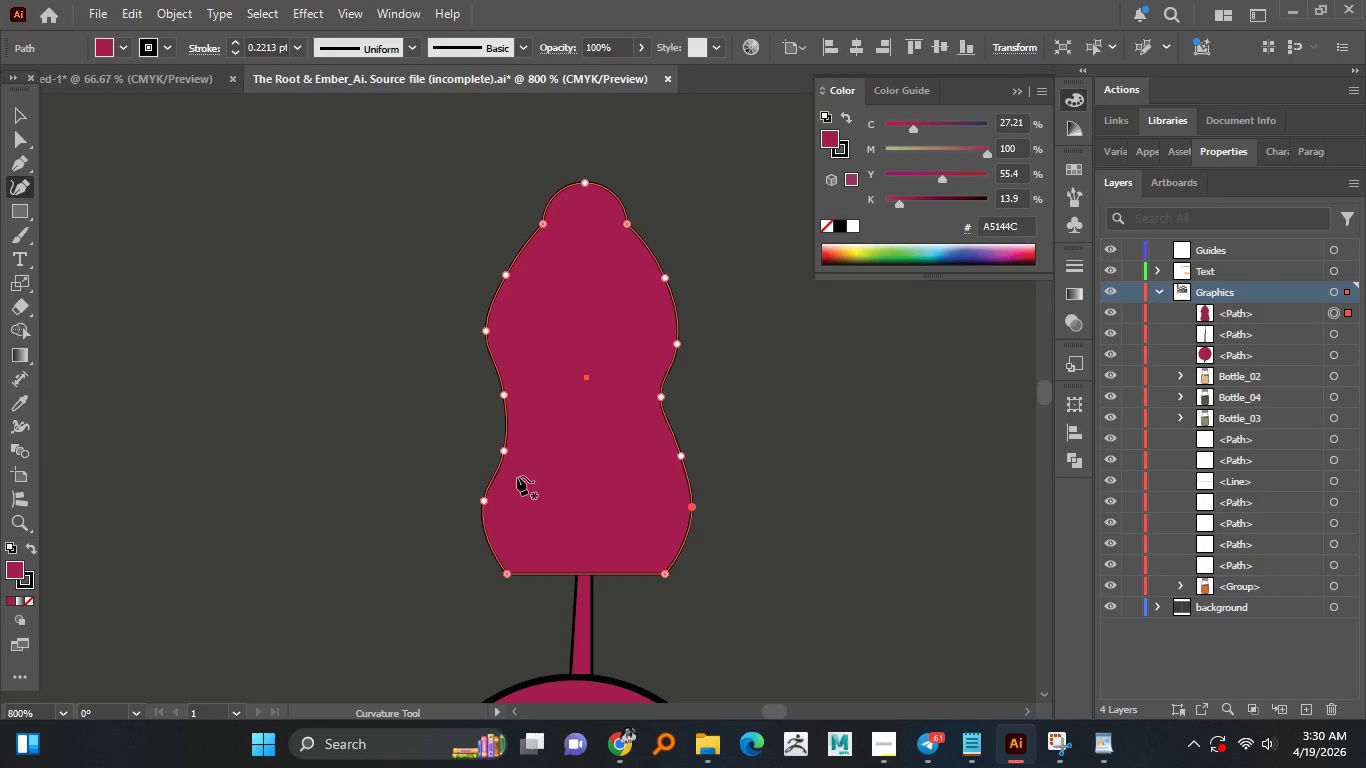 
left_click_drag(start_coordinate=[499, 575], to_coordinate=[521, 553])
 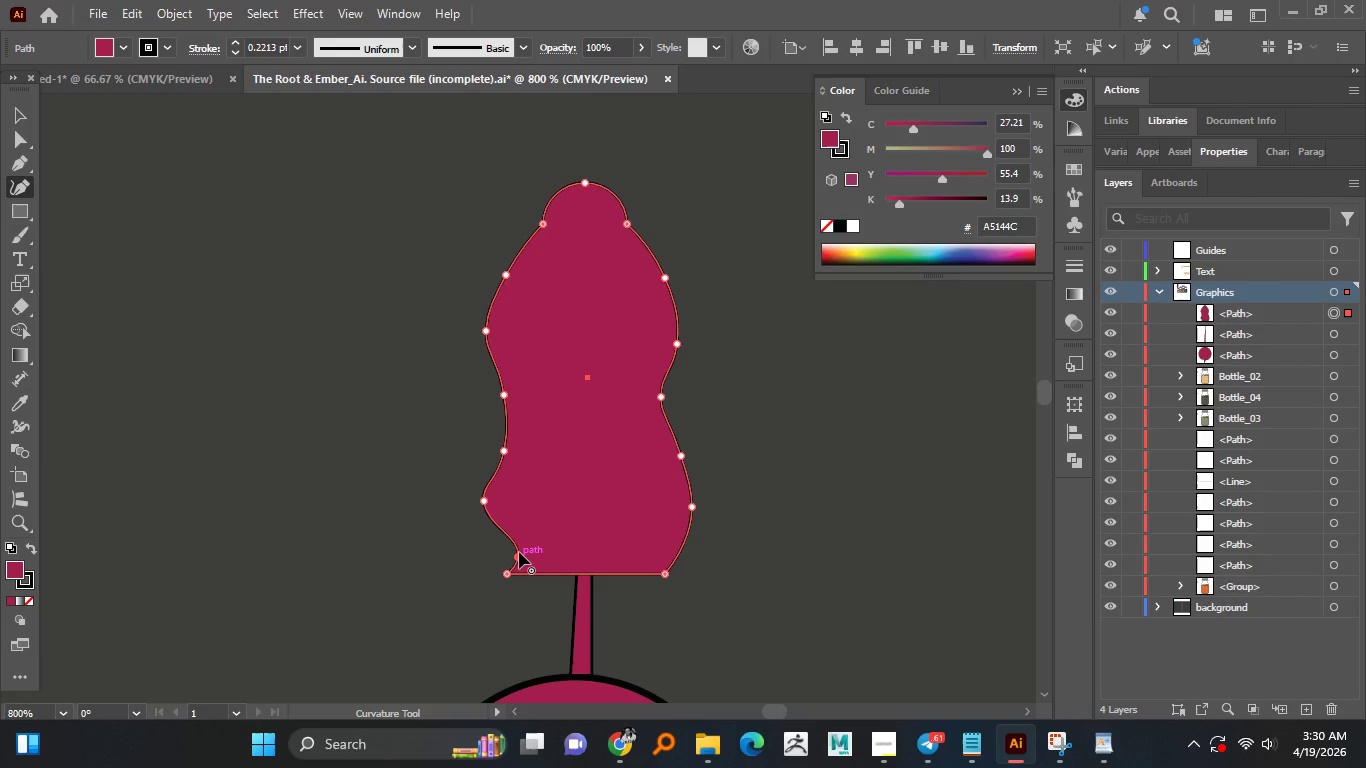 
key(Control+Z)
 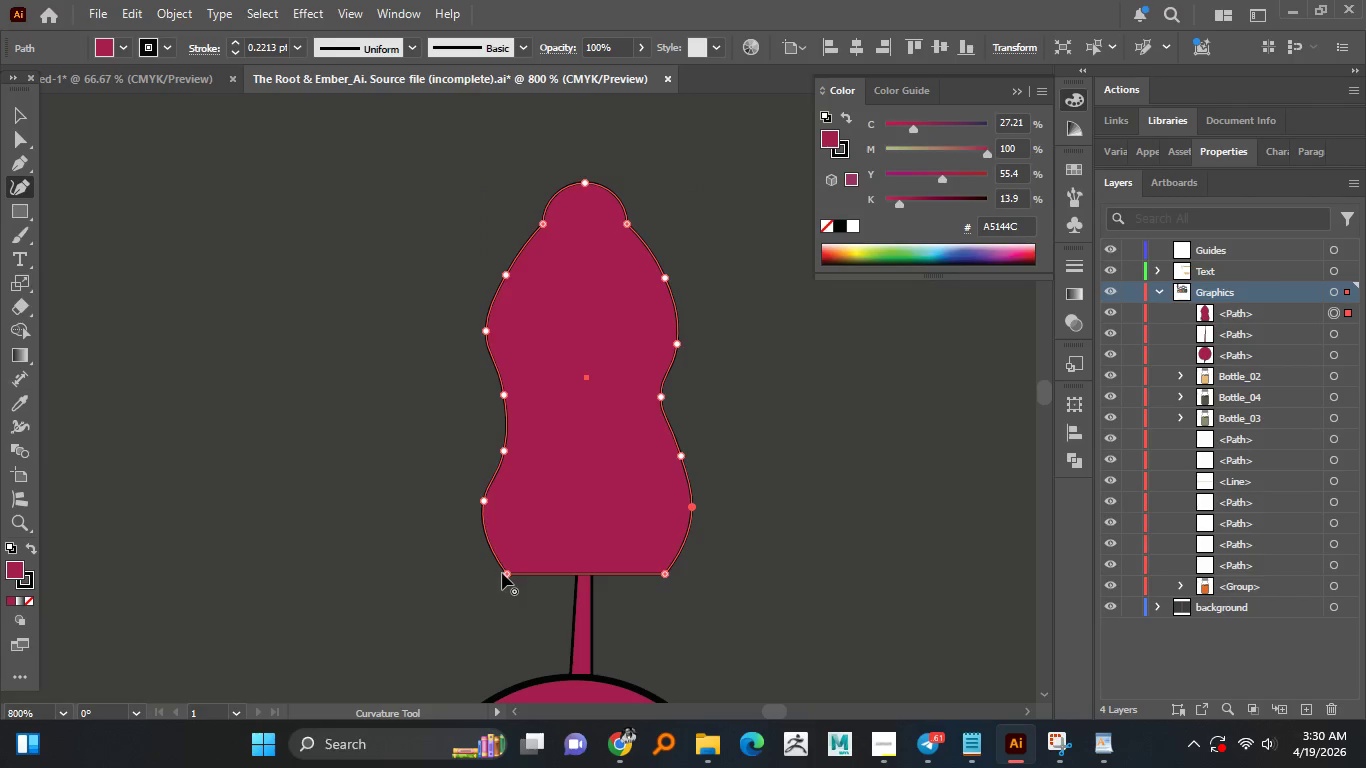 
left_click_drag(start_coordinate=[504, 575], to_coordinate=[562, 566])
 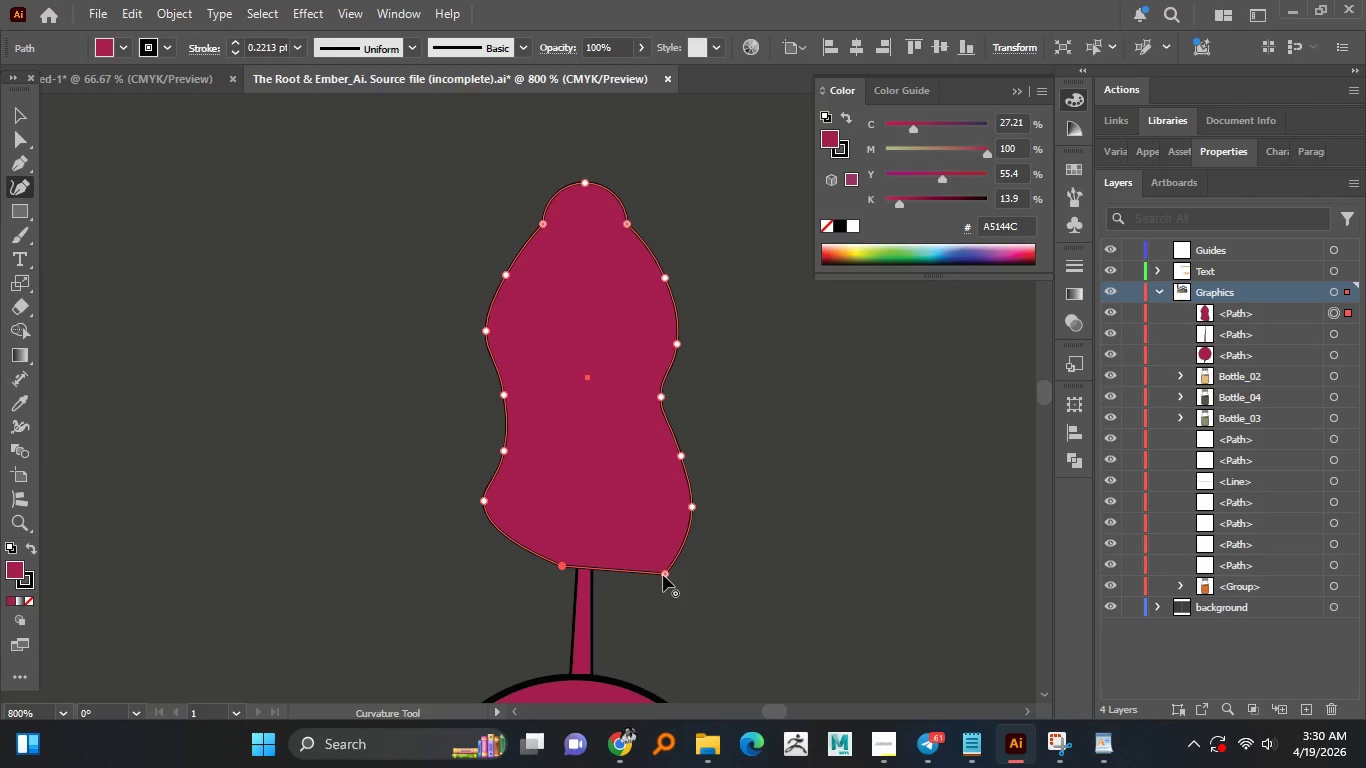 
left_click_drag(start_coordinate=[663, 575], to_coordinate=[598, 615])
 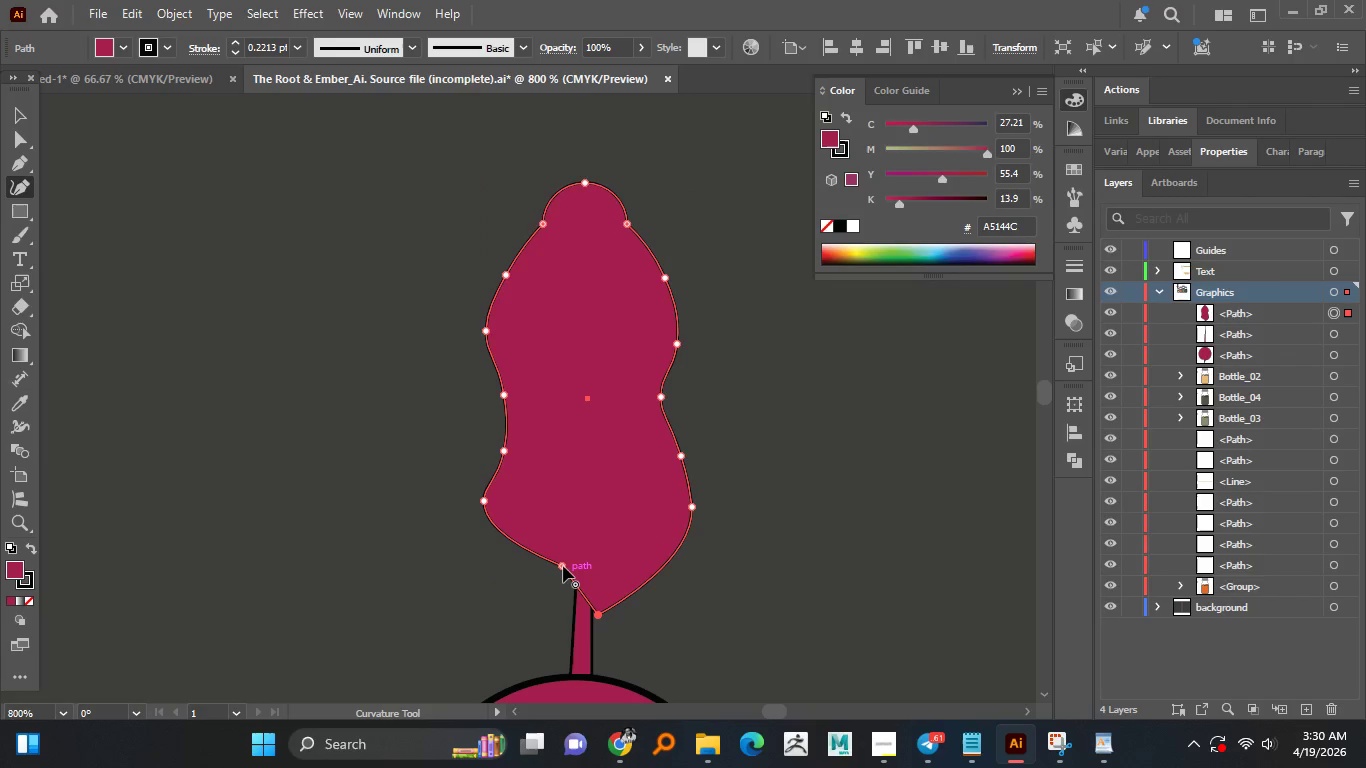 
left_click_drag(start_coordinate=[563, 566], to_coordinate=[567, 615])
 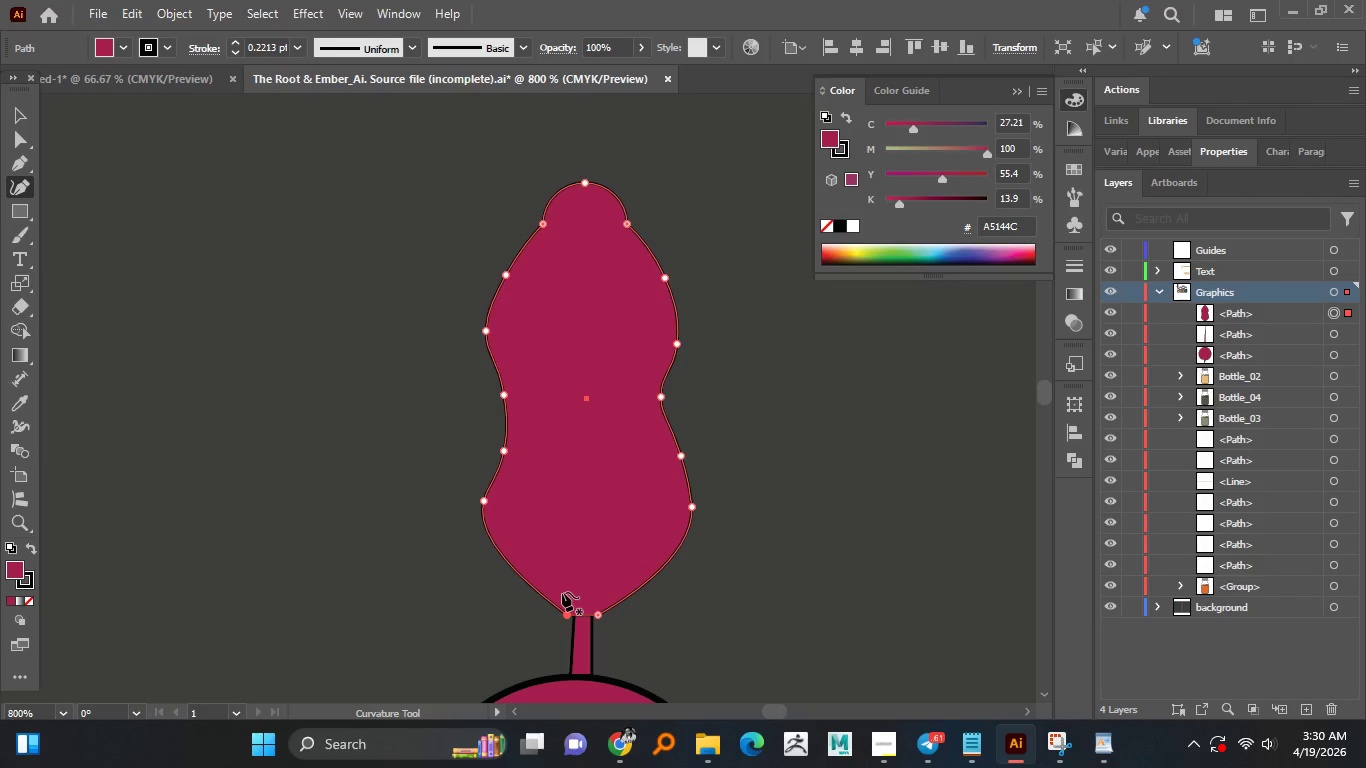 
wait(10.44)
 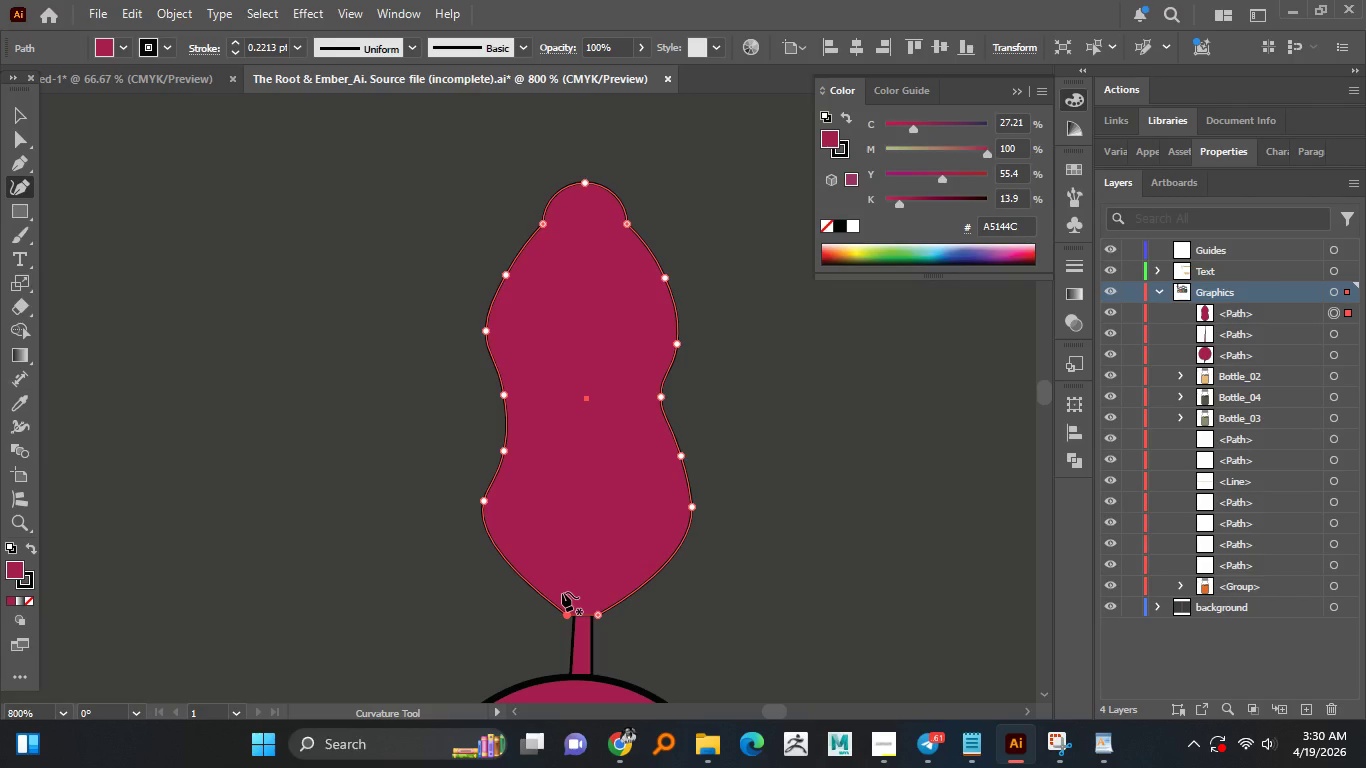 
left_click([10, 122])
 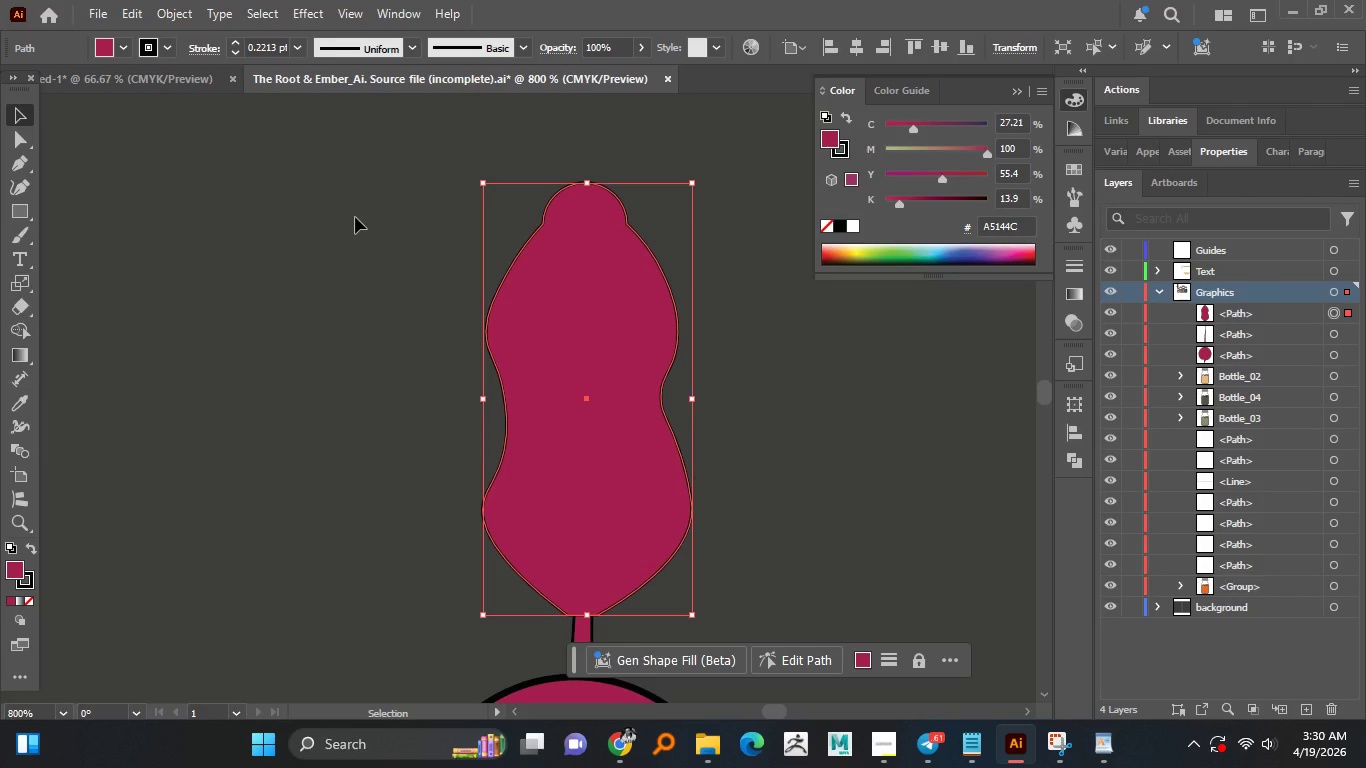 
key(Delete)
 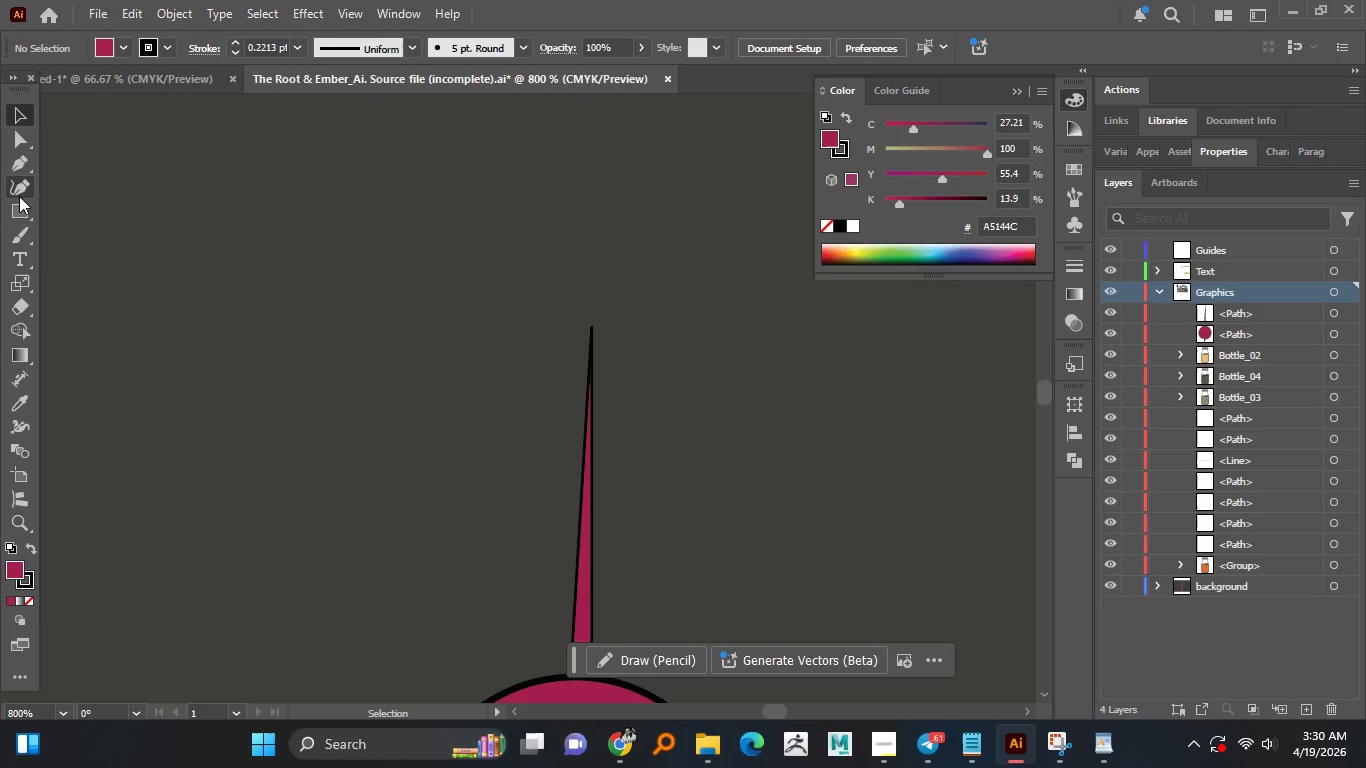 
double_click([20, 198])
 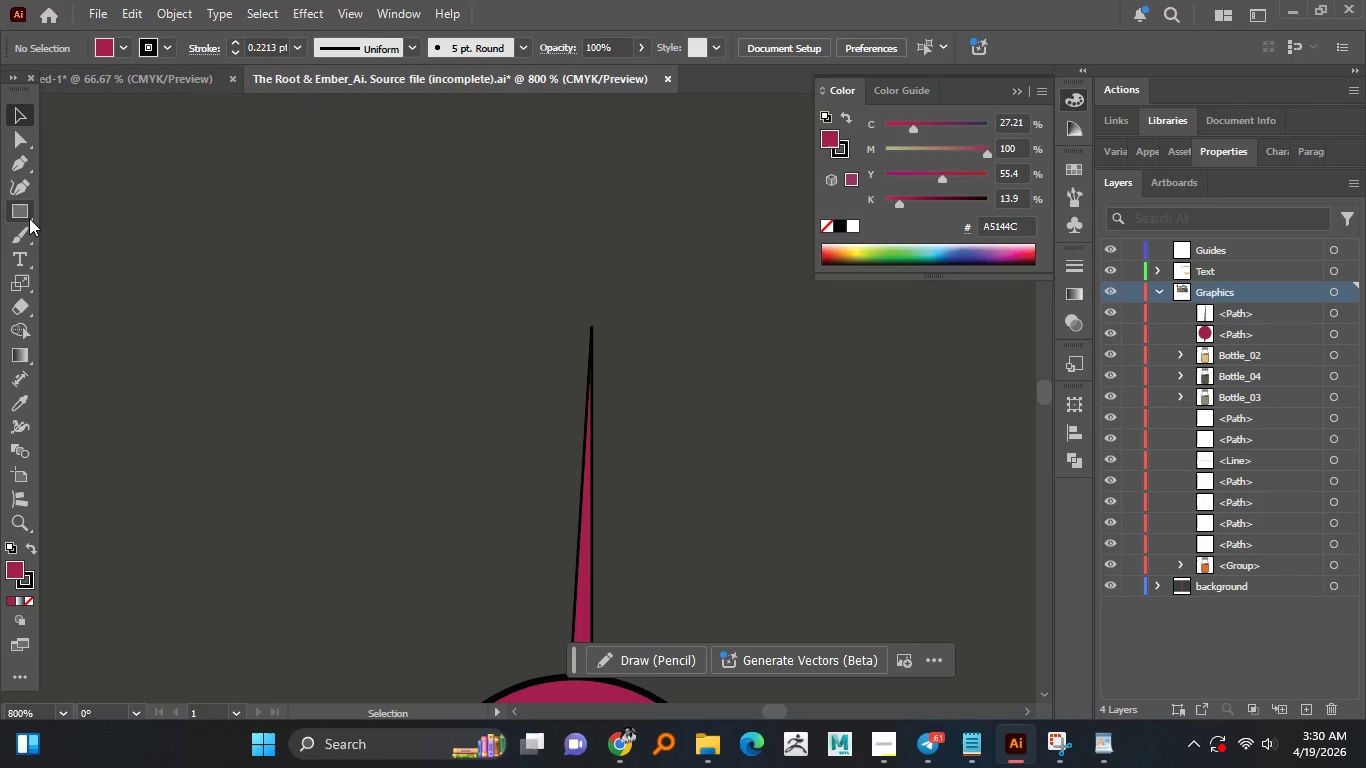 
triple_click([29, 218])
 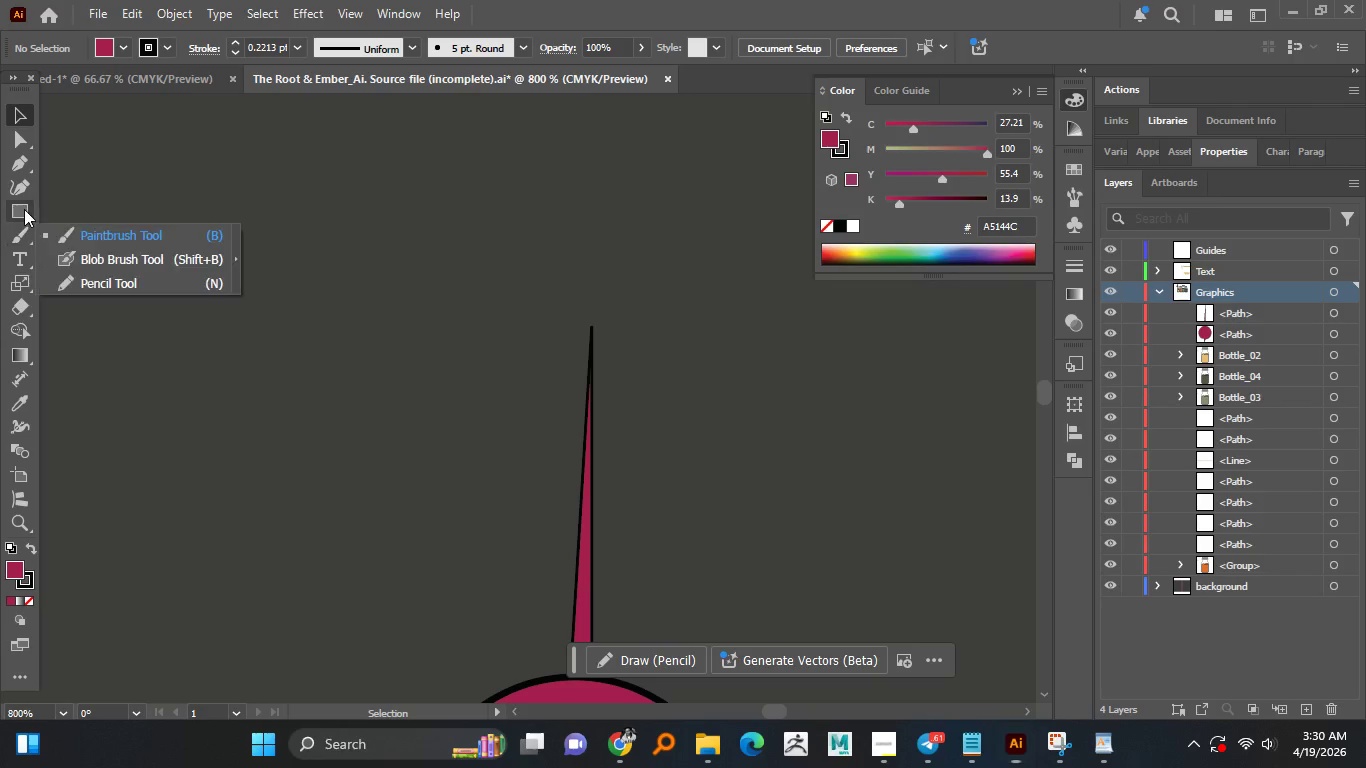 
double_click([23, 208])
 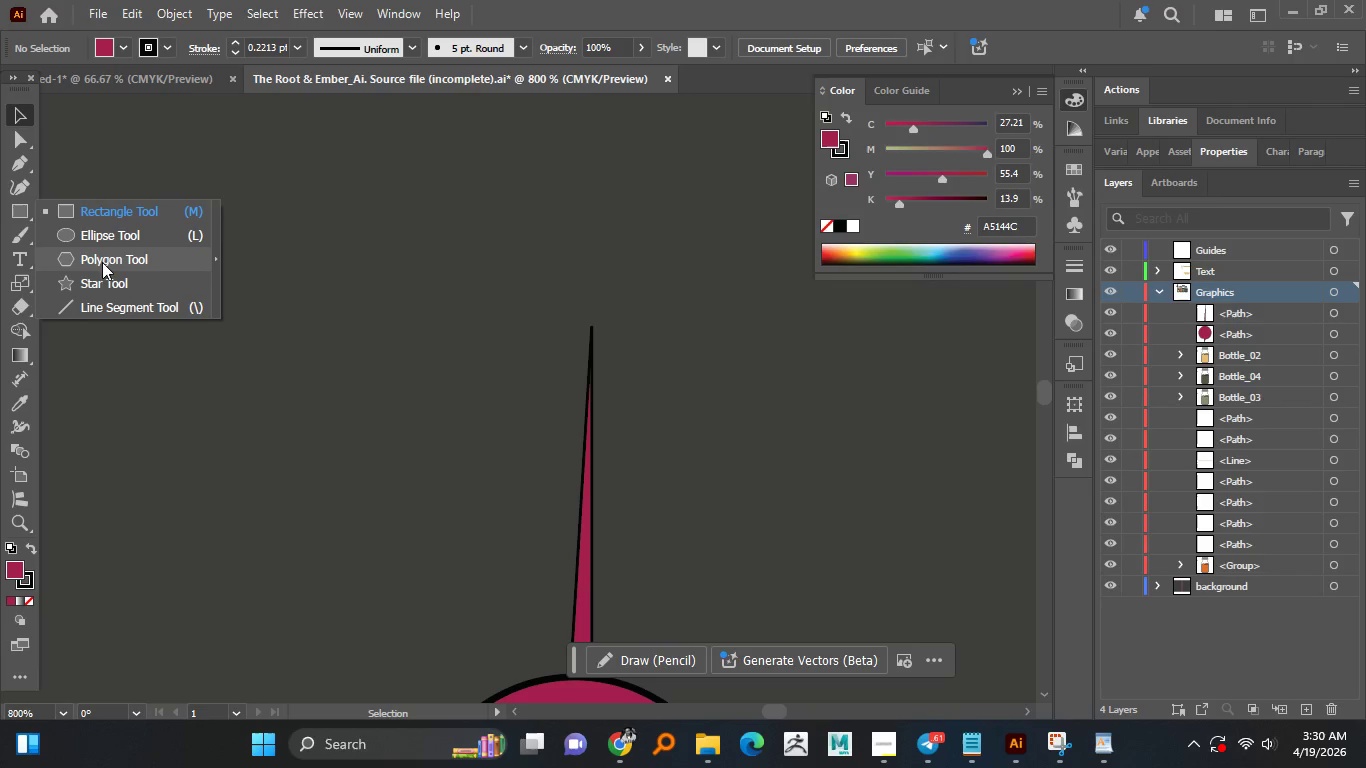 
left_click([109, 257])
 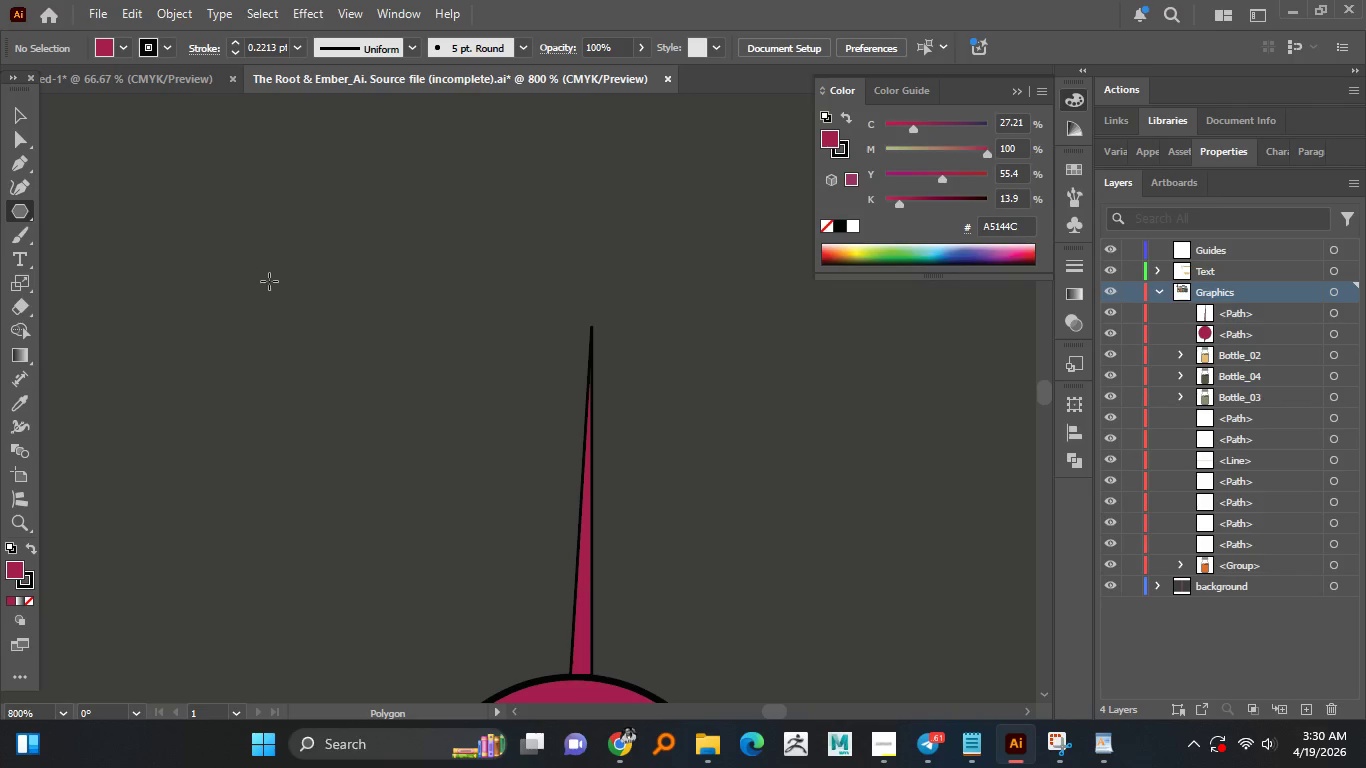 
double_click([269, 281])
 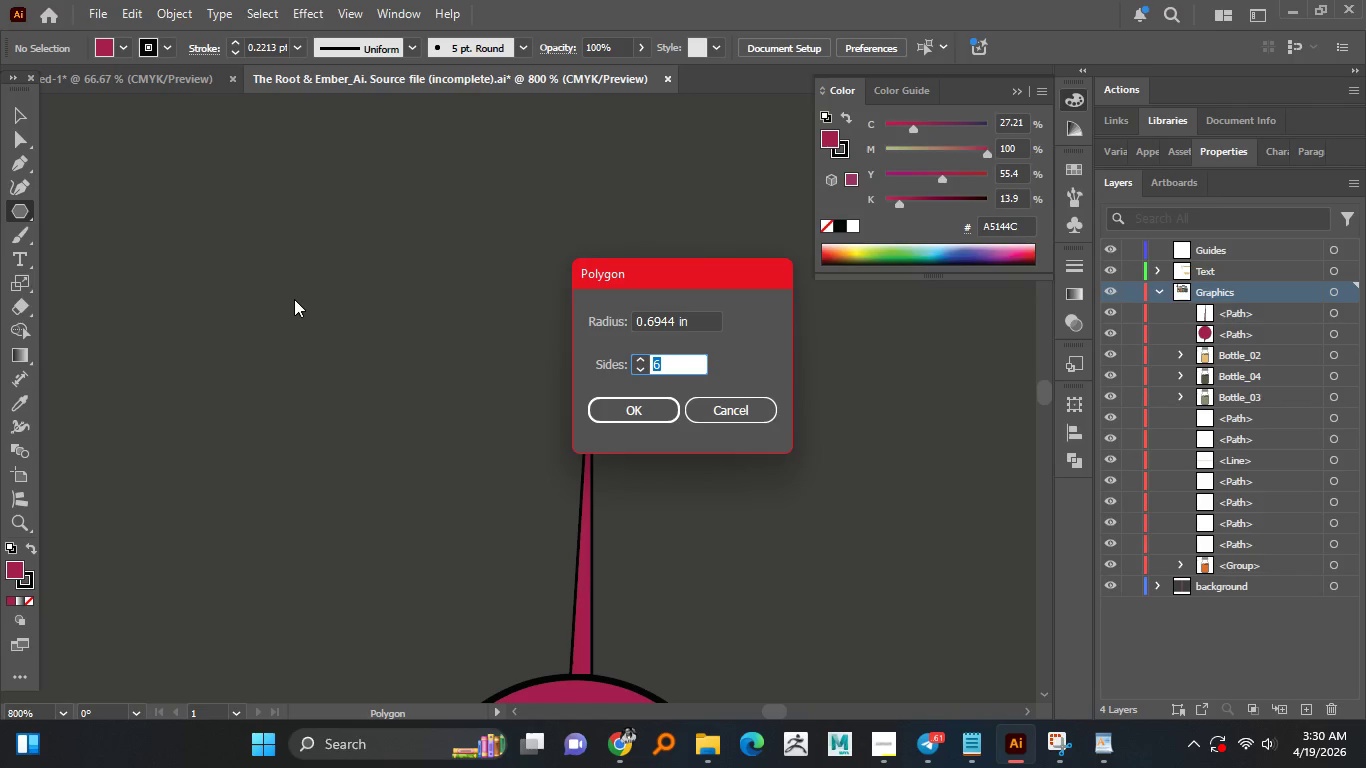 
key(Numpad3)
 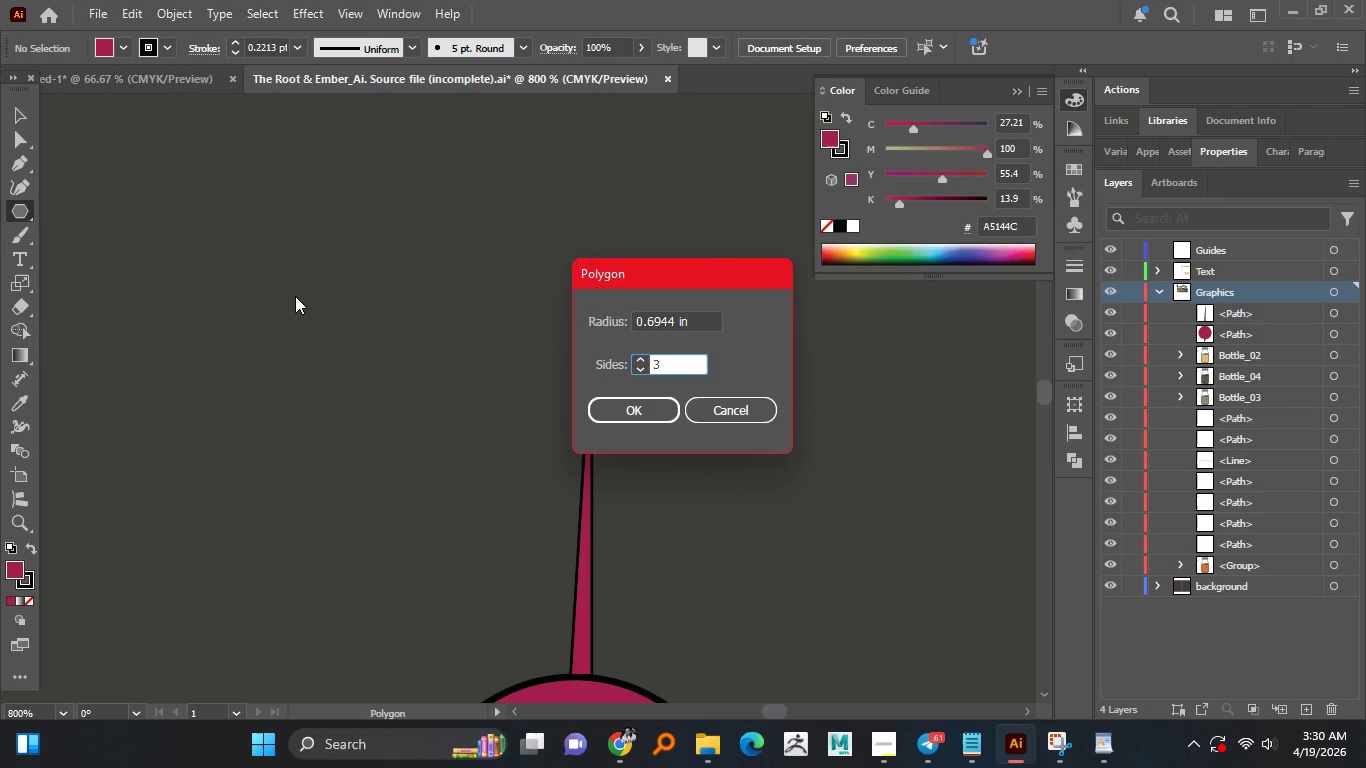 
key(NumpadEnter)
 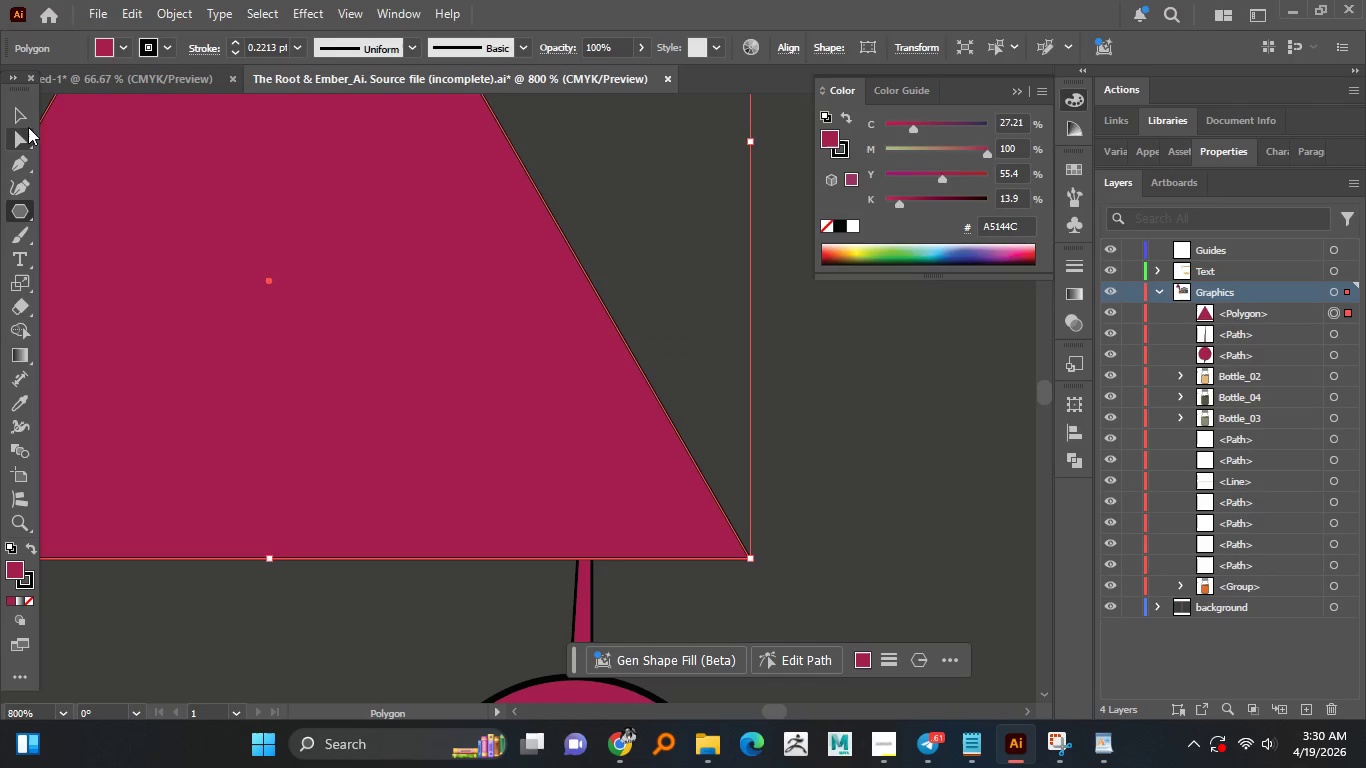 
left_click([23, 116])
 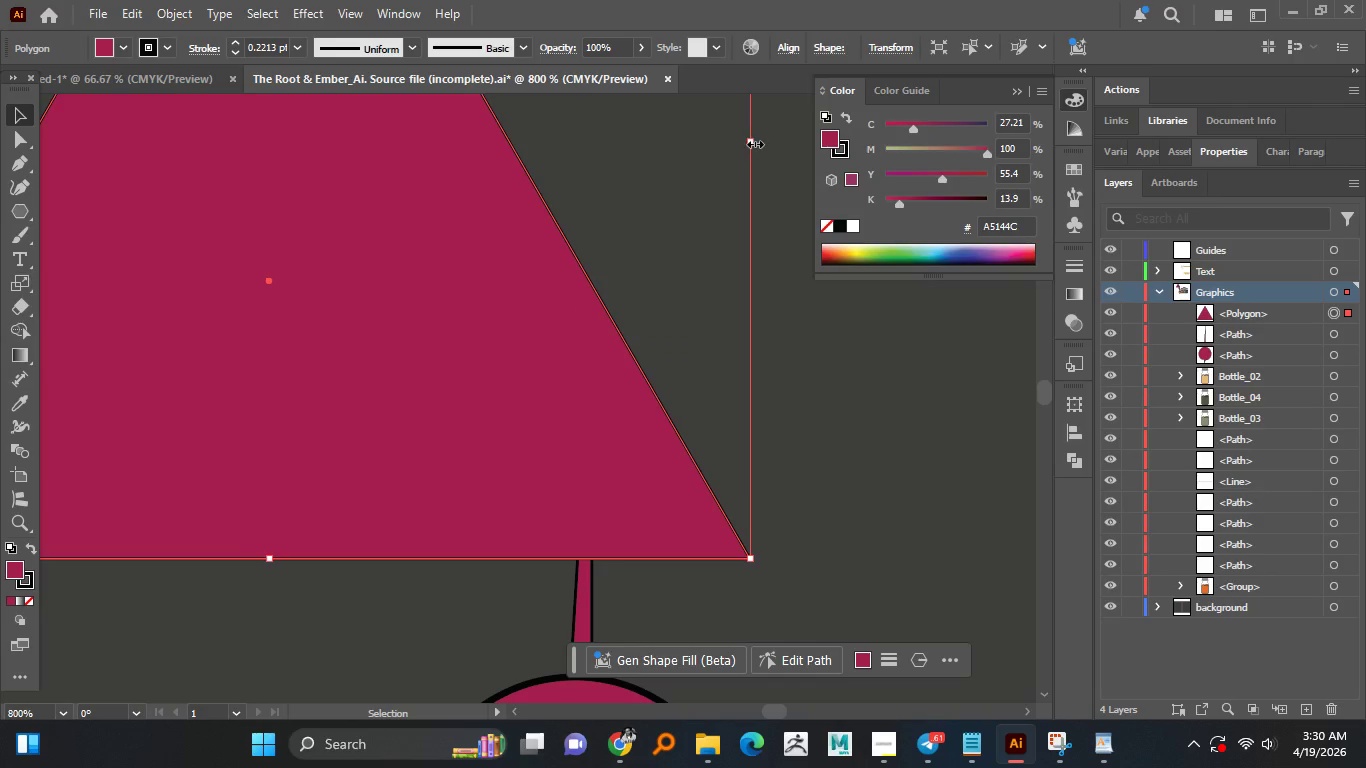 
hold_key(key=AltLeft, duration=1.38)
left_click_drag(start_coordinate=[753, 142], to_coordinate=[408, 191])
 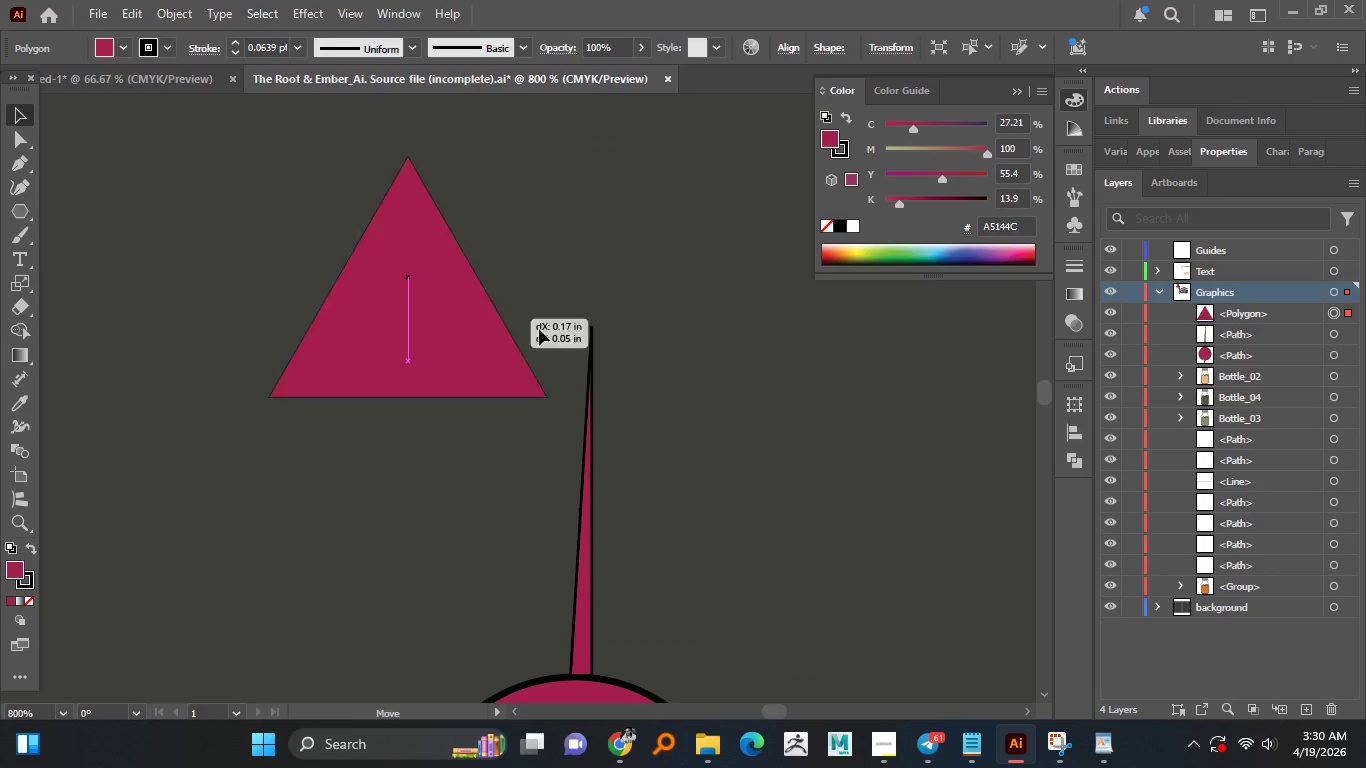 
hold_key(key=ShiftLeft, duration=0.92)
 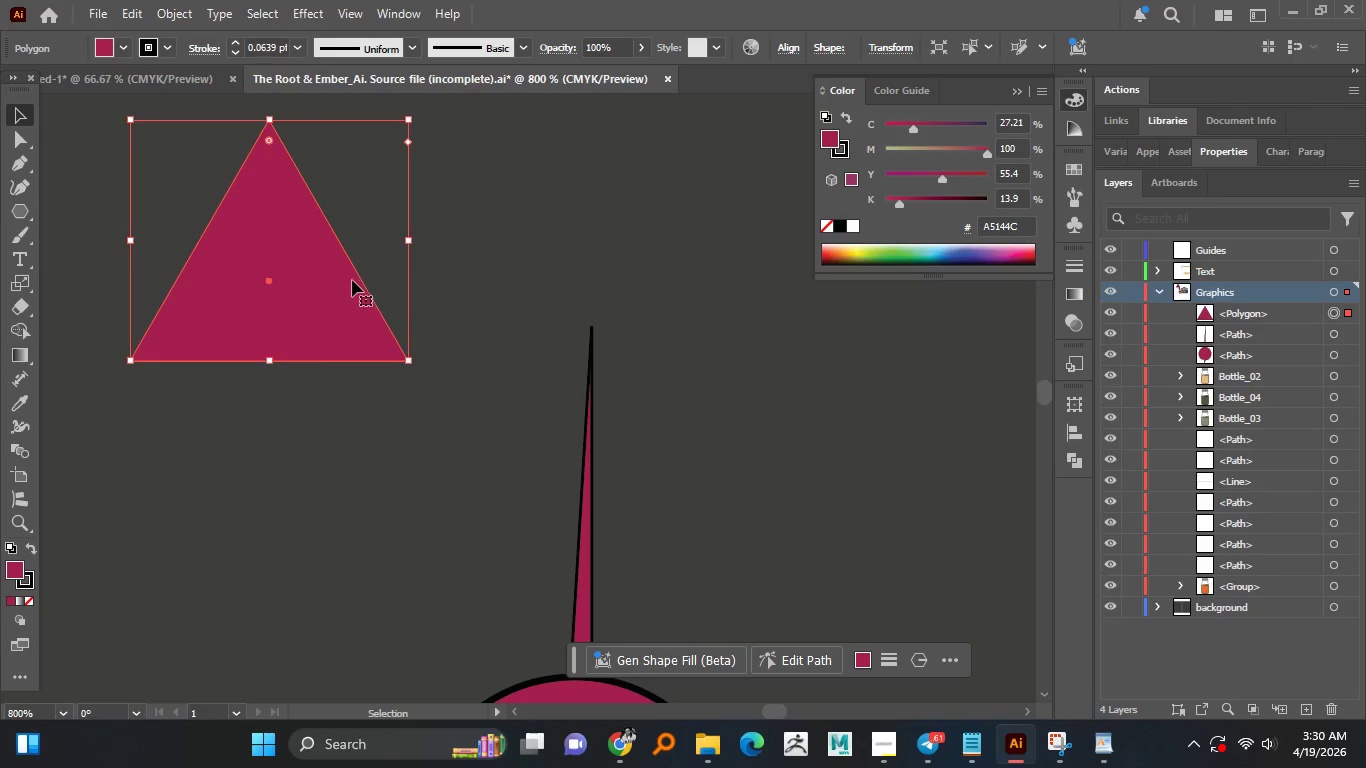 
left_click_drag(start_coordinate=[352, 283], to_coordinate=[671, 374])
 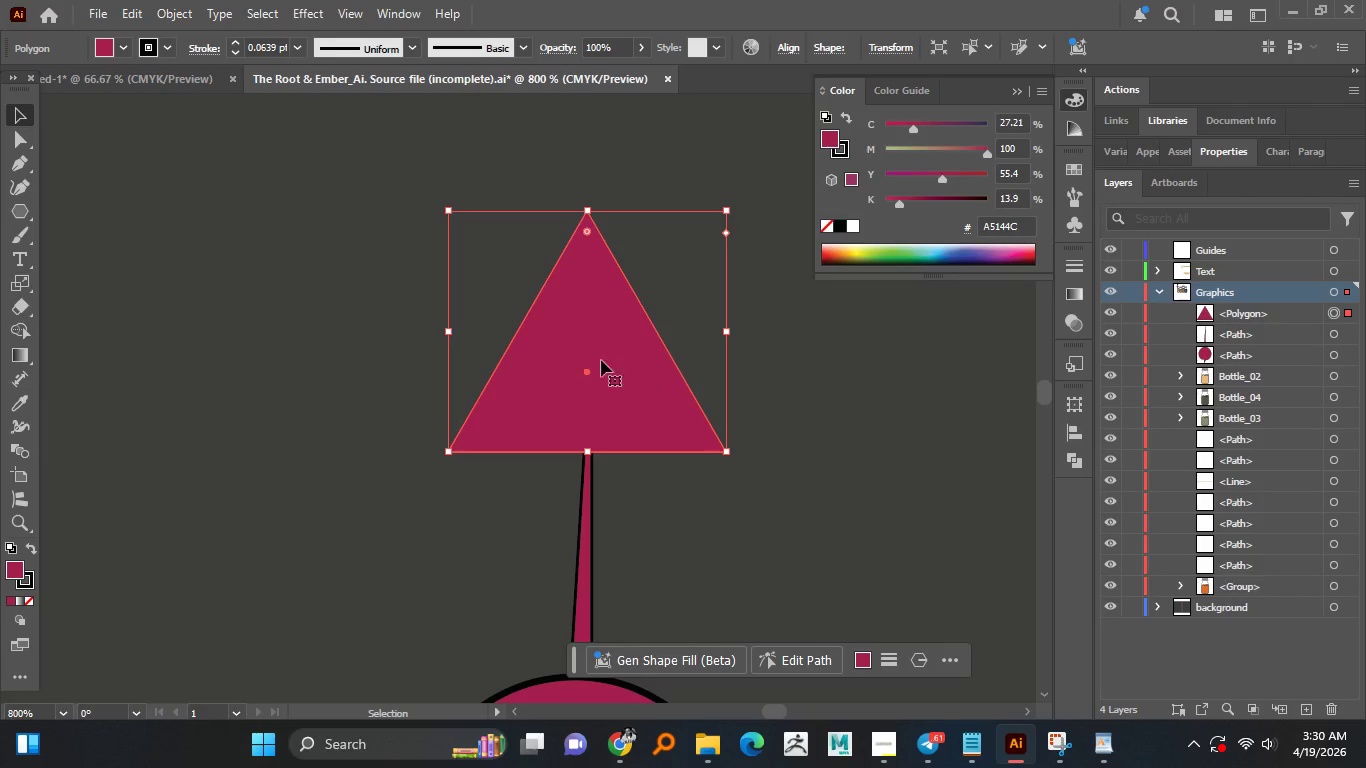 
wait(6.66)
 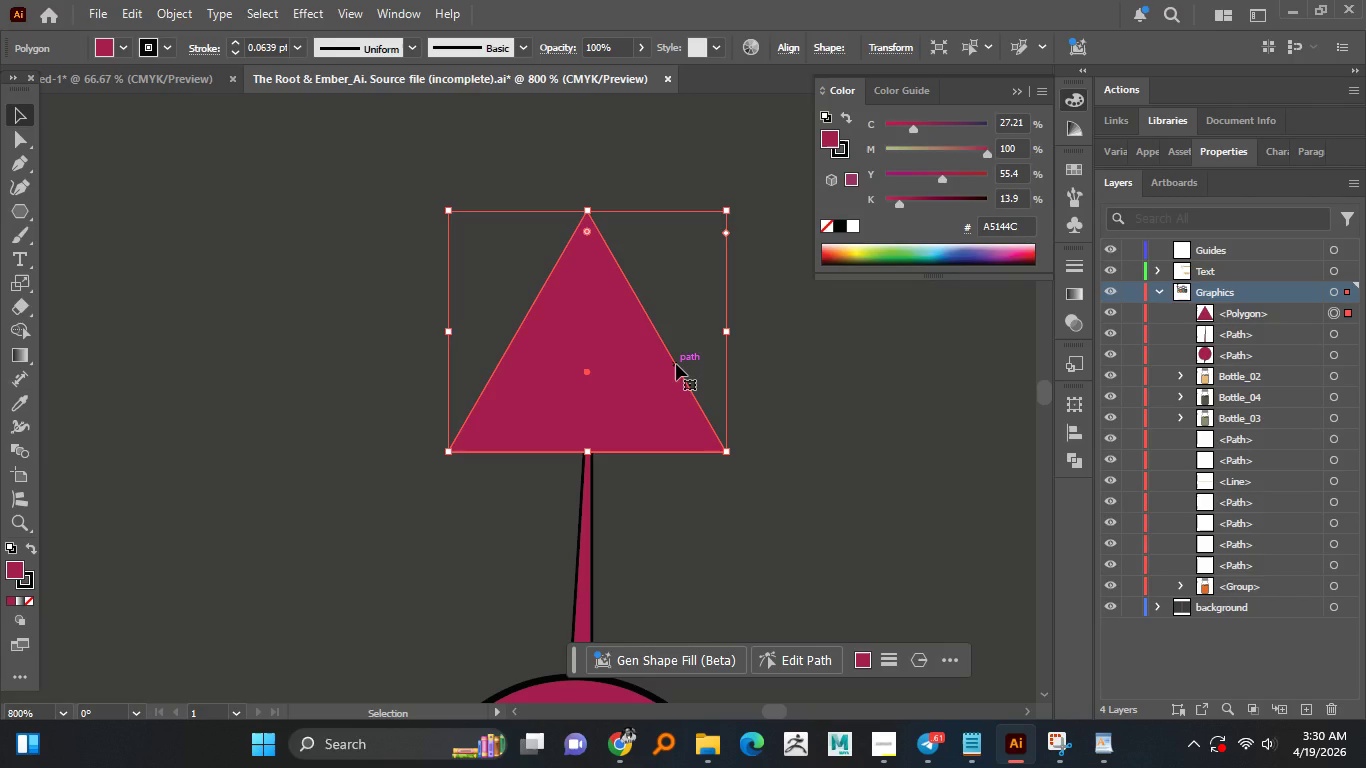 
left_click([16, 184])
 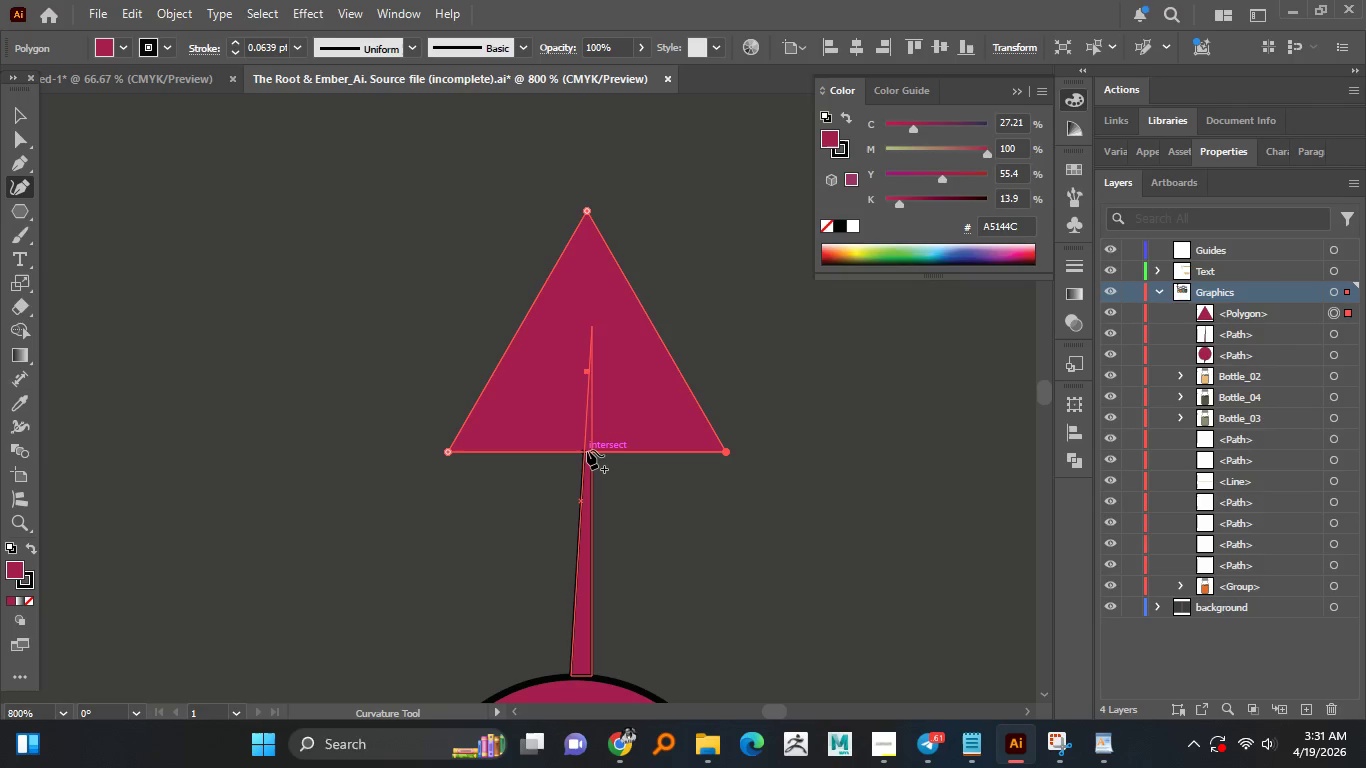 
hold_key(key=AltLeft, duration=0.48)
scroll: coordinate [587, 450], scroll_direction: up, amount: 3.0
 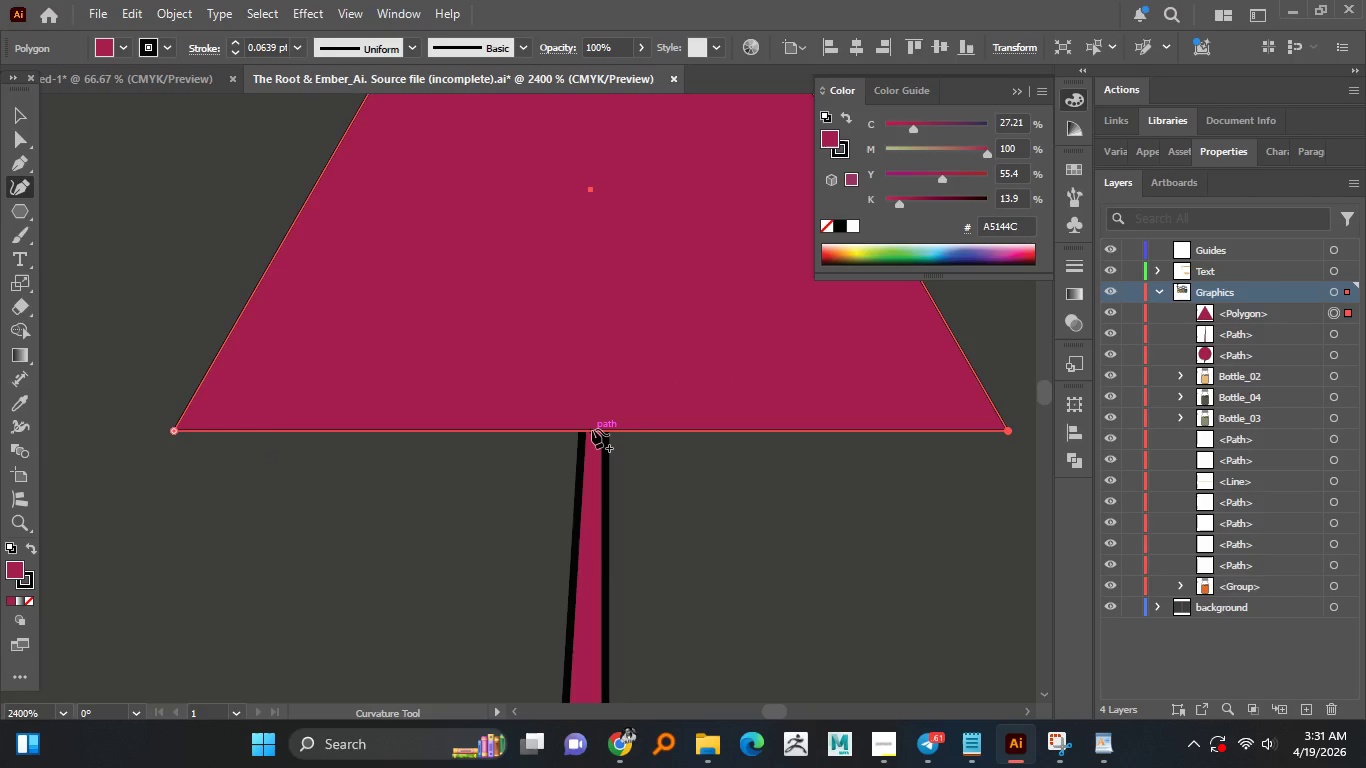 
left_click_drag(start_coordinate=[592, 429], to_coordinate=[602, 658])
 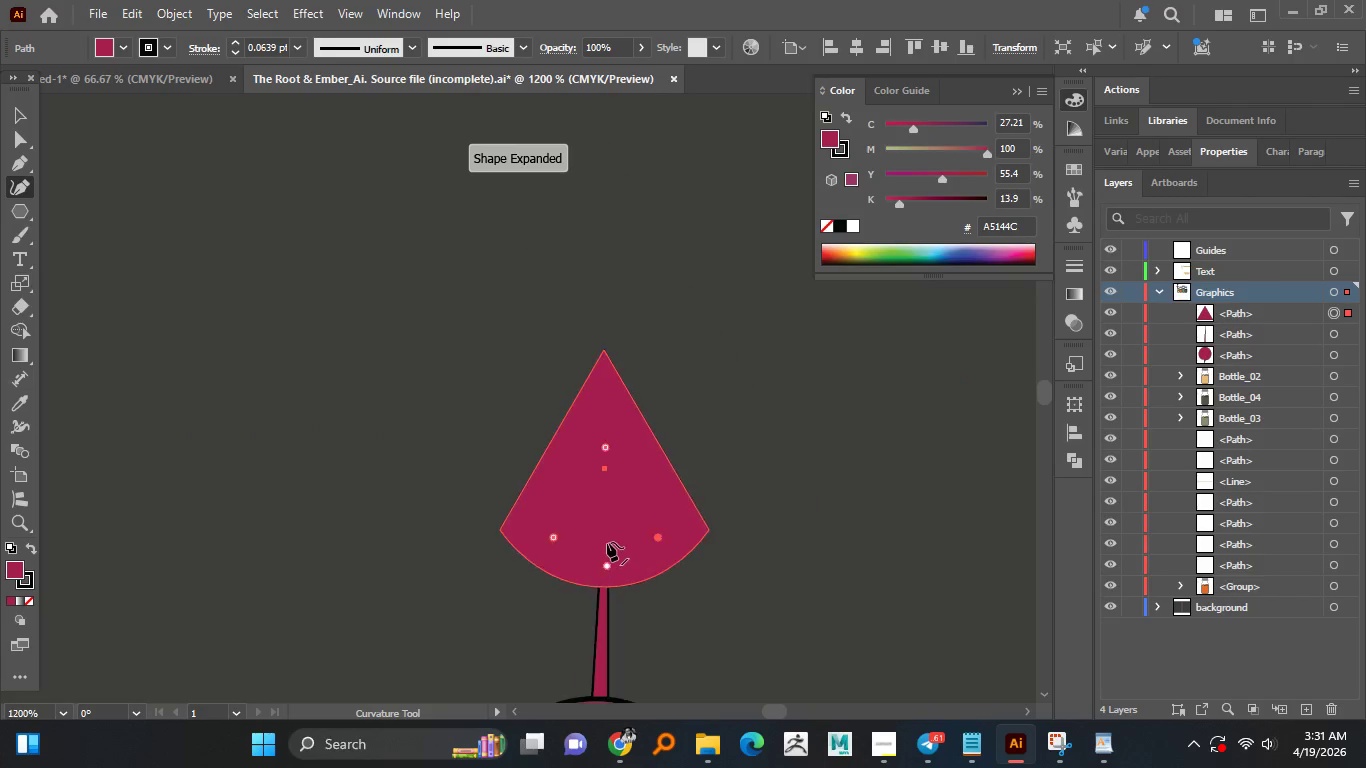 
hold_key(key=AltLeft, duration=1.51)
scroll: coordinate [607, 545], scroll_direction: down, amount: 4.0
 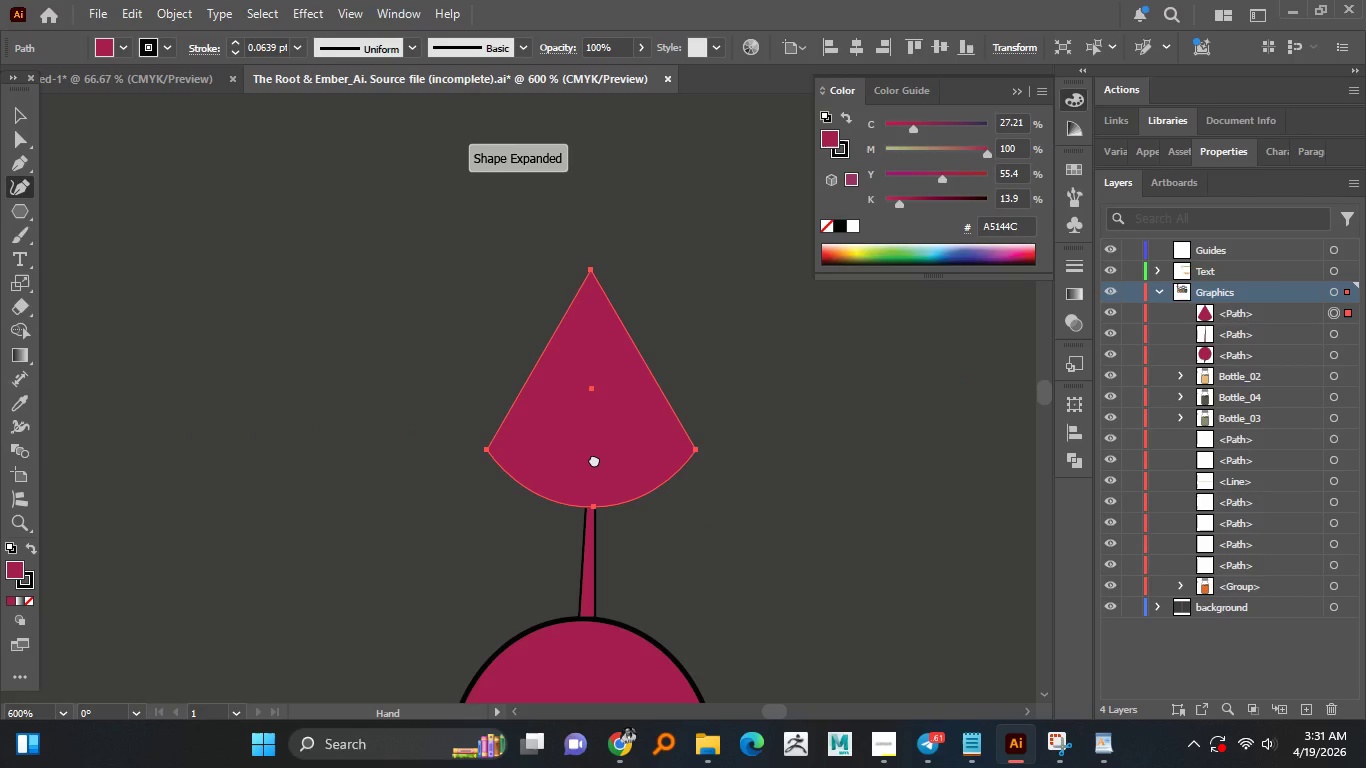 
hold_key(key=AltLeft, duration=1.5)
scroll: coordinate [601, 496], scroll_direction: up, amount: 2.0
 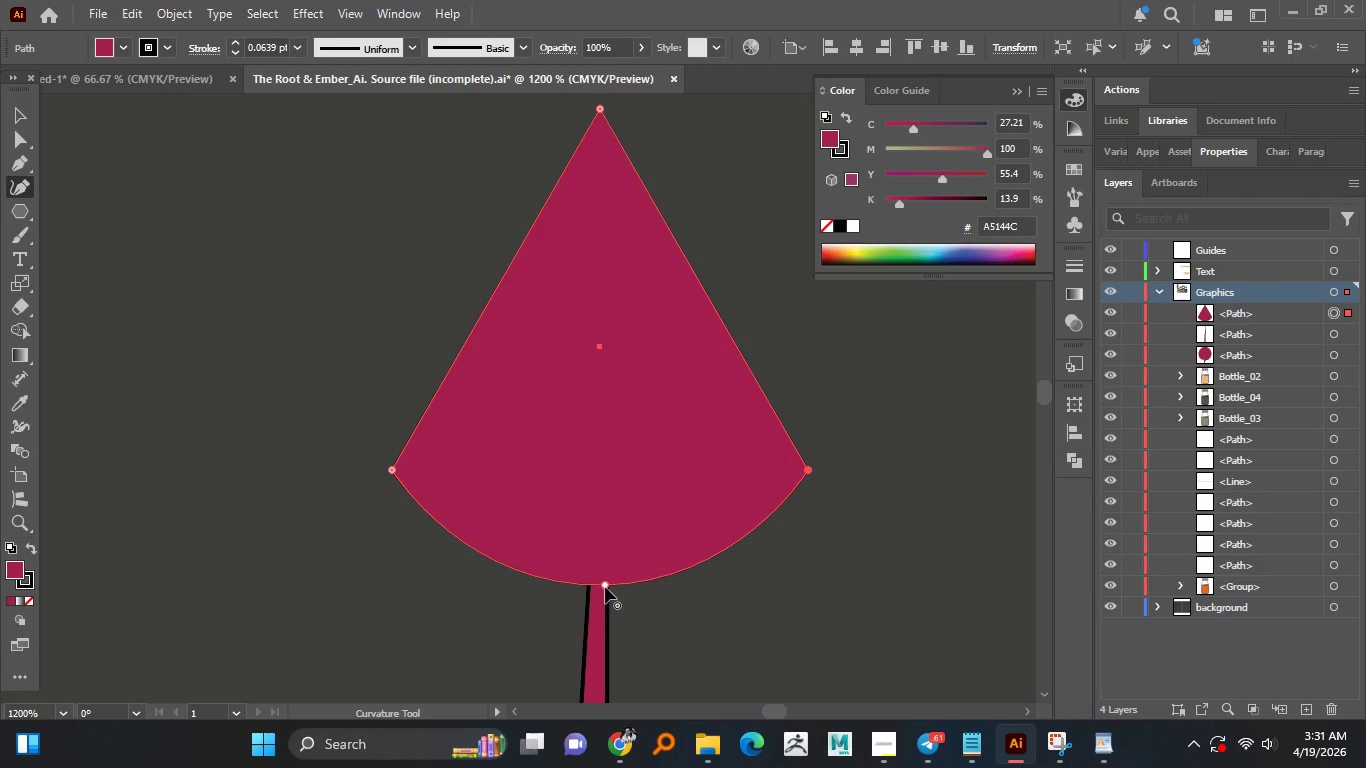 
left_click_drag(start_coordinate=[605, 586], to_coordinate=[599, 632])
 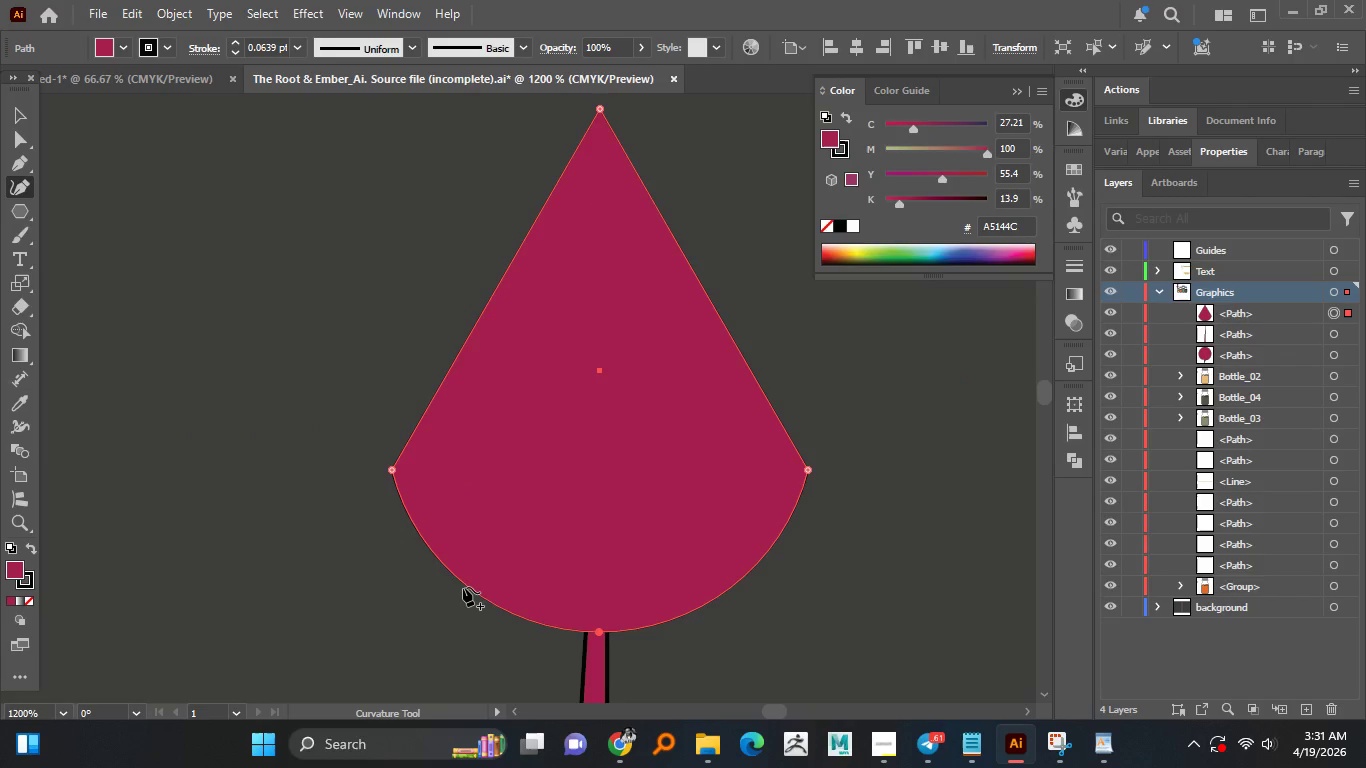 
left_click_drag(start_coordinate=[461, 587], to_coordinate=[497, 558])
 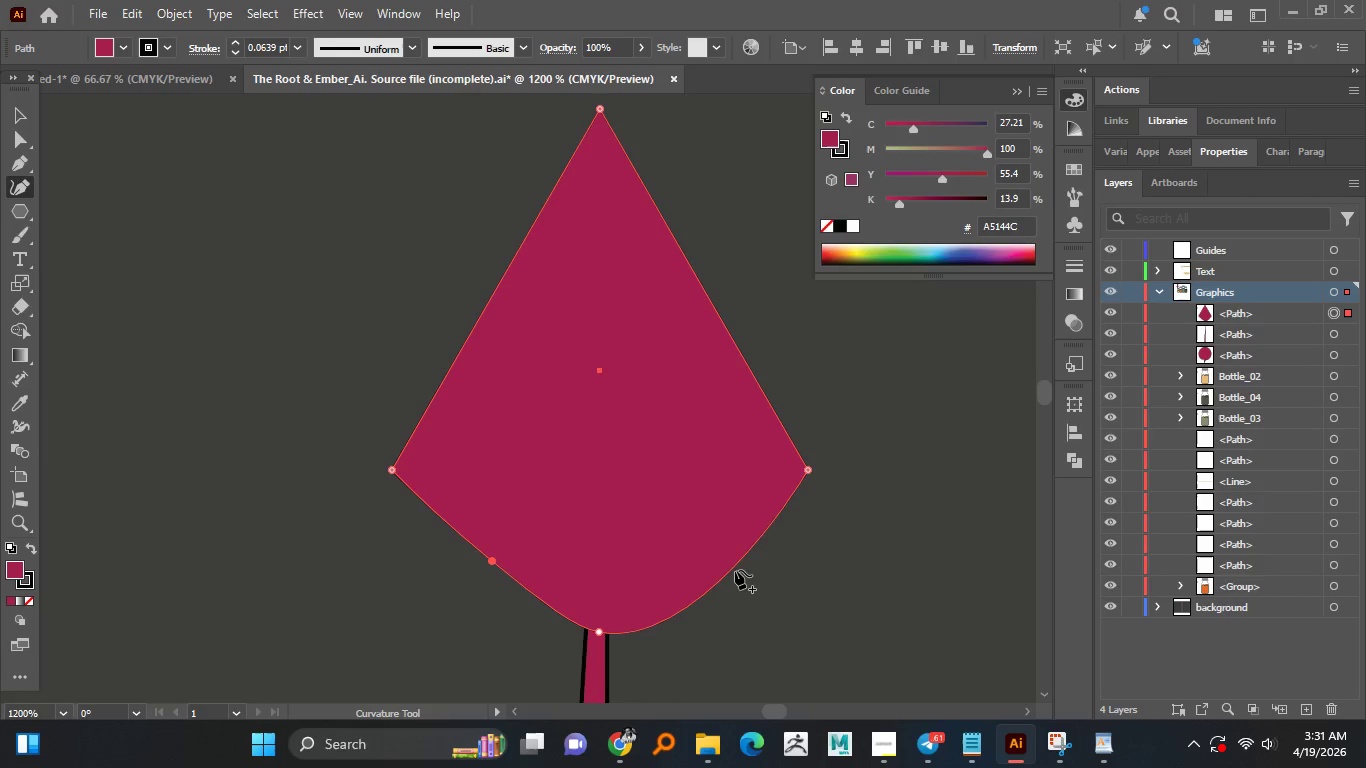 
left_click_drag(start_coordinate=[735, 570], to_coordinate=[716, 552])
 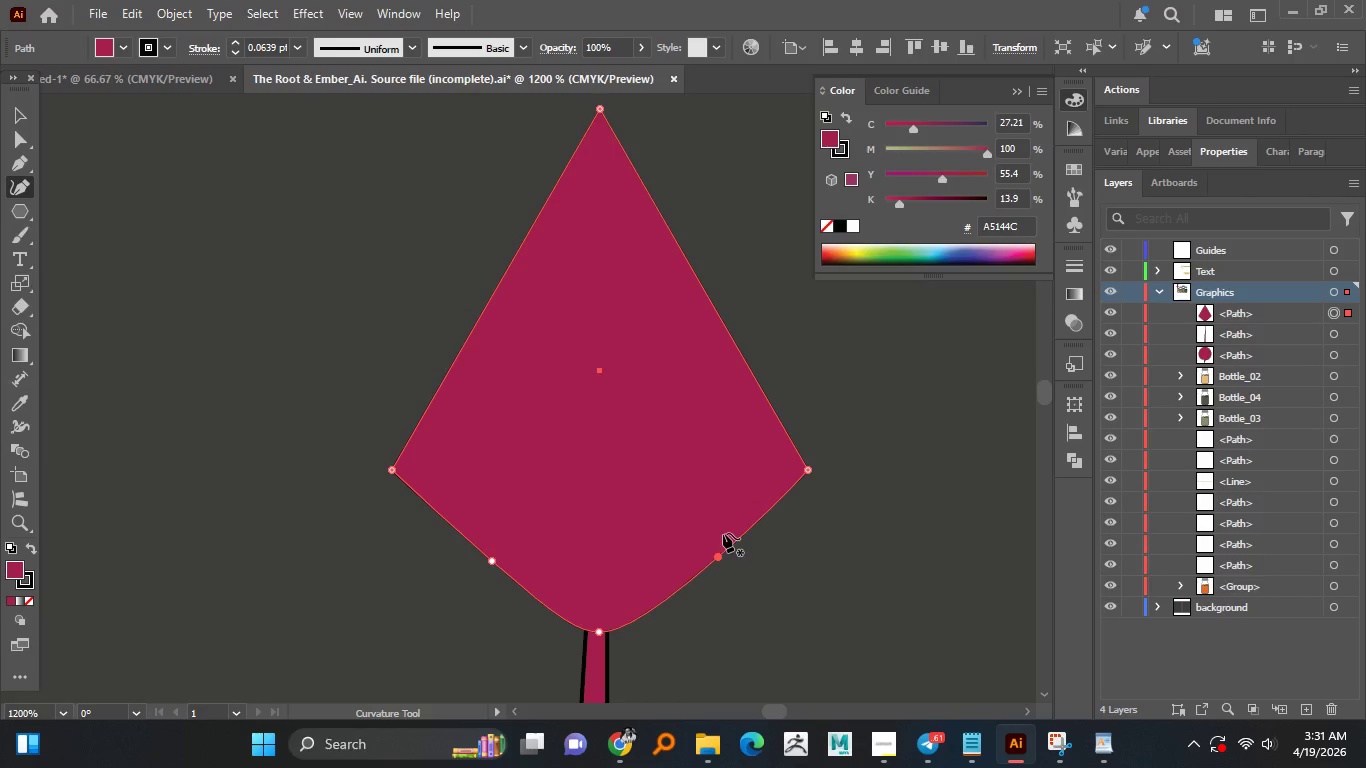 
hold_key(key=AltLeft, duration=0.92)
 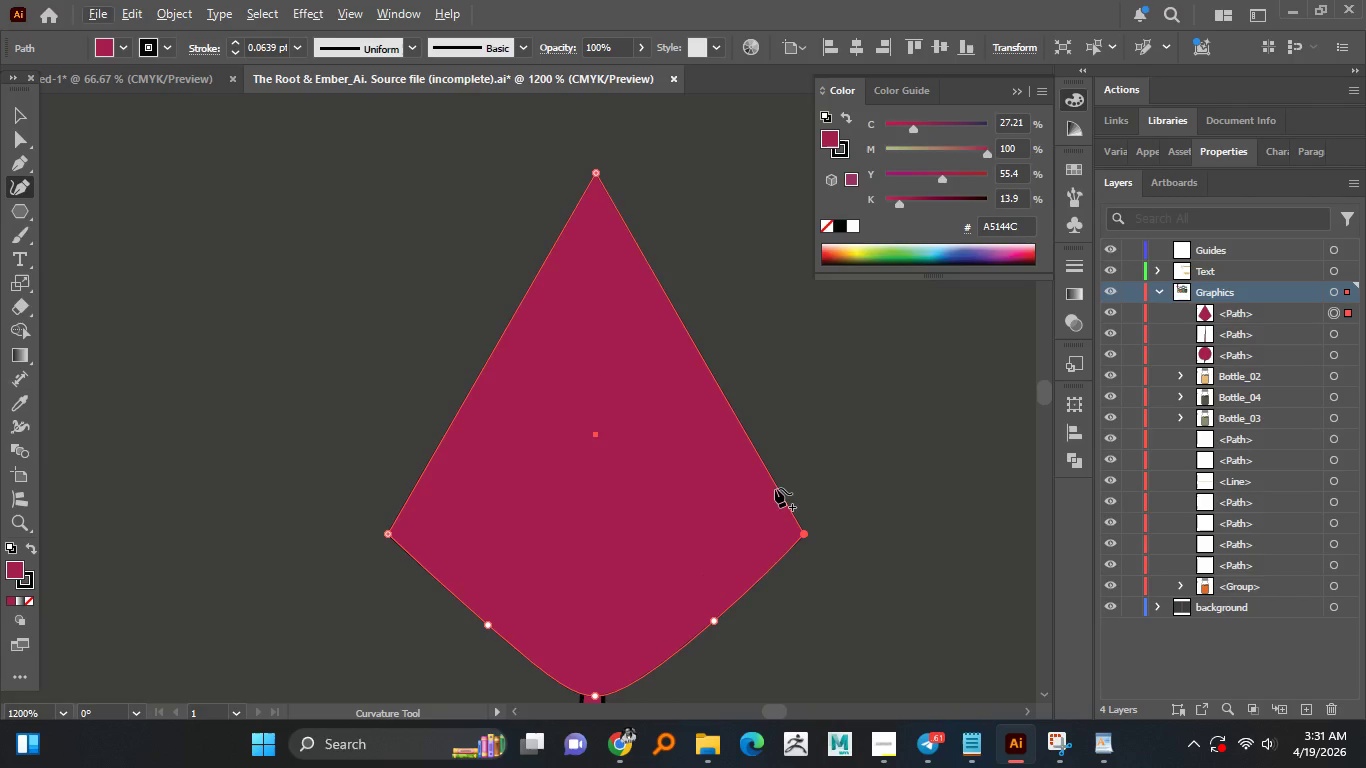 
left_click_drag(start_coordinate=[774, 488], to_coordinate=[756, 497])
 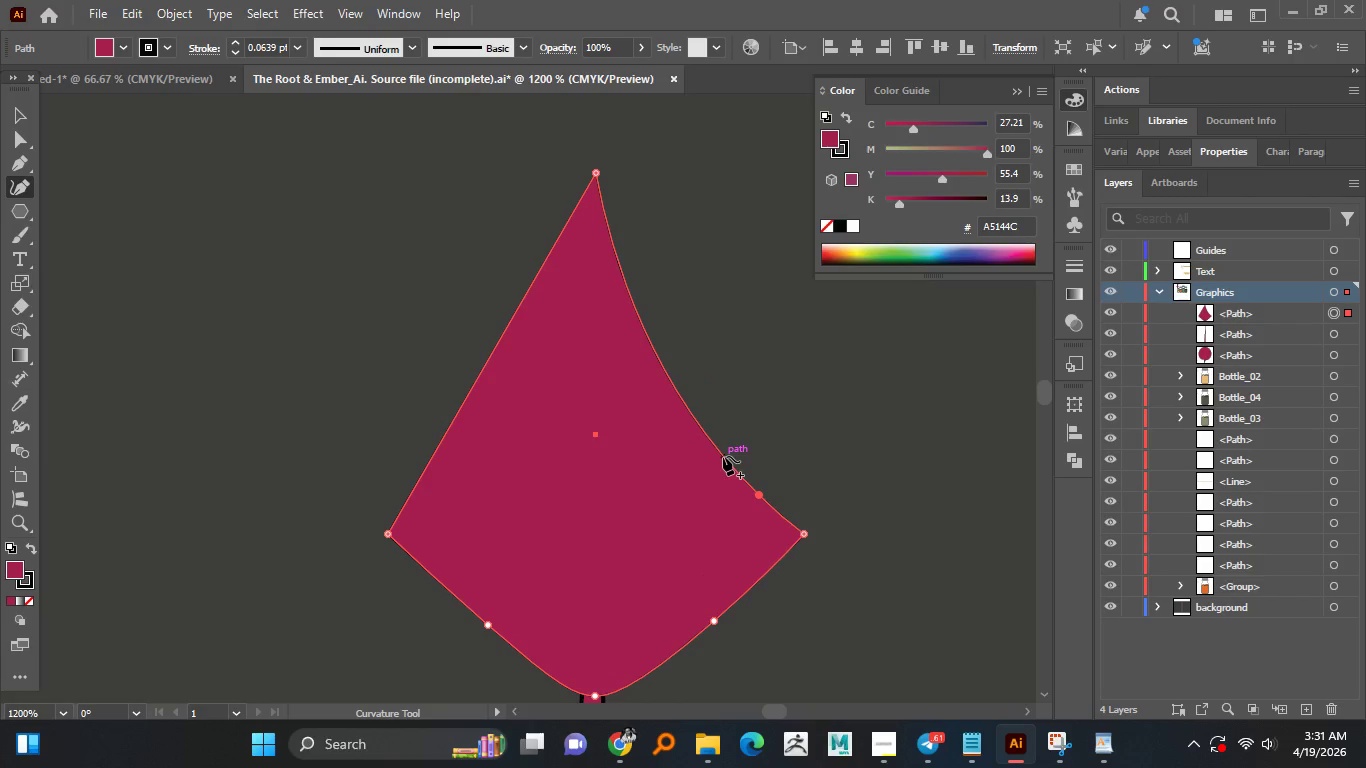 
left_click_drag(start_coordinate=[723, 456], to_coordinate=[740, 452])
 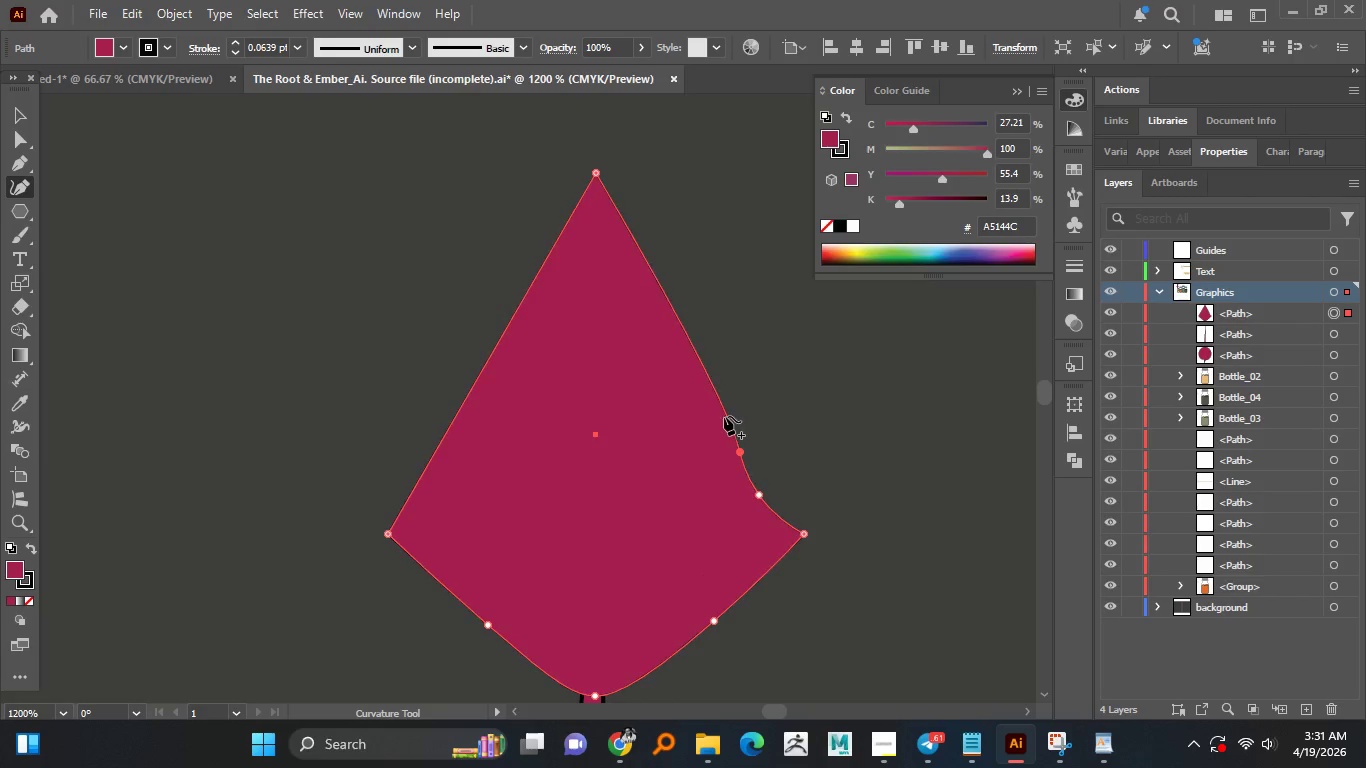 
left_click_drag(start_coordinate=[724, 416], to_coordinate=[700, 434])
 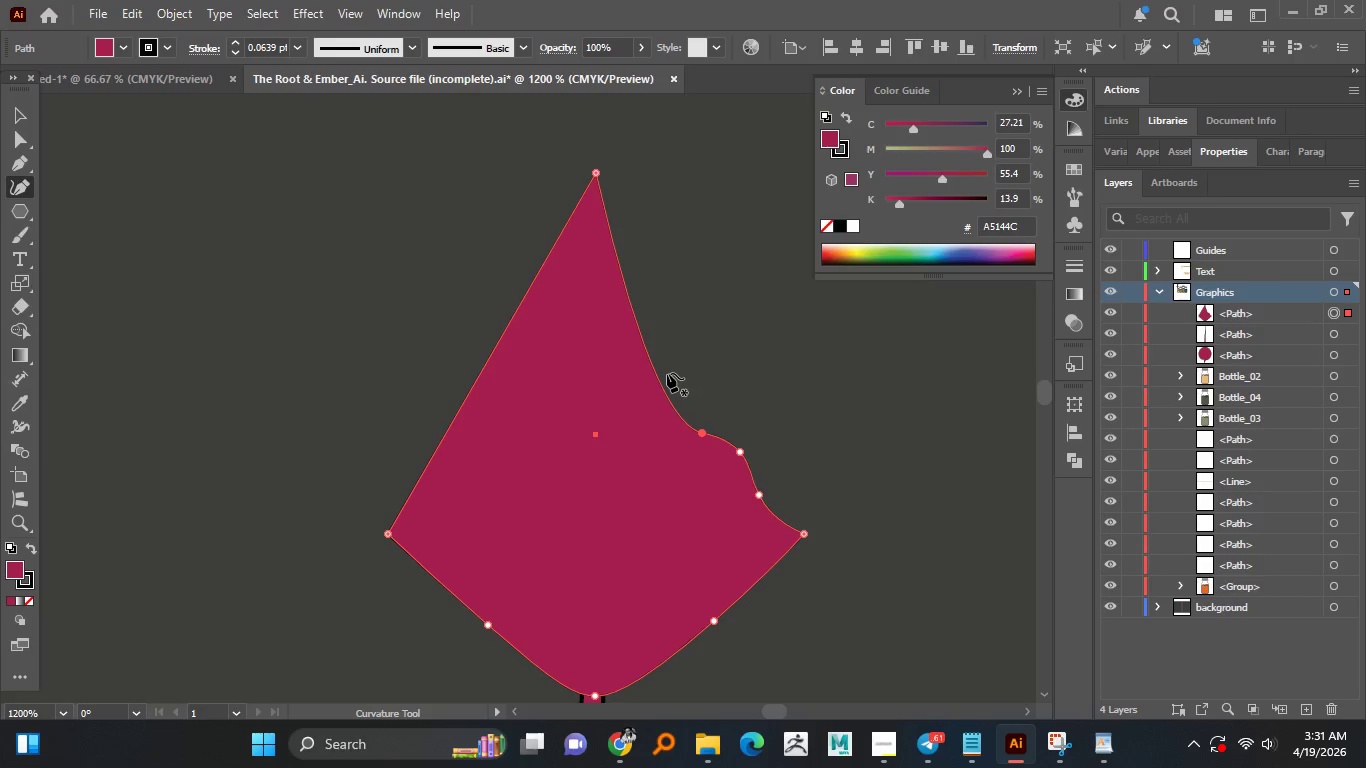 
left_click_drag(start_coordinate=[653, 370], to_coordinate=[683, 365])
 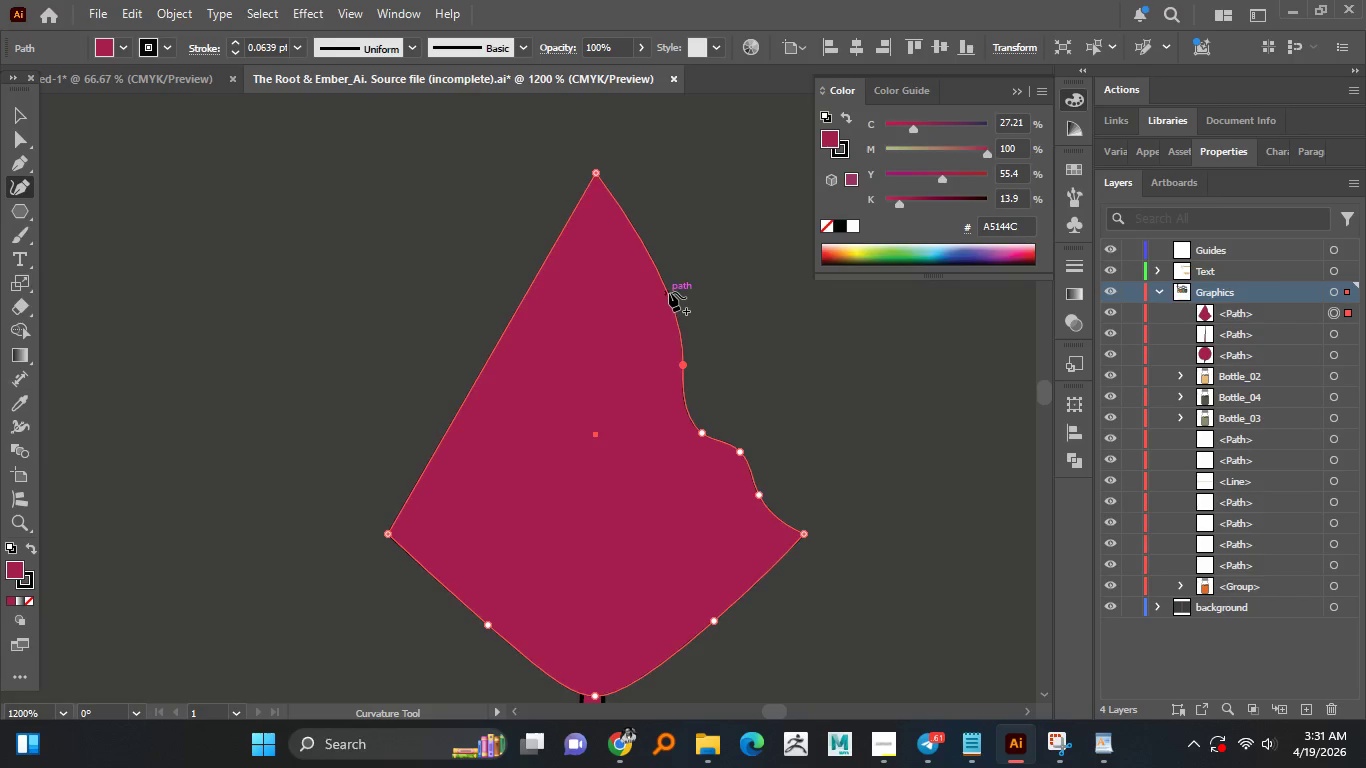 
left_click_drag(start_coordinate=[669, 292], to_coordinate=[638, 315])
 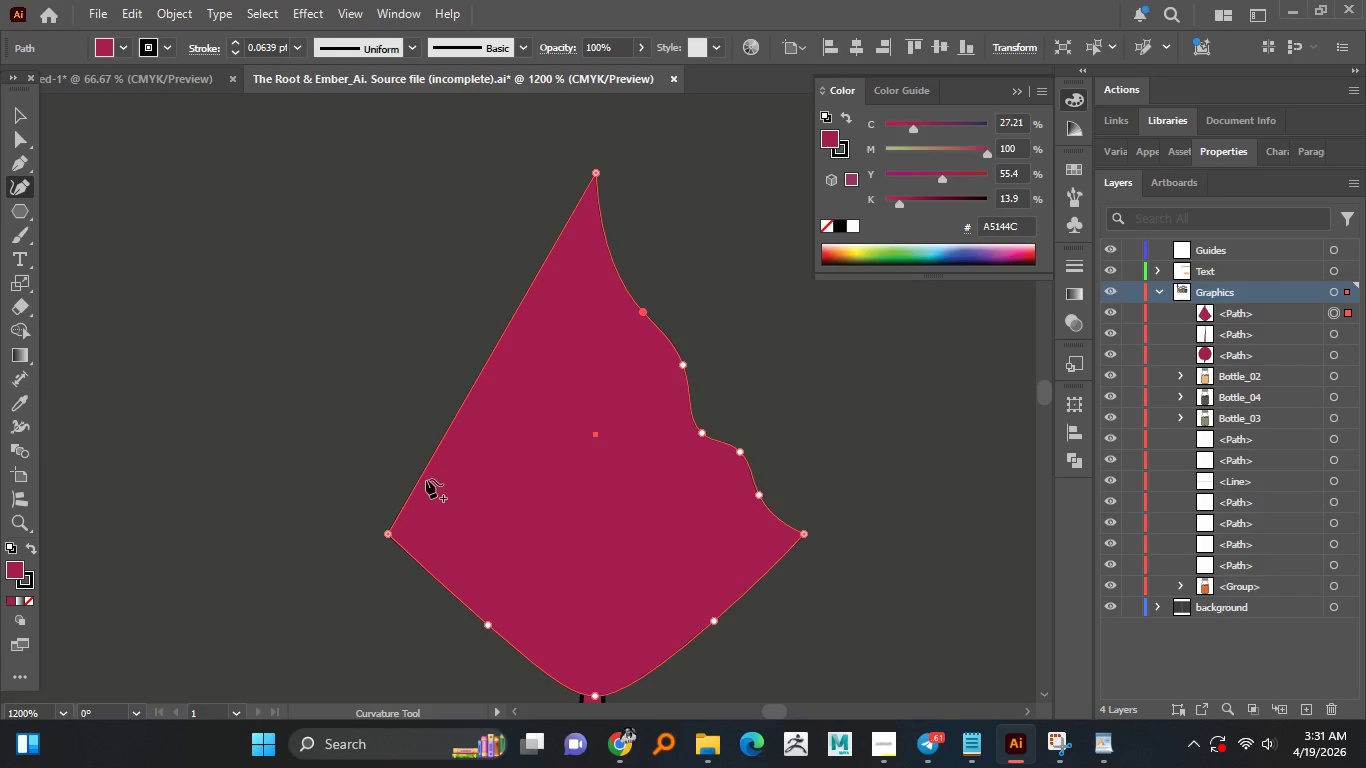 
left_click_drag(start_coordinate=[426, 479], to_coordinate=[443, 506])
 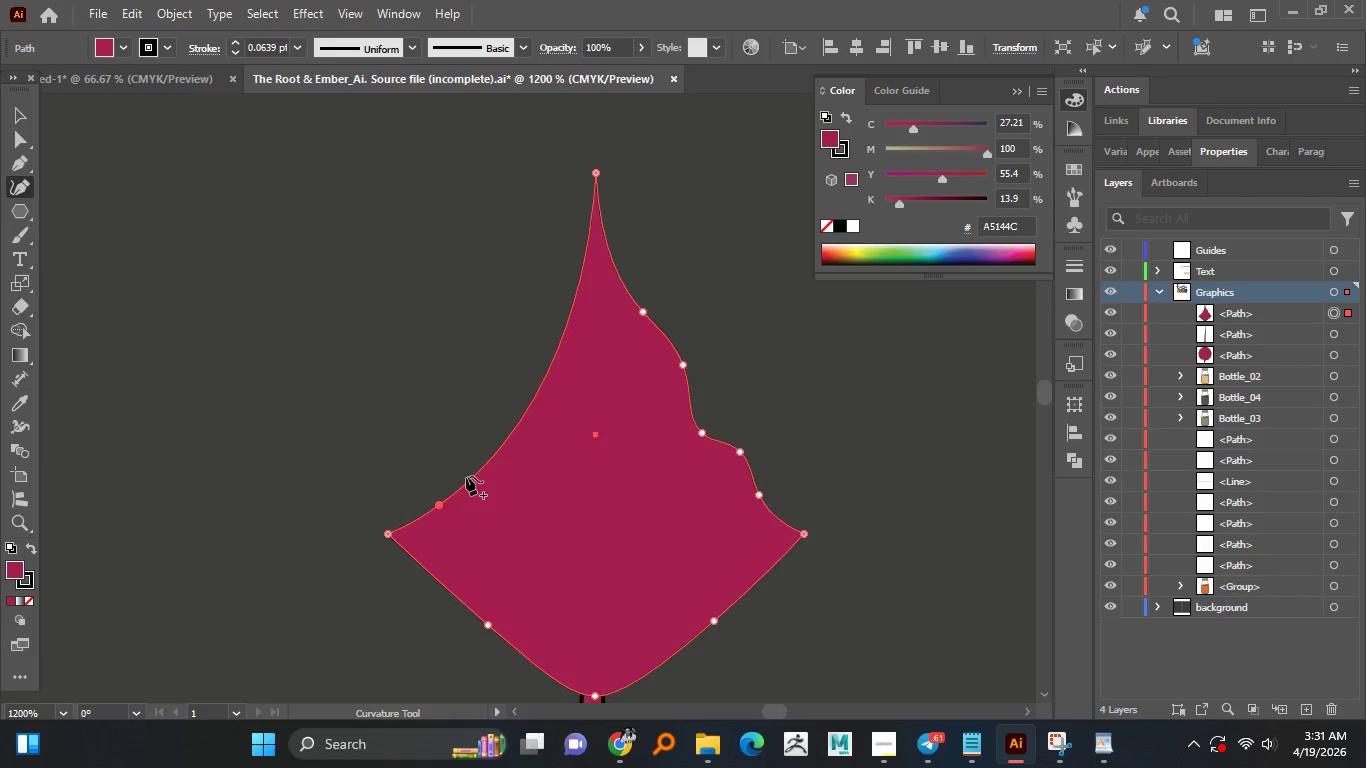 
left_click_drag(start_coordinate=[466, 476], to_coordinate=[443, 470])
 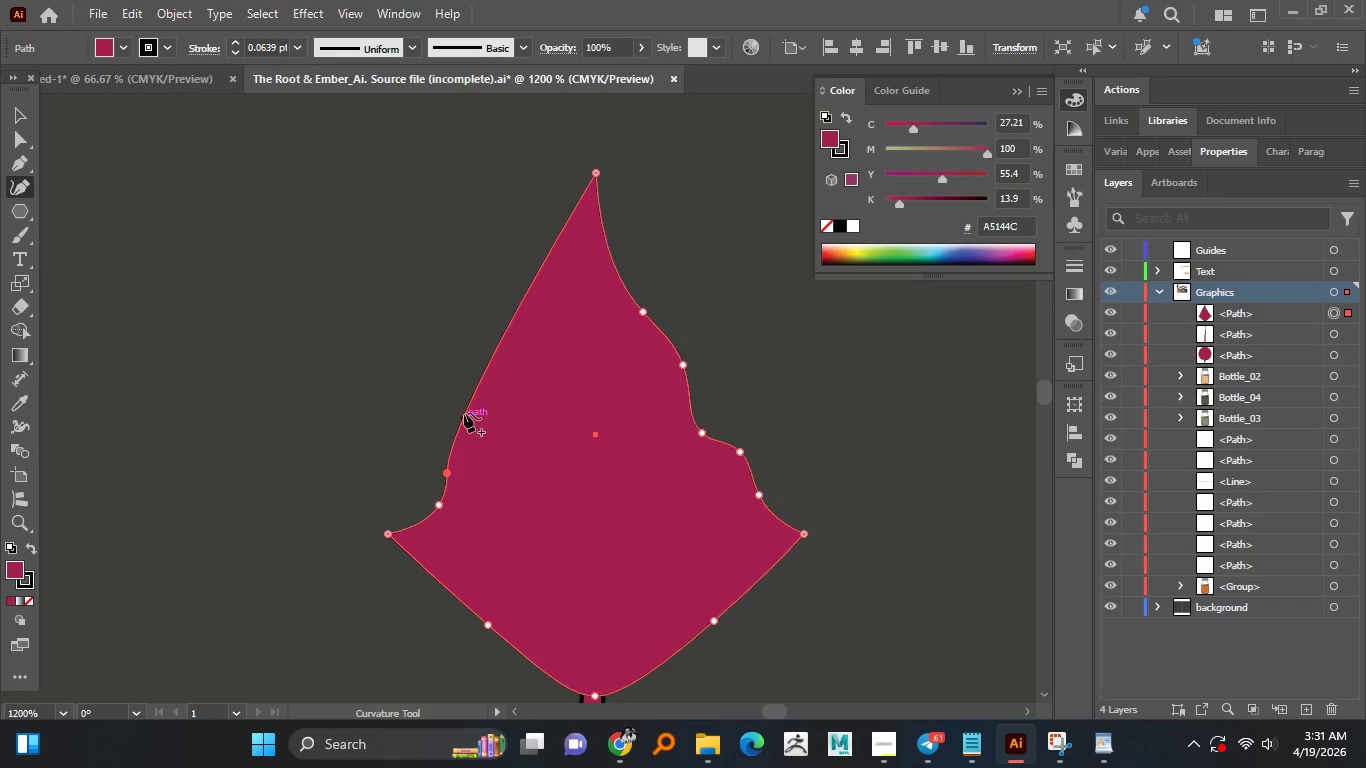 
left_click_drag(start_coordinate=[464, 413], to_coordinate=[488, 431])
 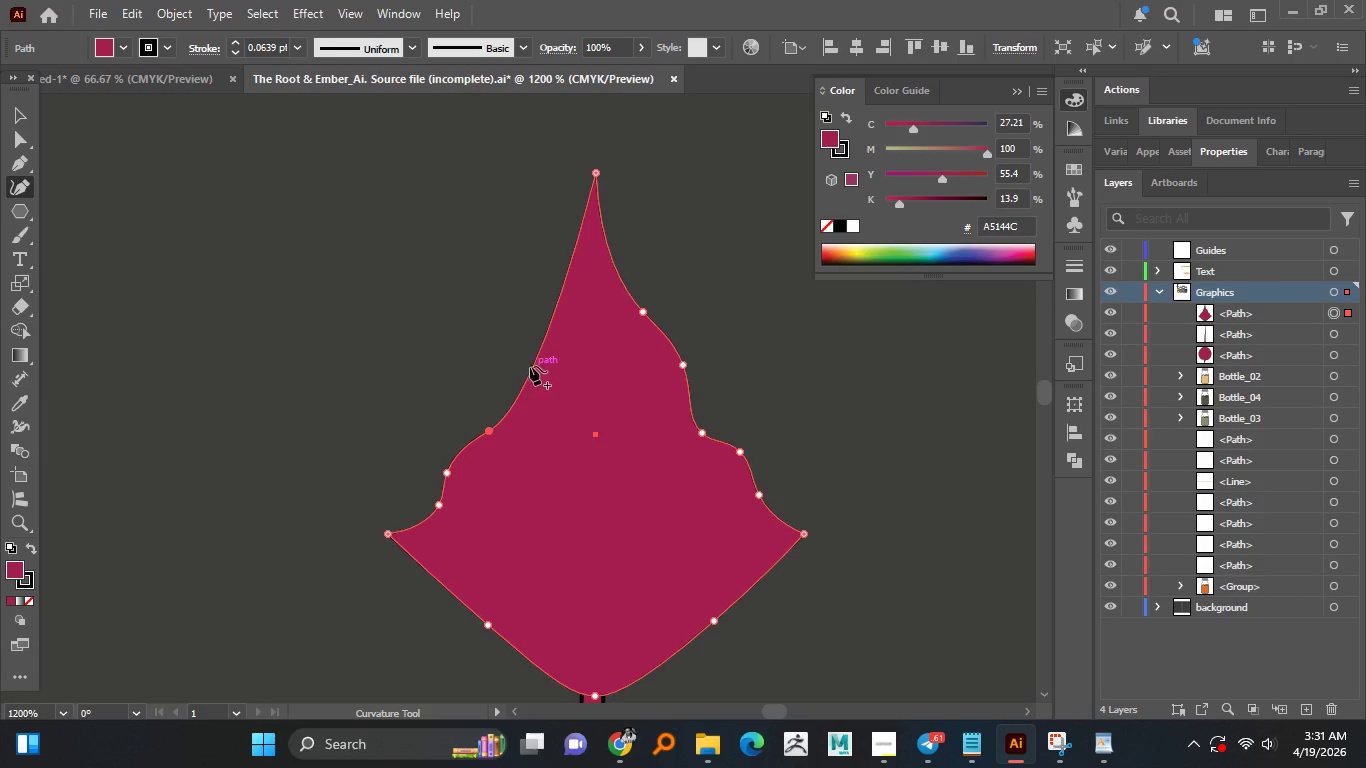 
left_click_drag(start_coordinate=[531, 365], to_coordinate=[500, 367])
 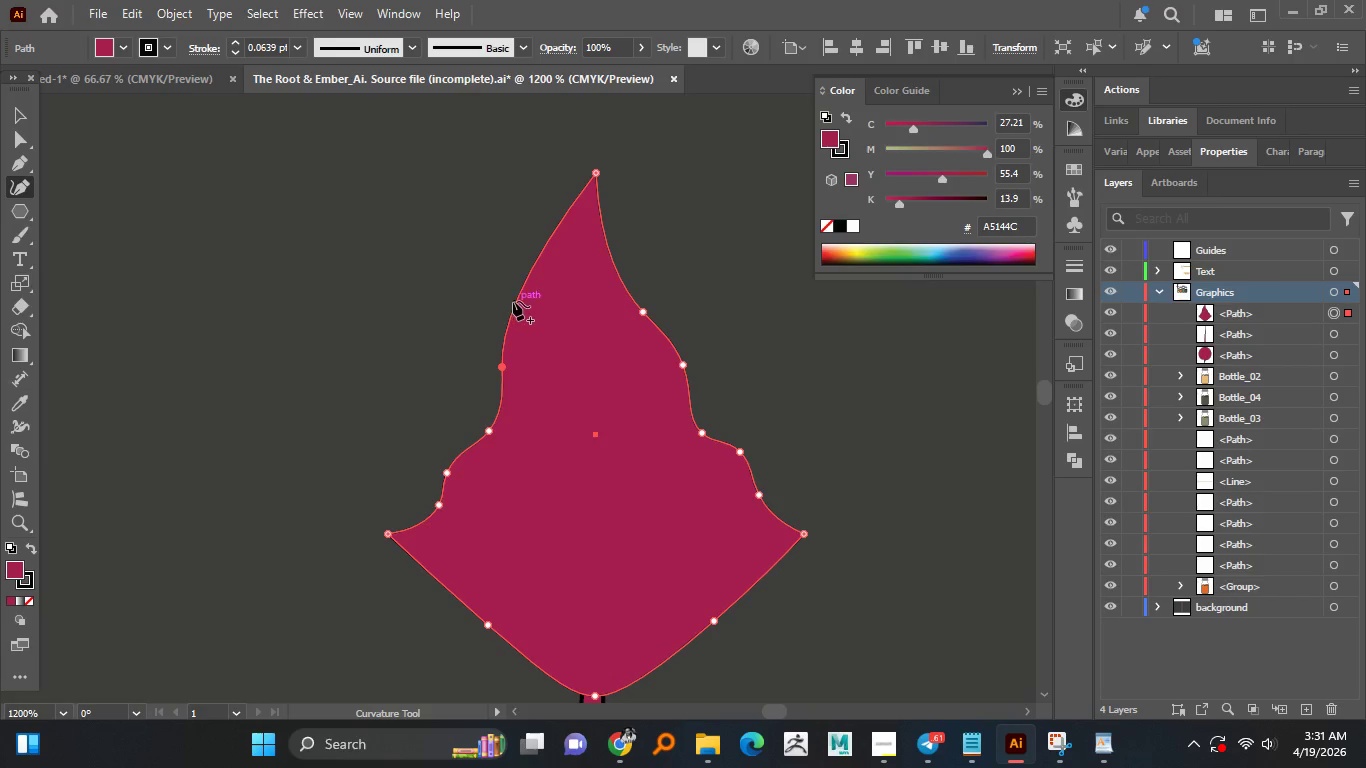 
left_click_drag(start_coordinate=[519, 299], to_coordinate=[540, 315])
 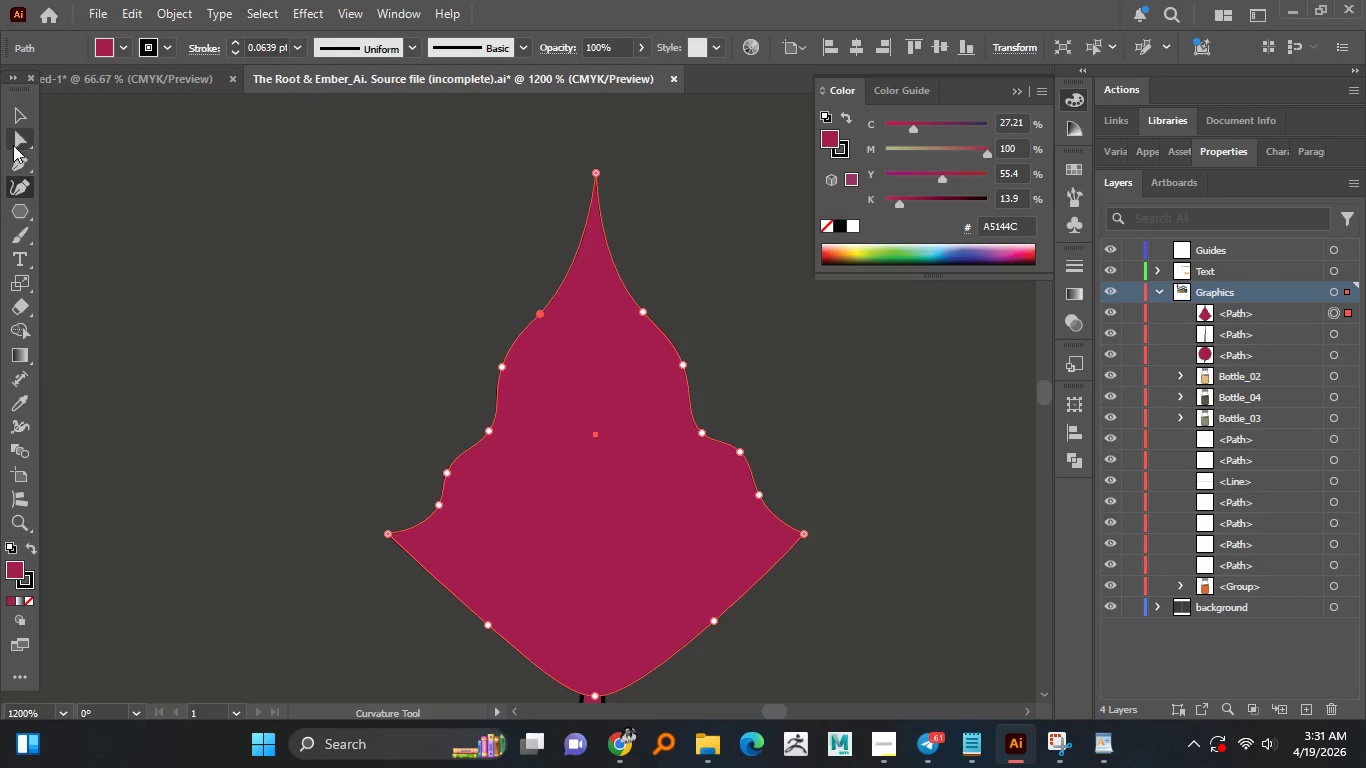 
wait(7.19)
 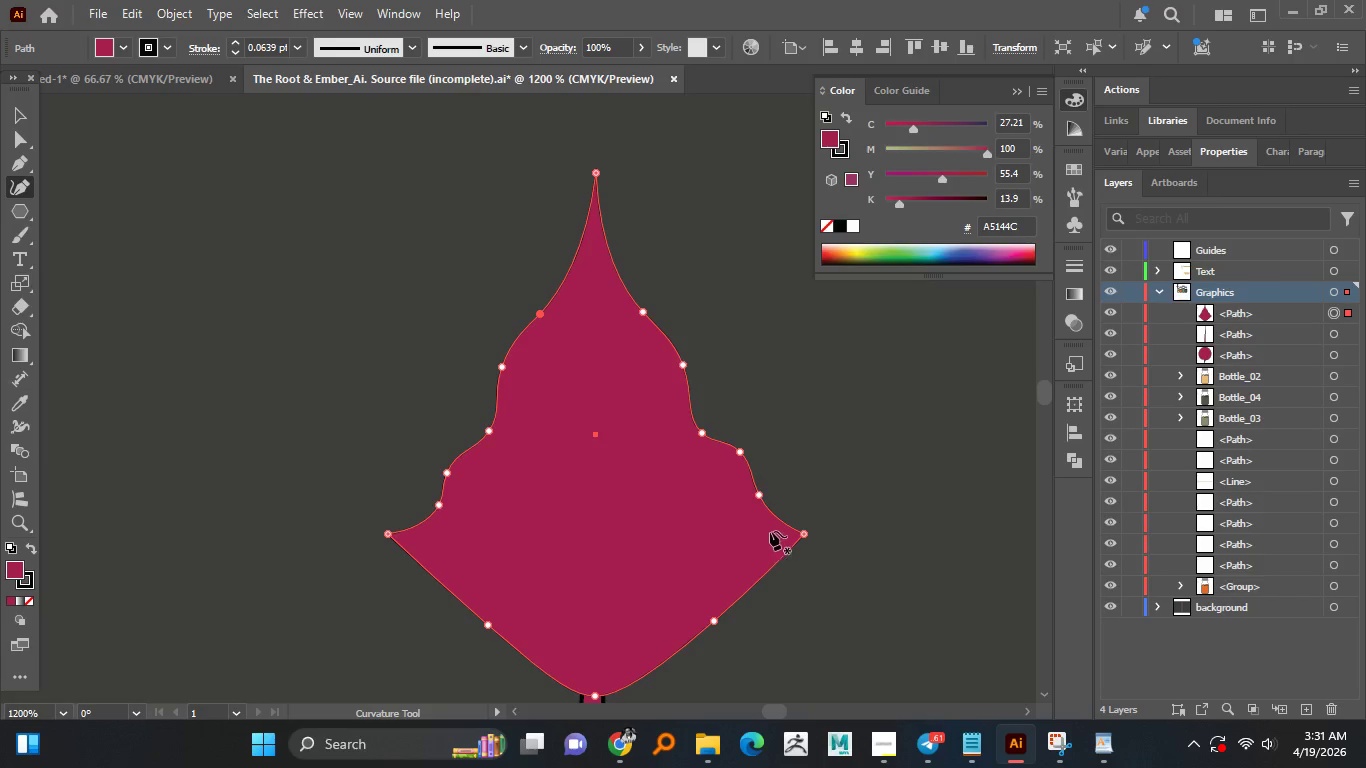 
left_click([599, 194])
 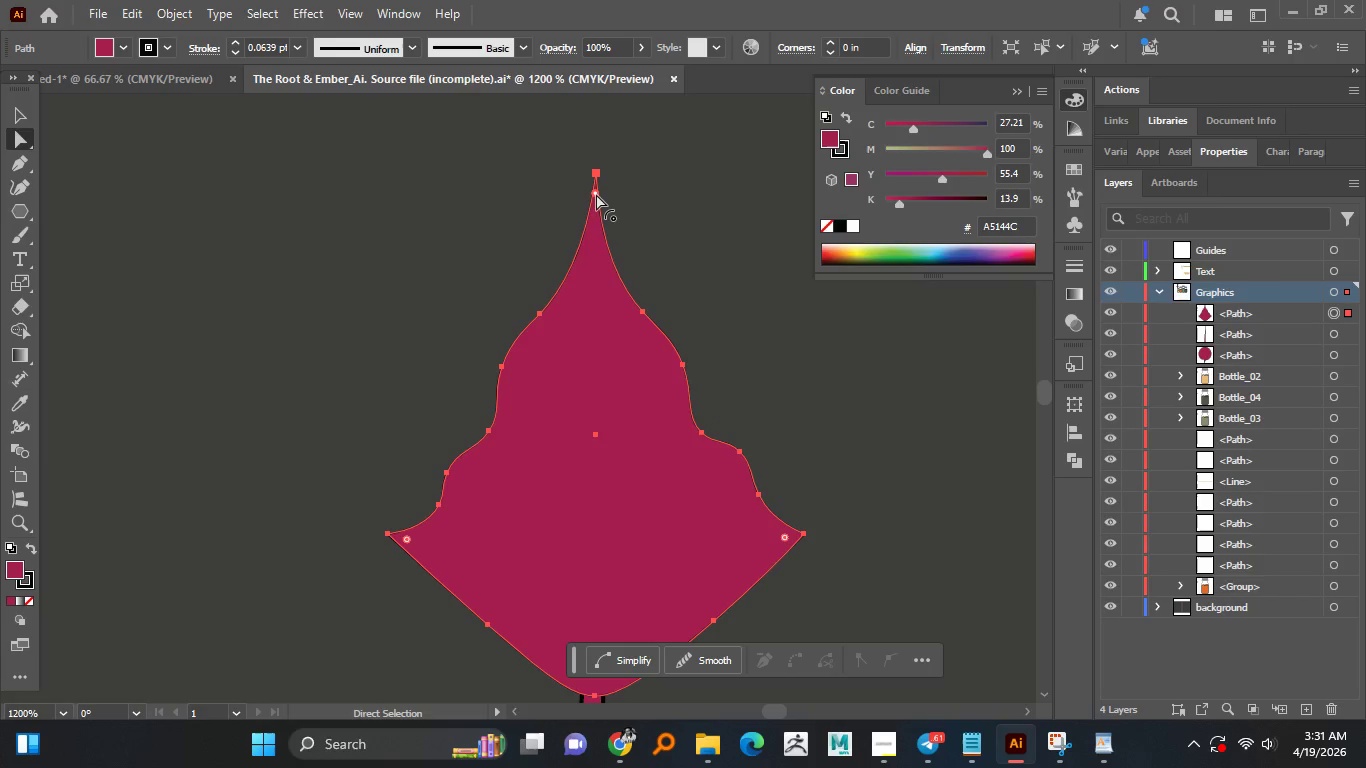 
left_click_drag(start_coordinate=[596, 194], to_coordinate=[590, 250])
 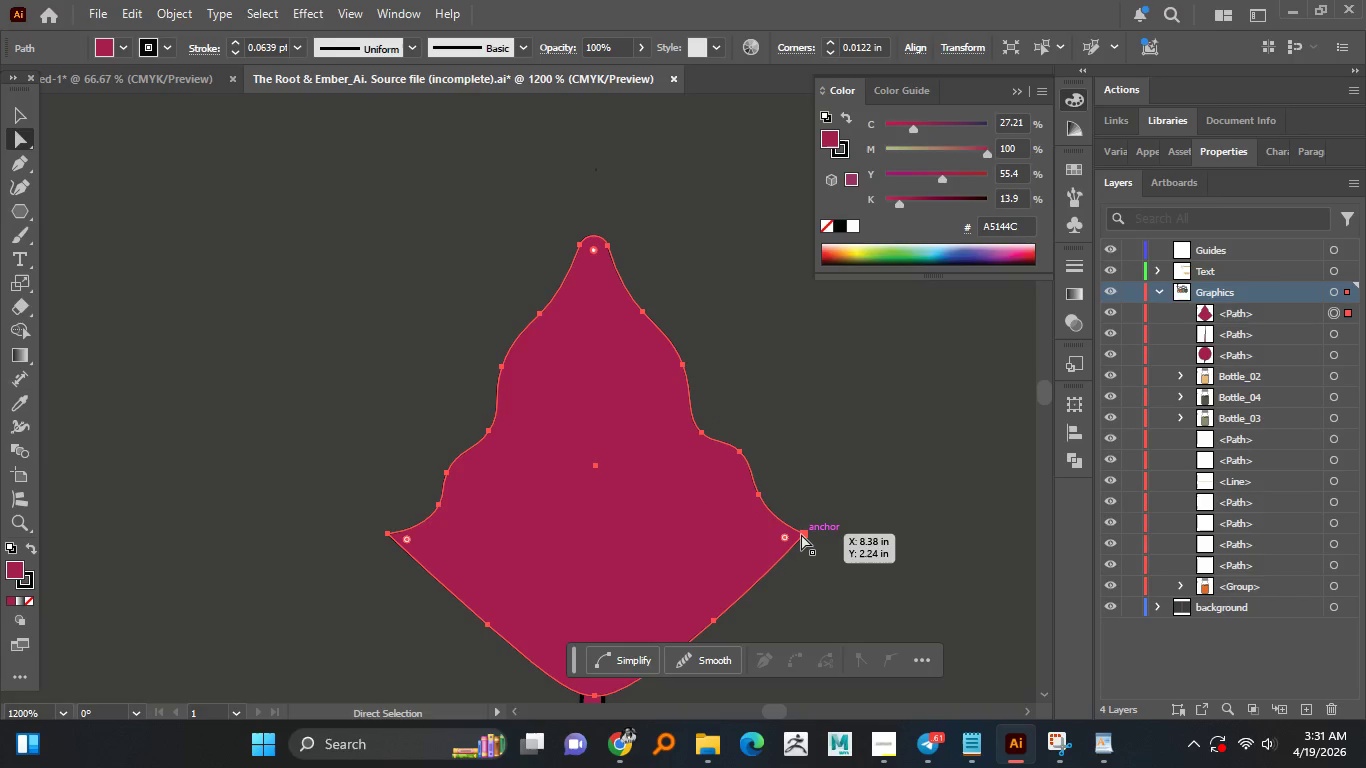 
left_click([801, 534])
 